 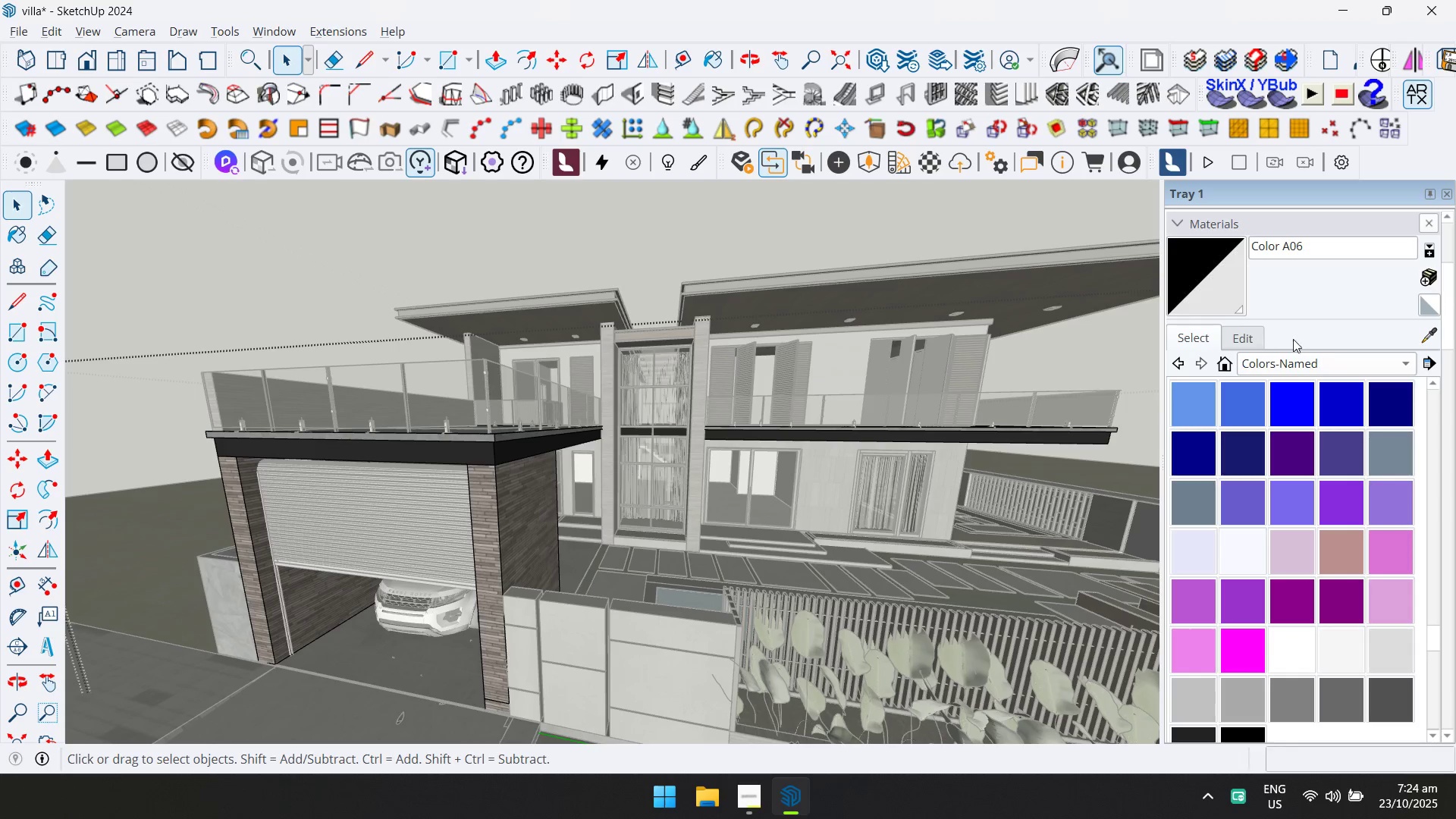 
left_click([1412, 90])
 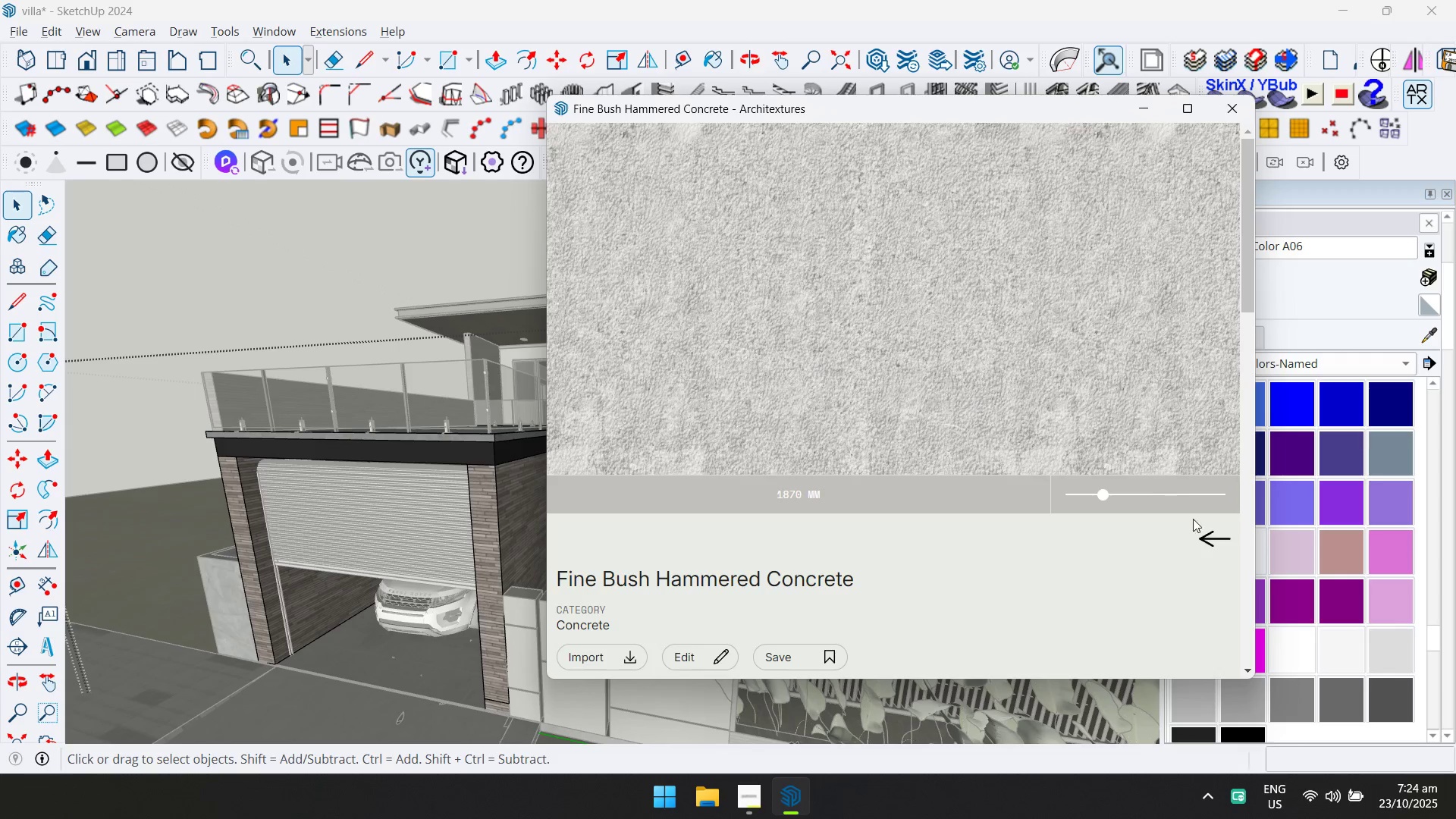 
left_click([1213, 535])
 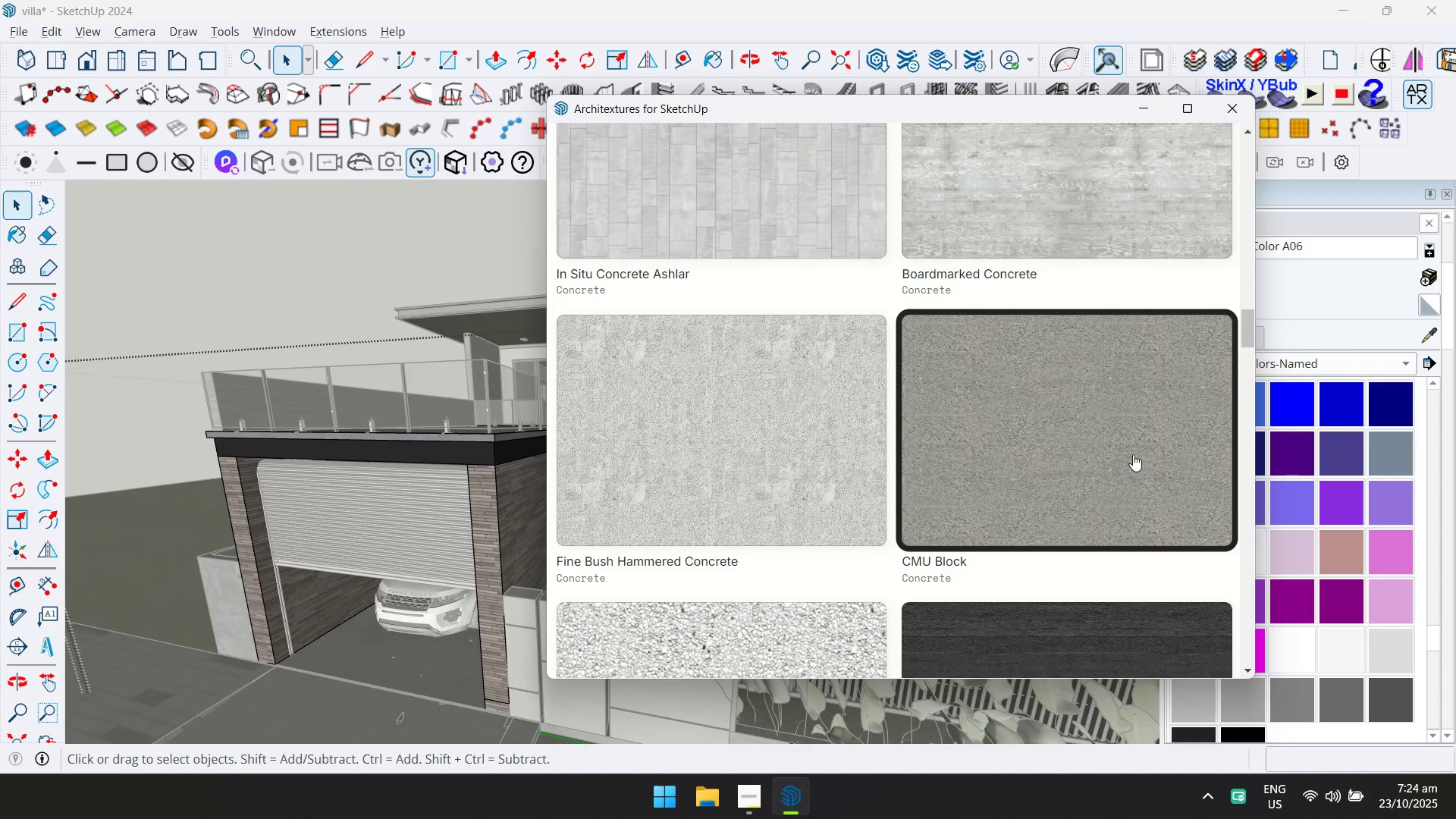 
scroll: coordinate [1068, 373], scroll_direction: up, amount: 4.0
 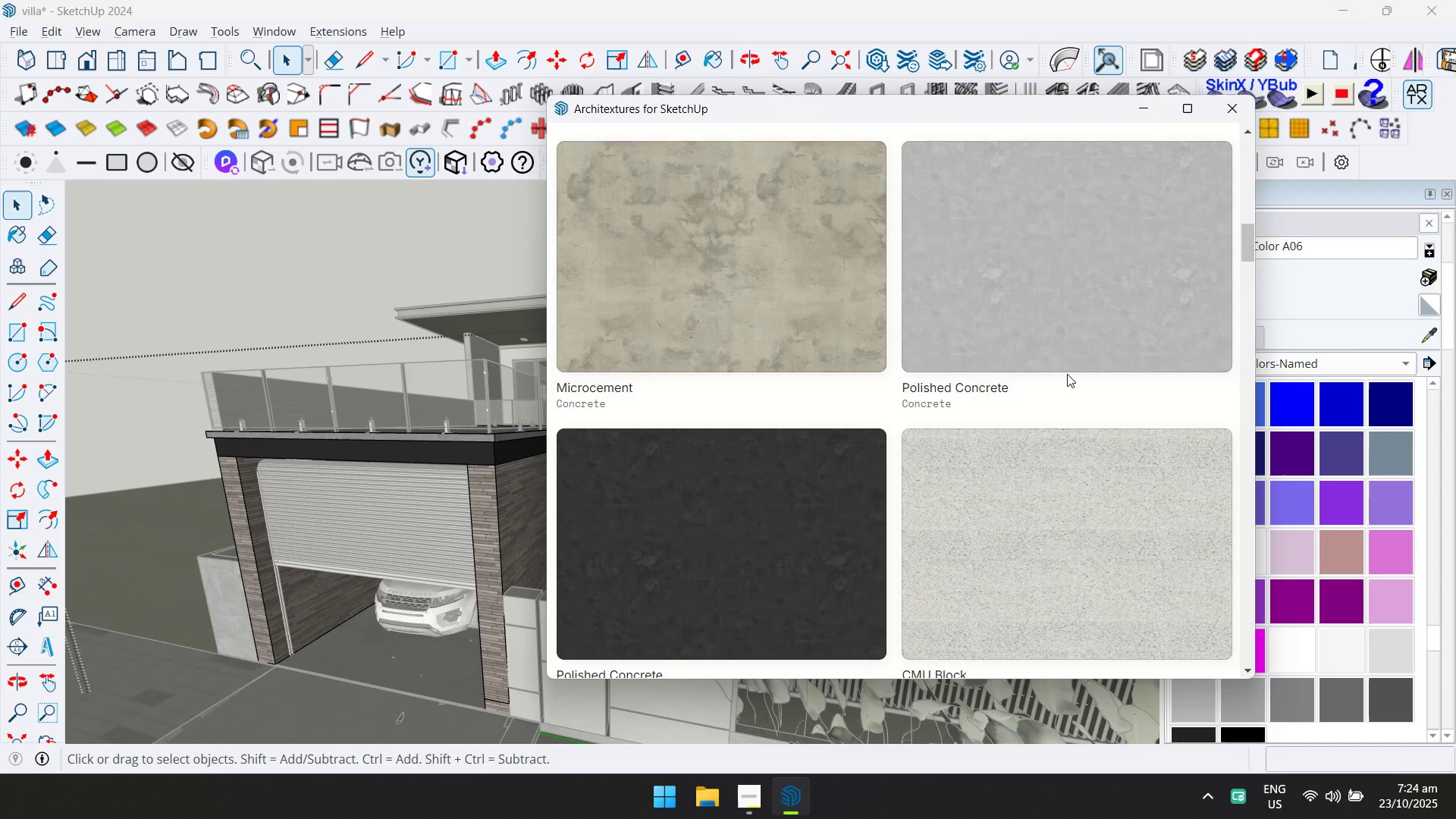 
scroll: coordinate [1067, 374], scroll_direction: down, amount: 1.0
 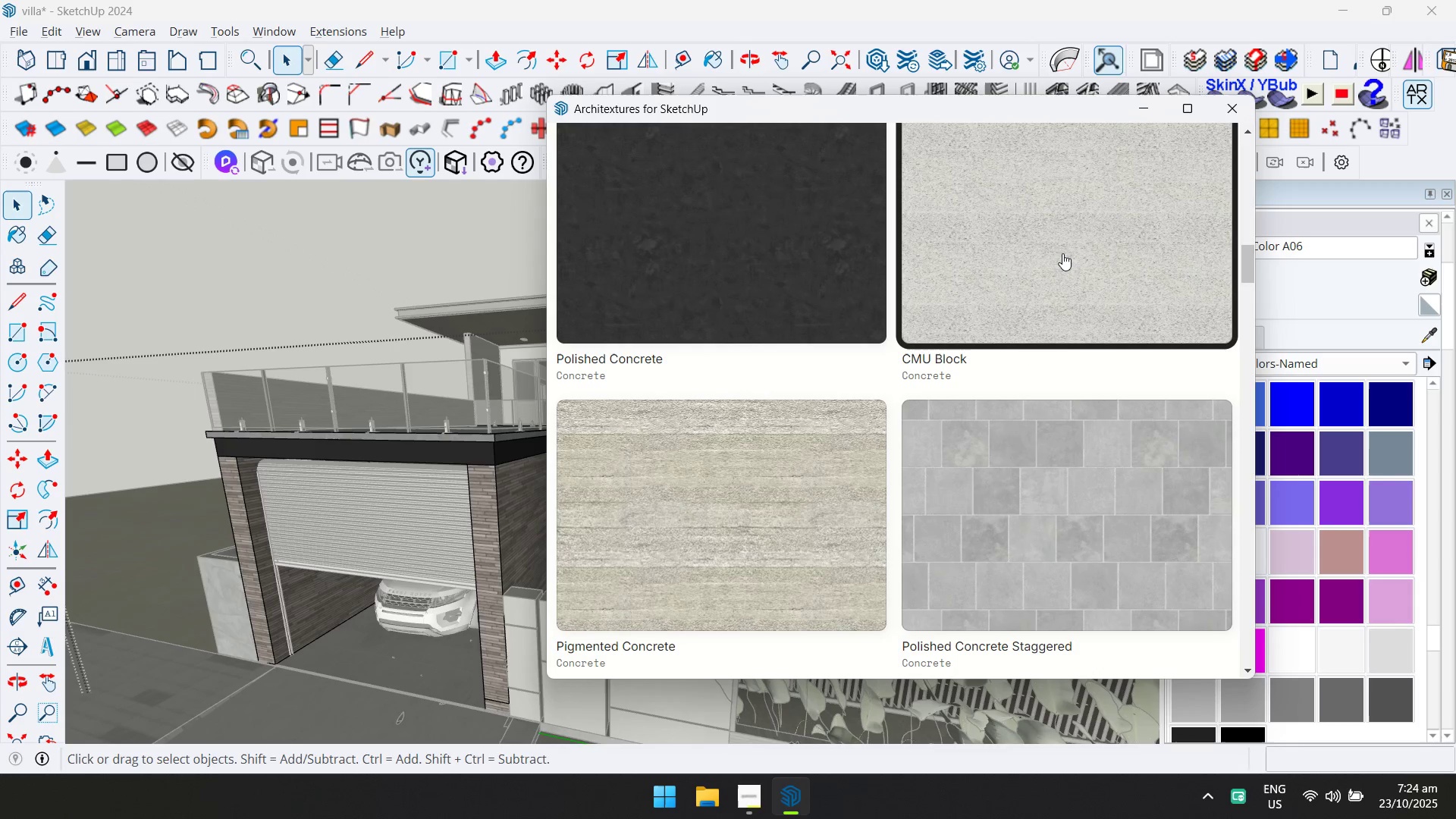 
left_click([1062, 253])
 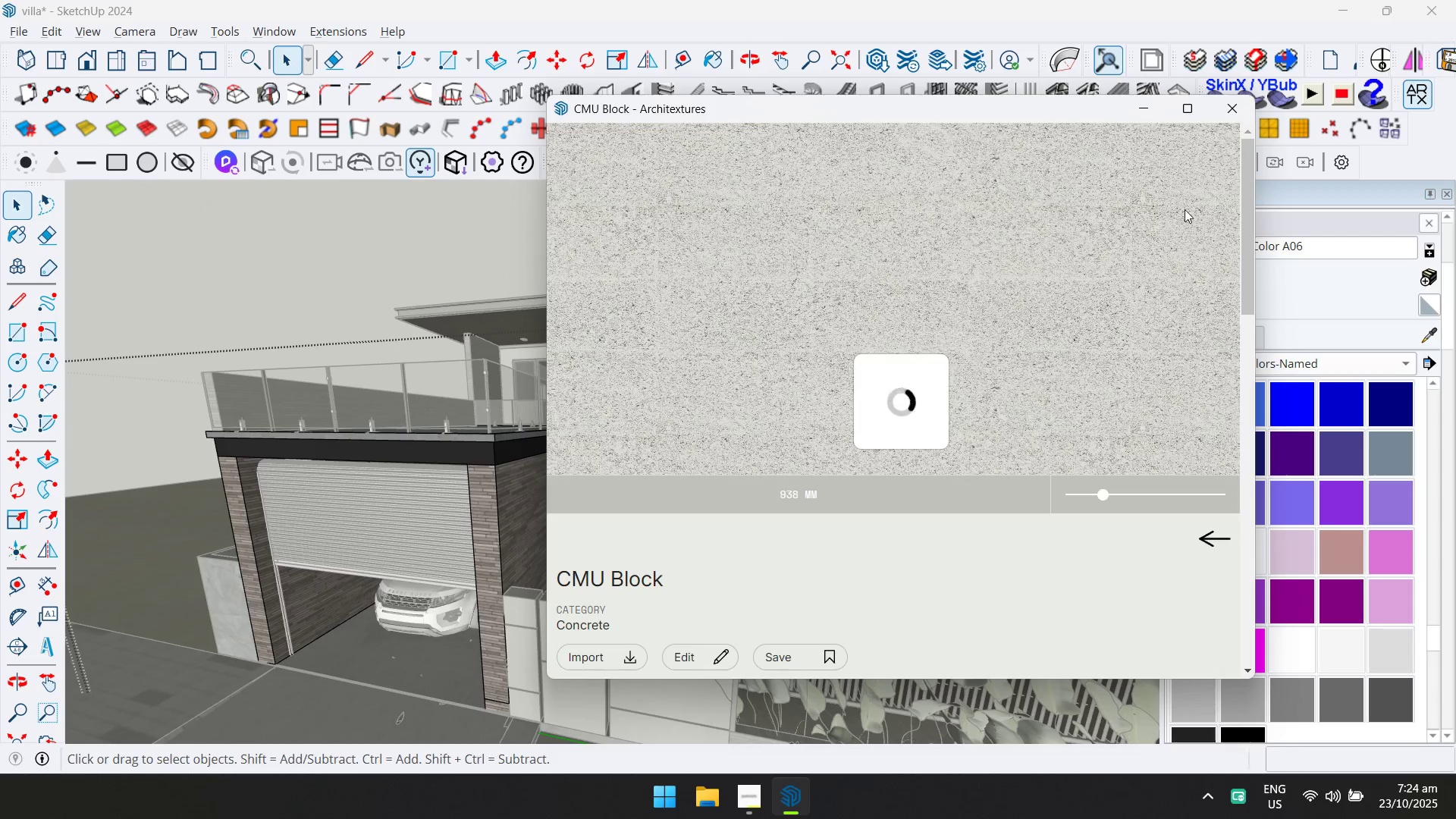 
left_click([1163, 114])
 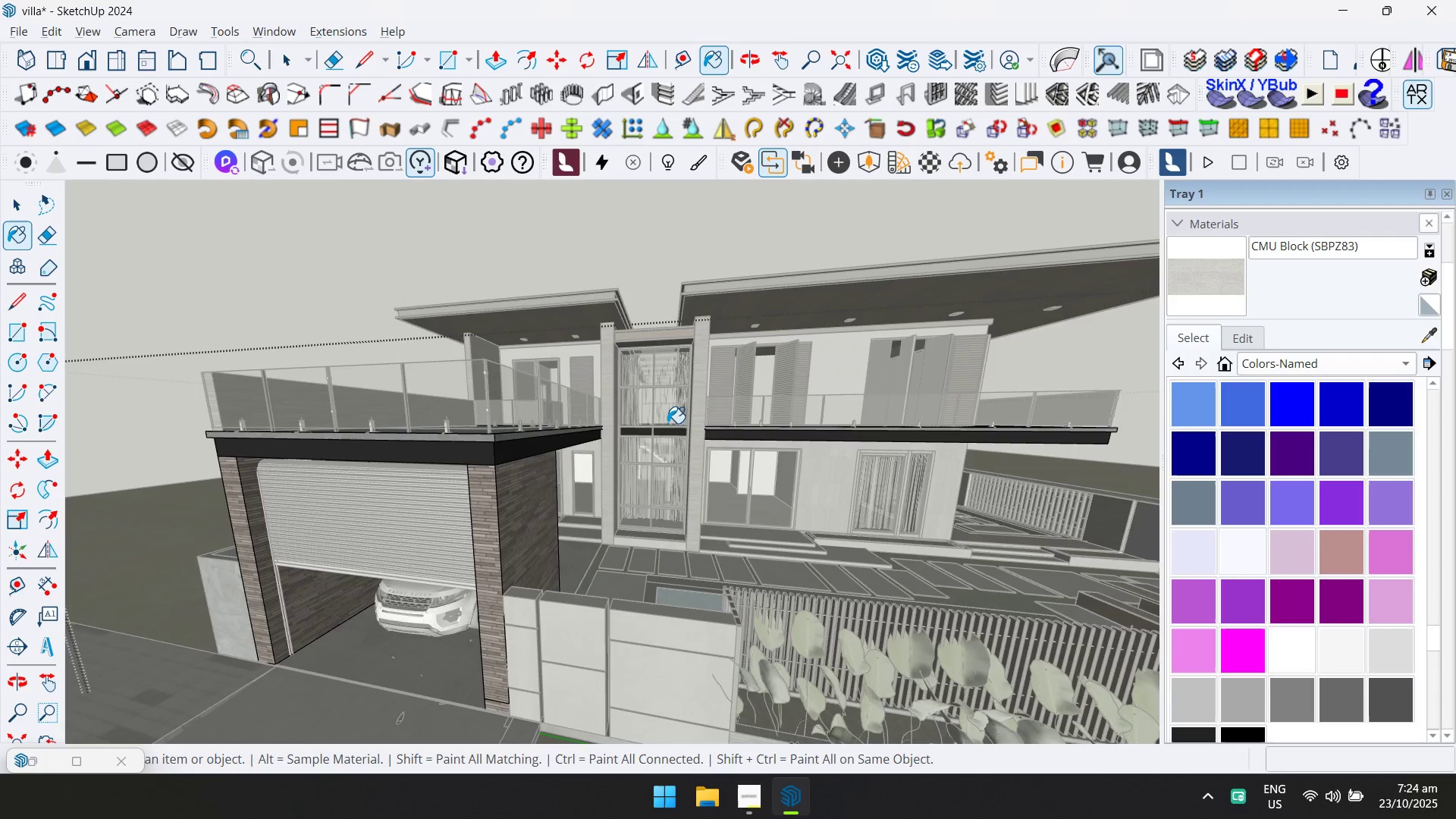 
key(D)
 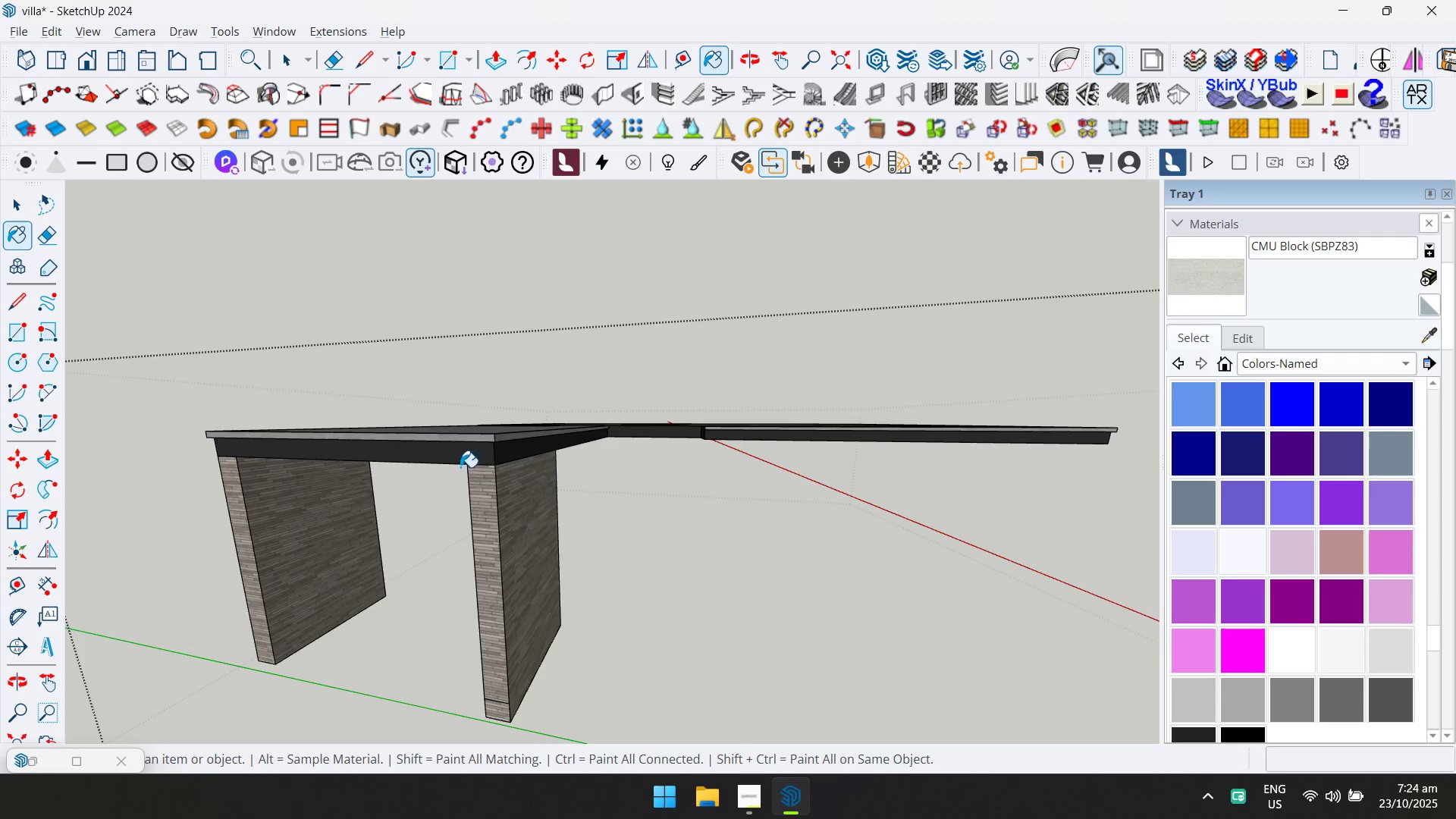 
scroll: coordinate [493, 433], scroll_direction: up, amount: 8.0
 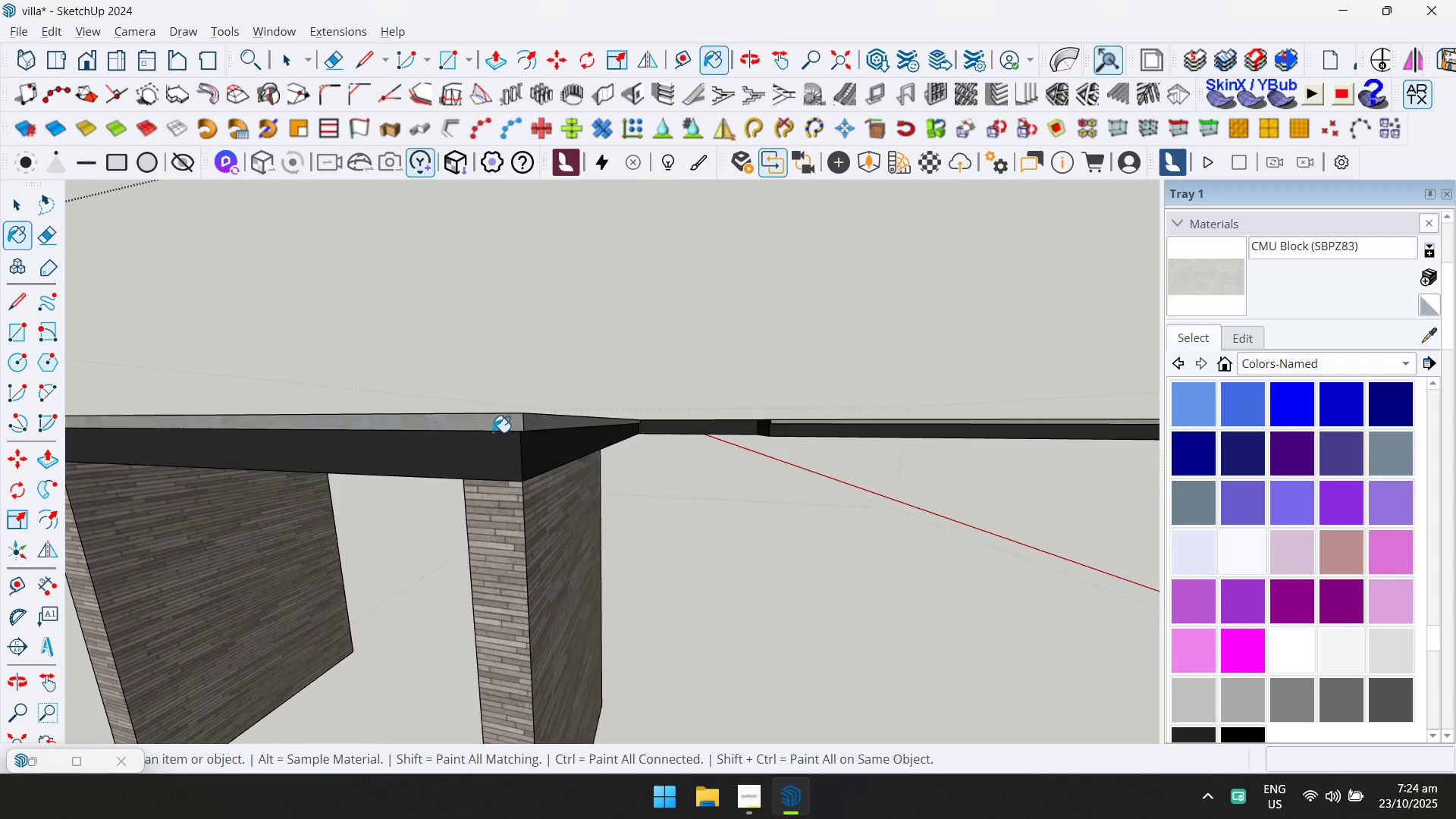 
hold_key(key=ControlLeft, duration=0.48)
left_click([504, 419])
 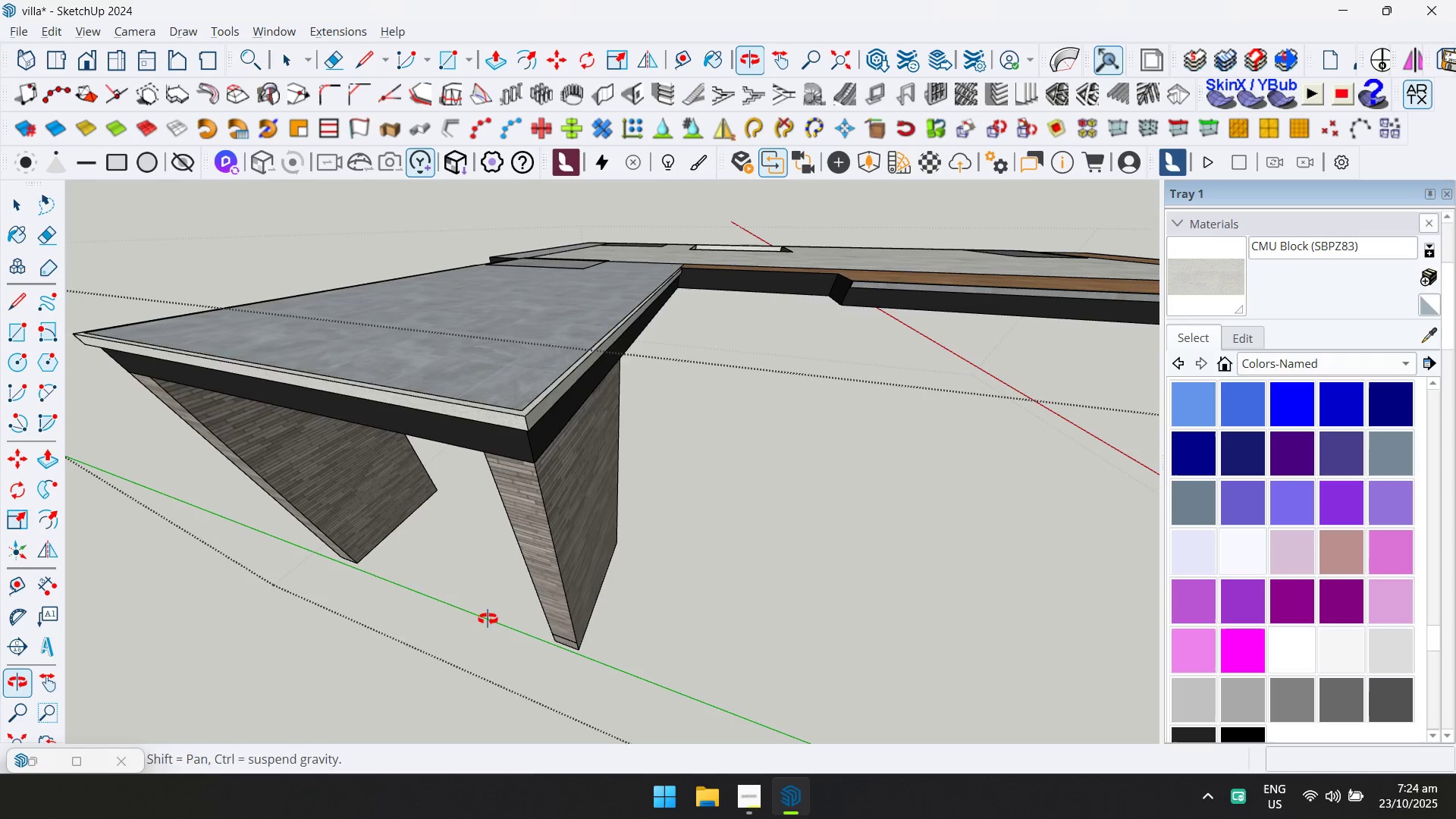 
hold_key(key=ShiftLeft, duration=0.42)
 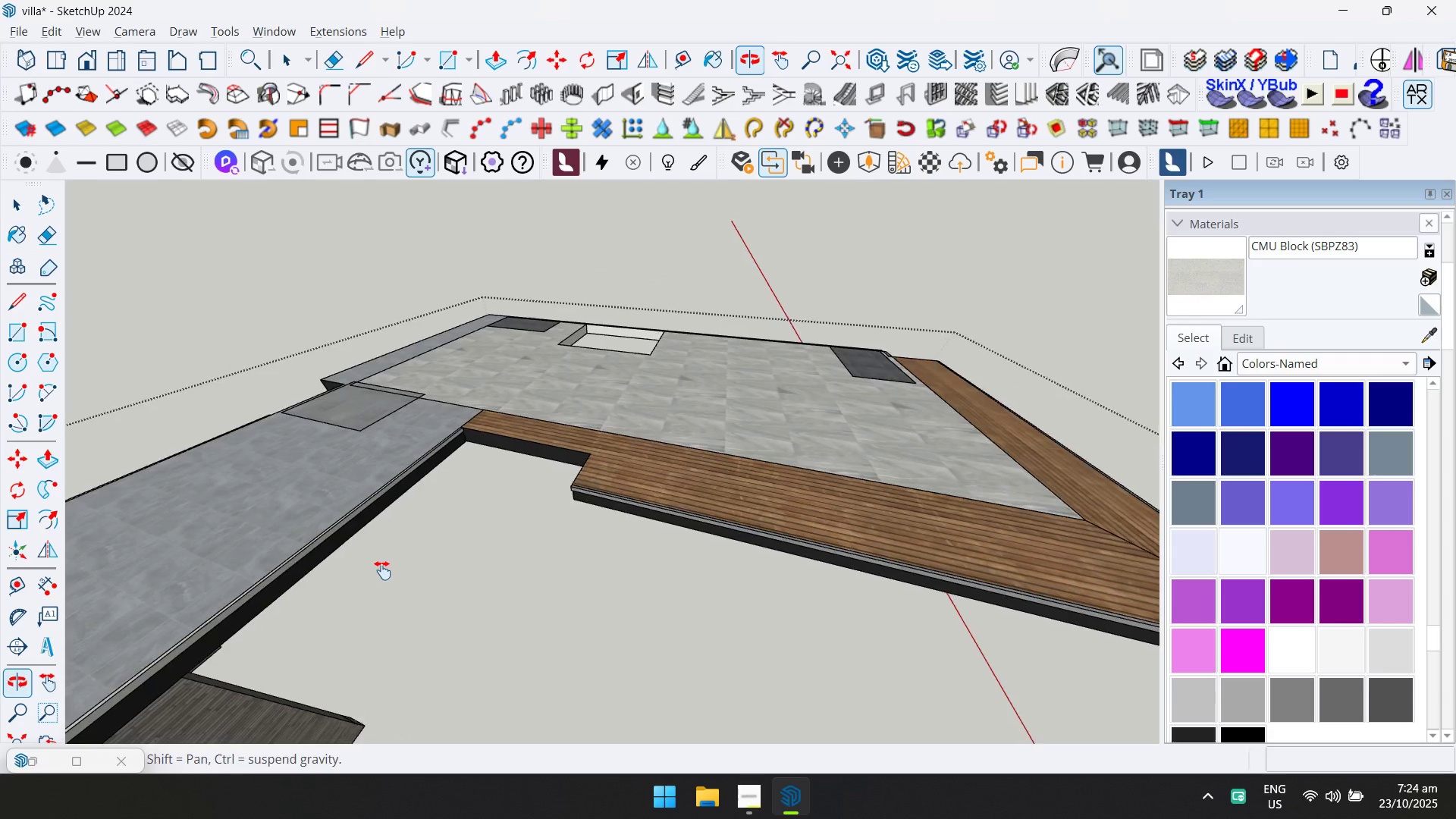 
scroll: coordinate [560, 497], scroll_direction: up, amount: 6.0
 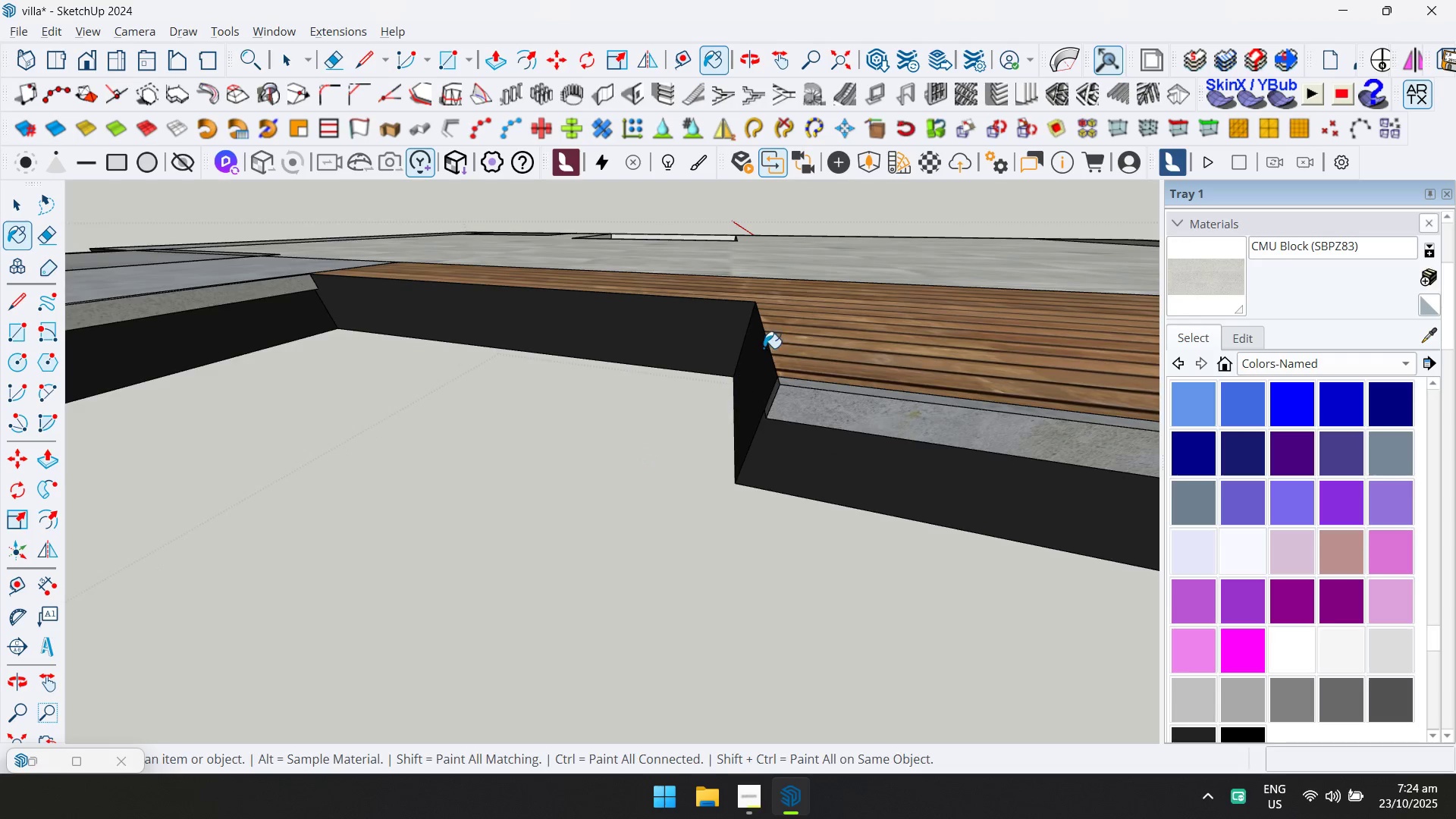 
hold_key(key=ControlLeft, duration=0.4)
 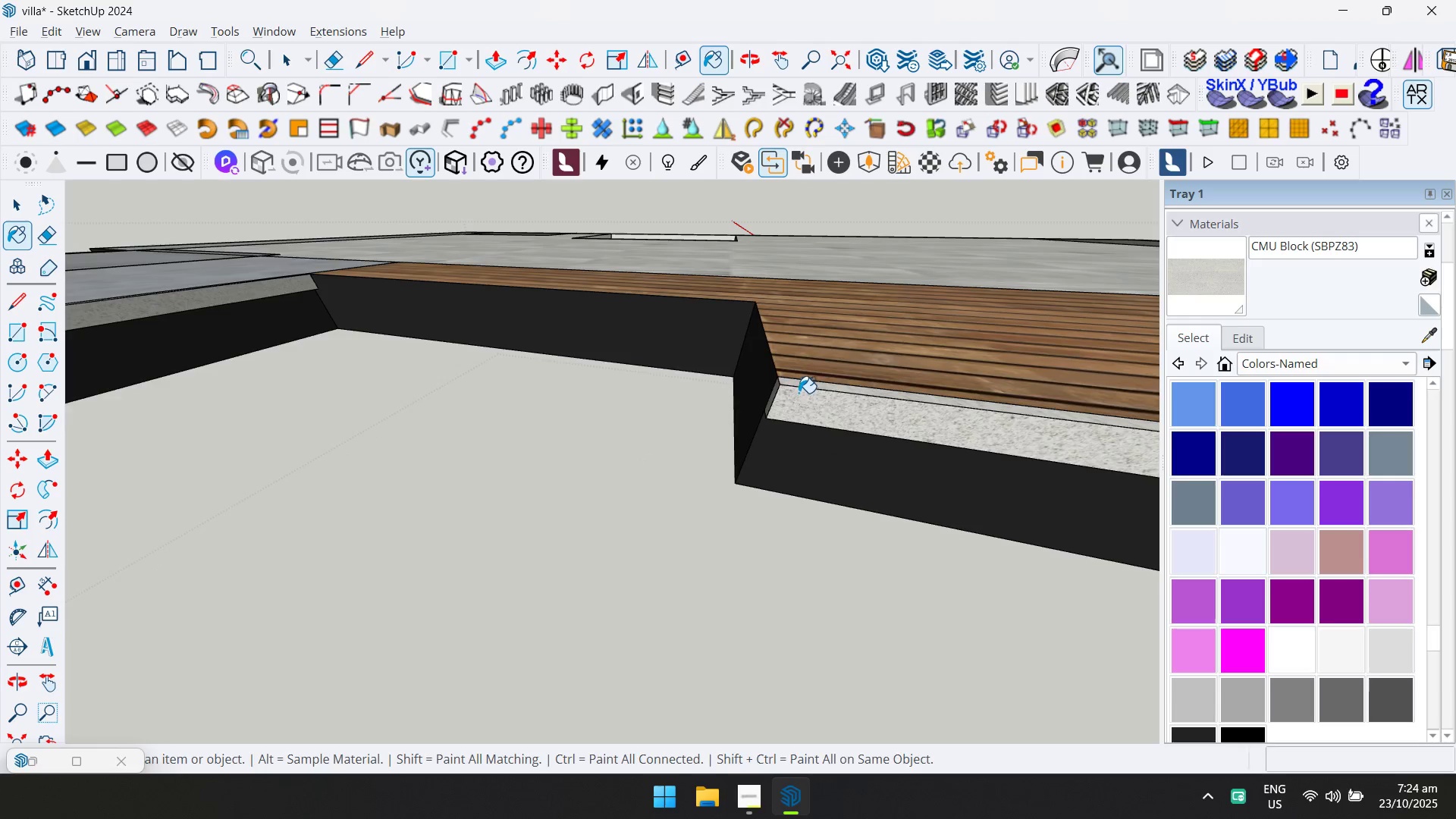 
scroll: coordinate [777, 372], scroll_direction: down, amount: 18.0
 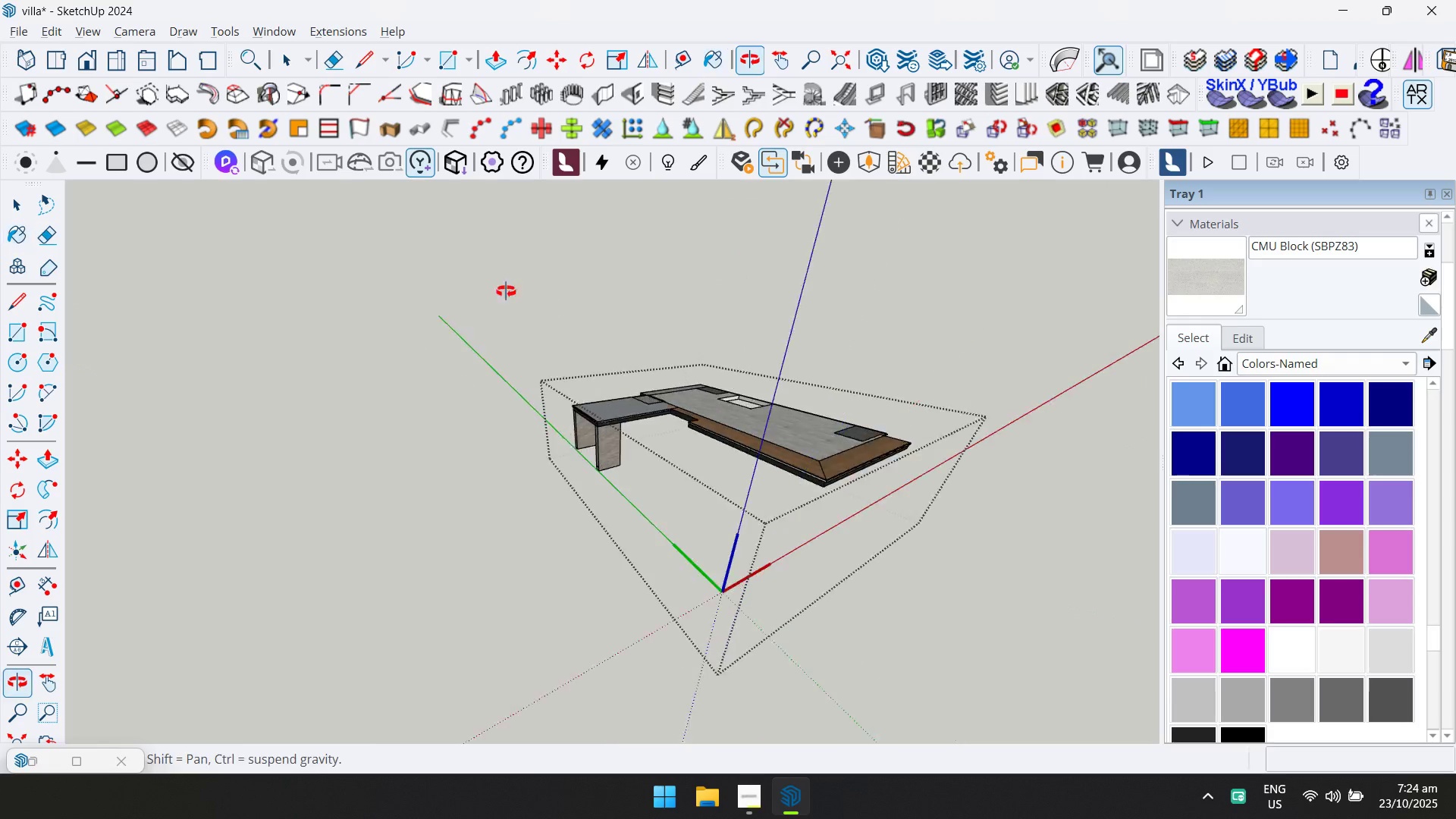 
key(Shift+ShiftLeft)
 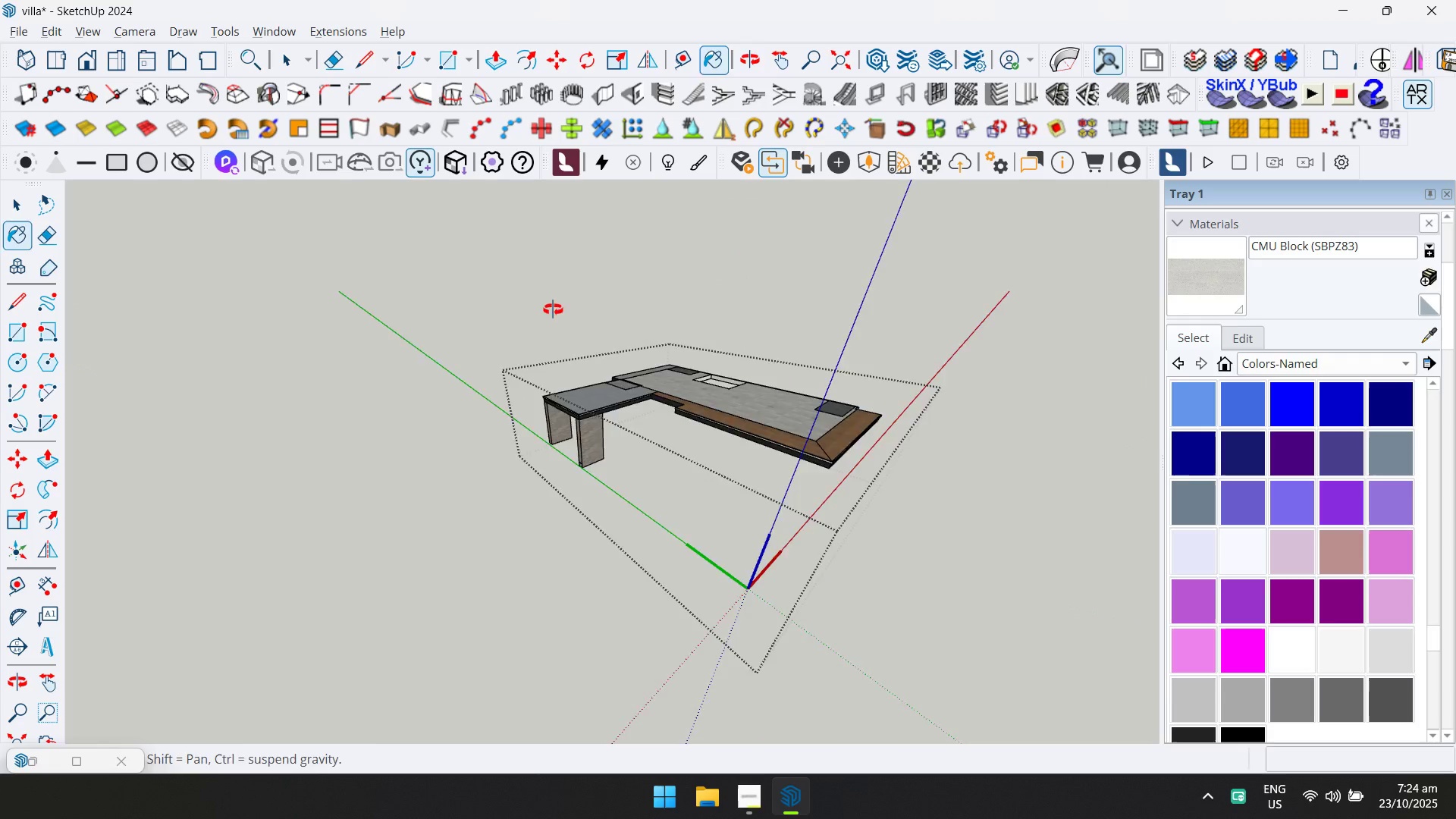 
scroll: coordinate [738, 456], scroll_direction: up, amount: 25.0
 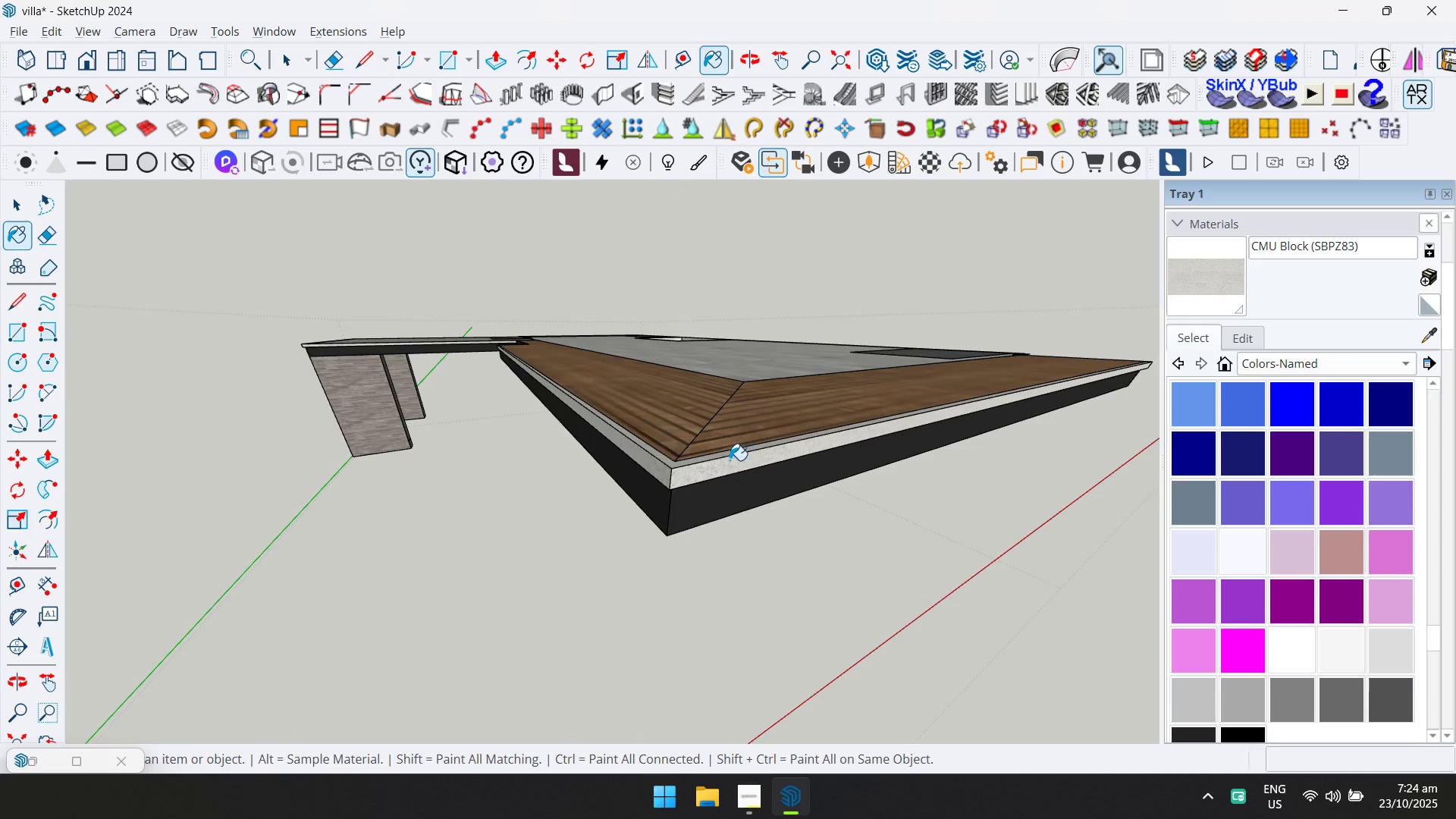 
hold_key(key=ControlLeft, duration=0.37)
left_click([723, 464])
 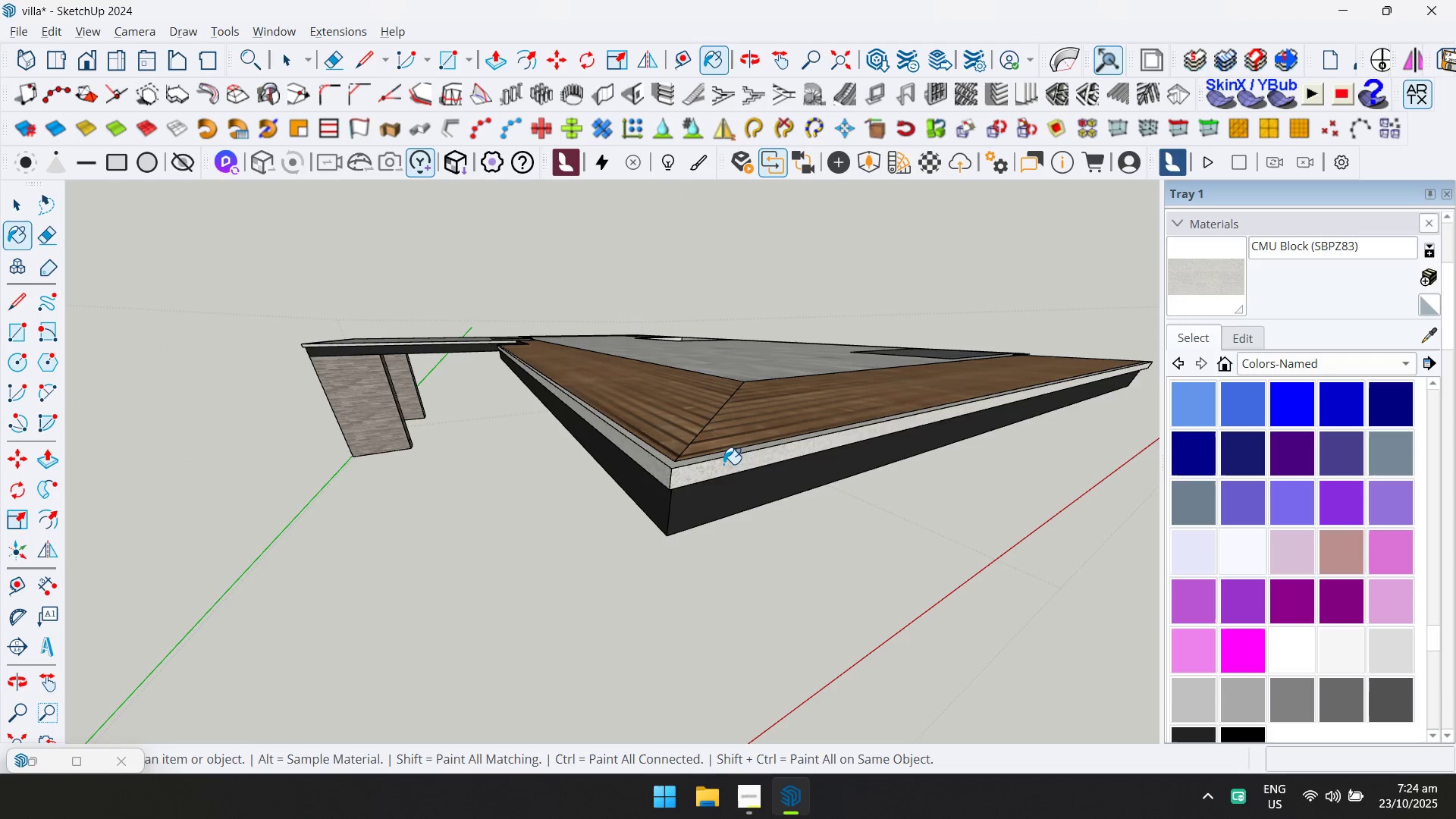 
key(Escape)
 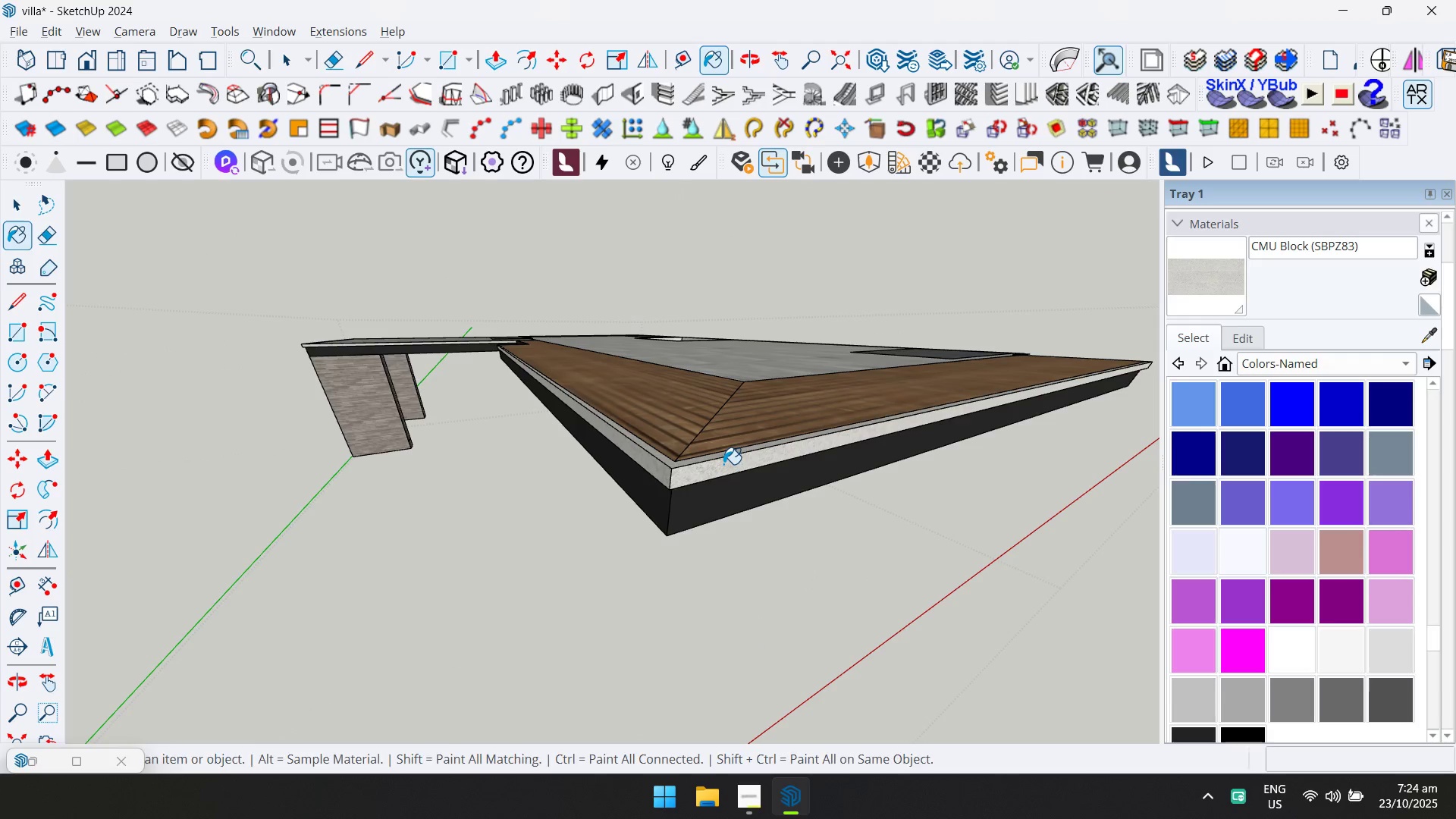 
key(B)
 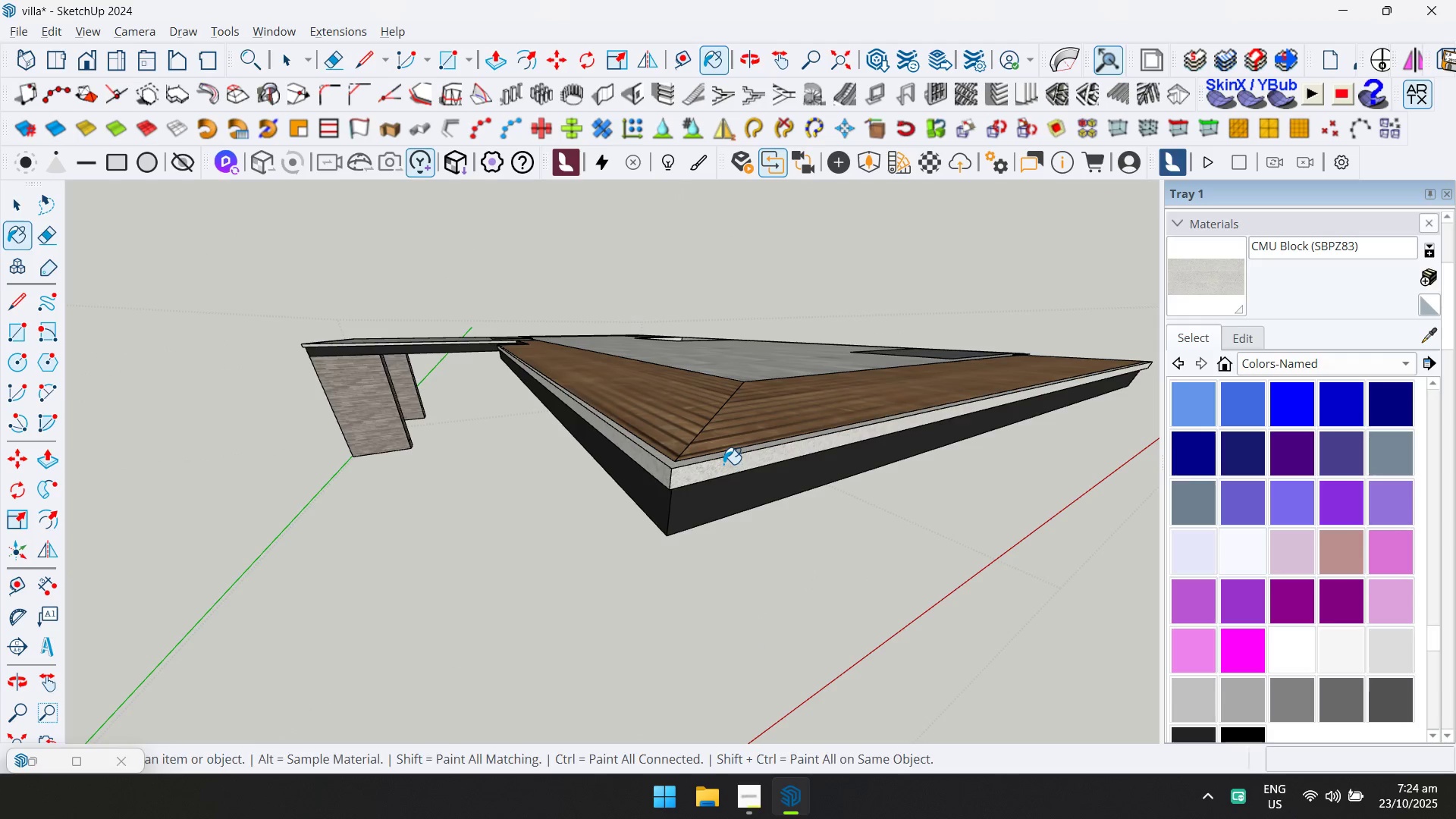 
key(Space)
 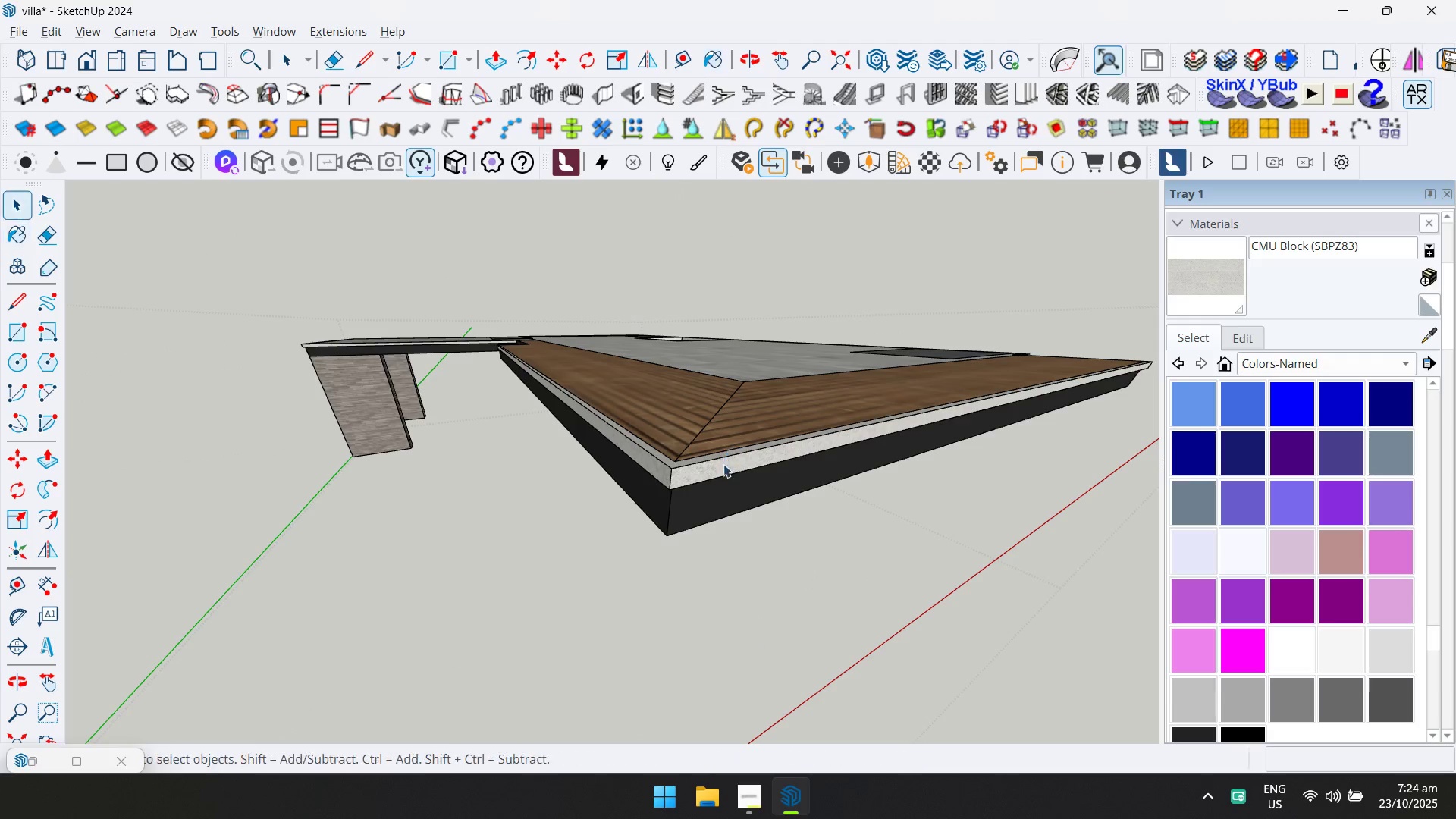 
key(Escape)
 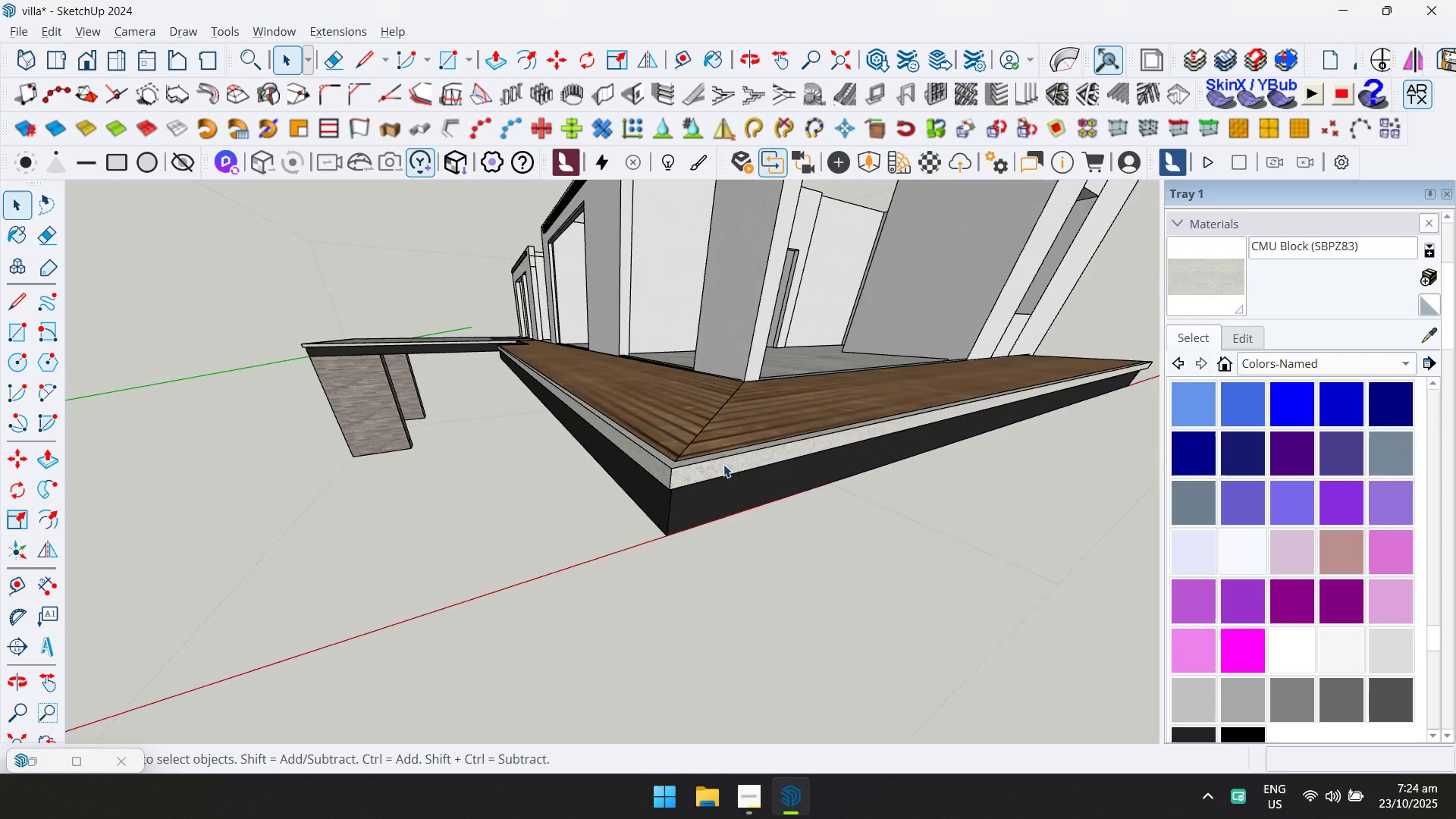 
key(Escape)
 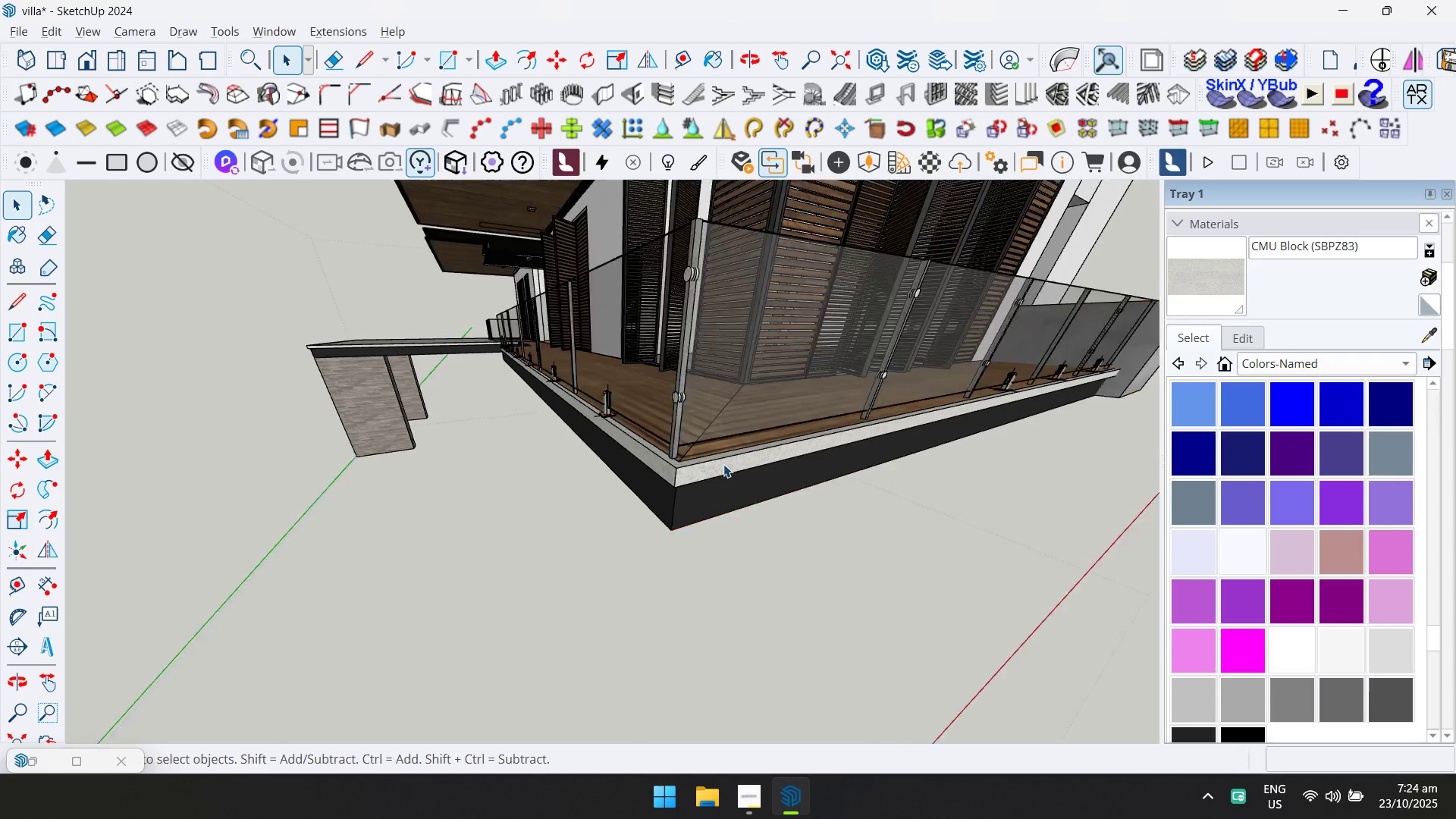 
scroll: coordinate [600, 435], scroll_direction: down, amount: 12.0
 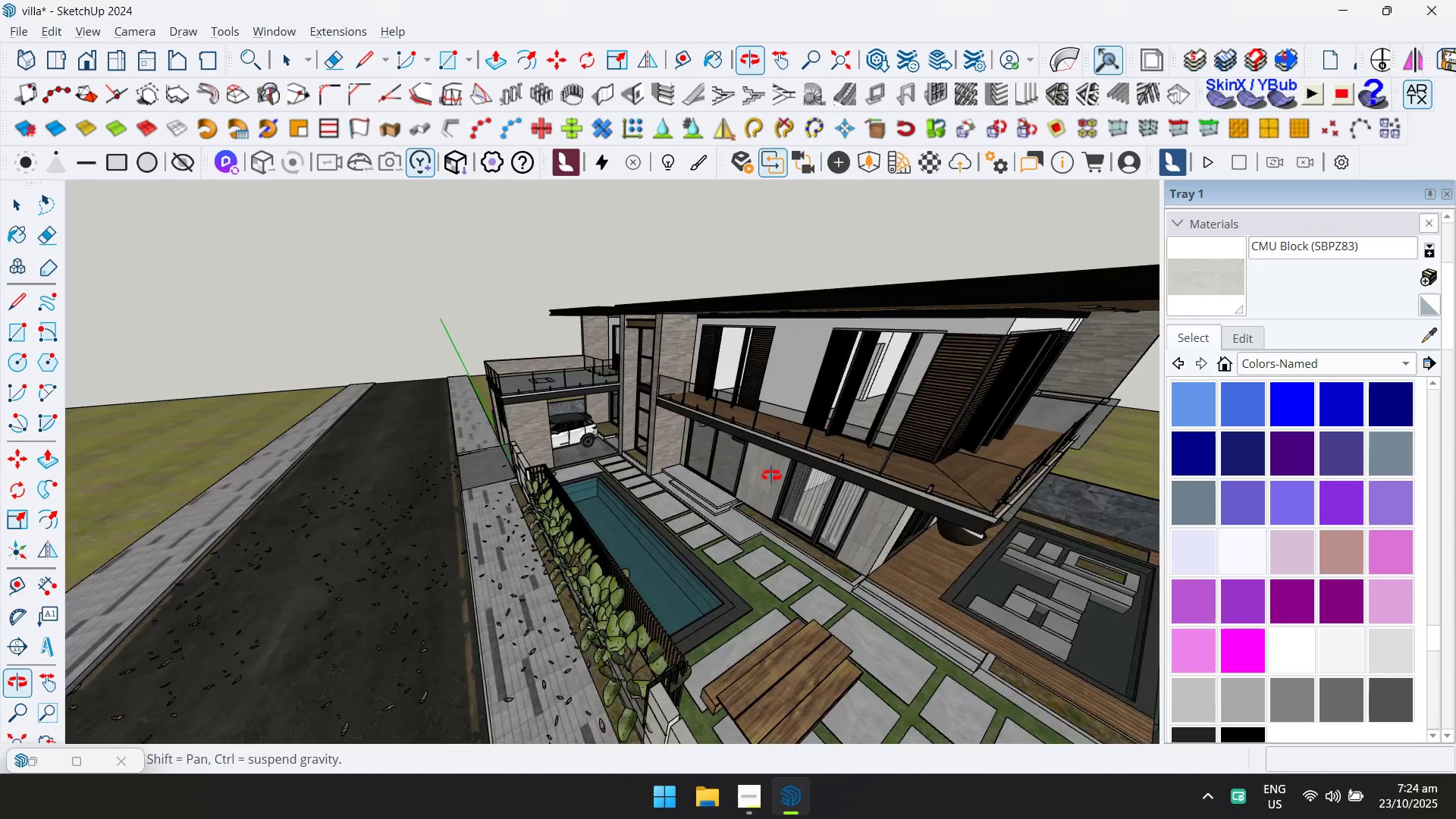 
key(Escape)
 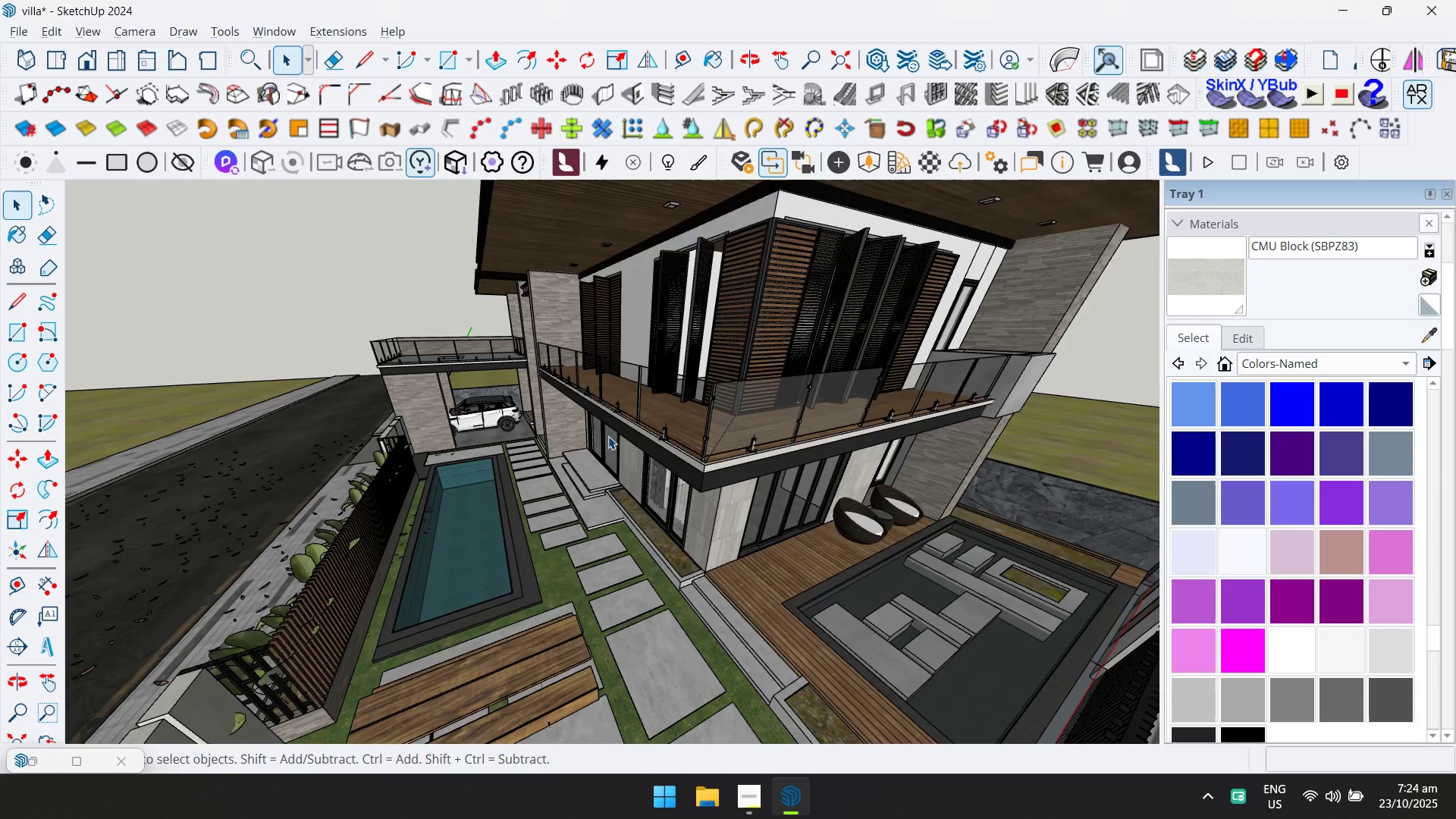 
hold_key(key=ShiftLeft, duration=0.34)
 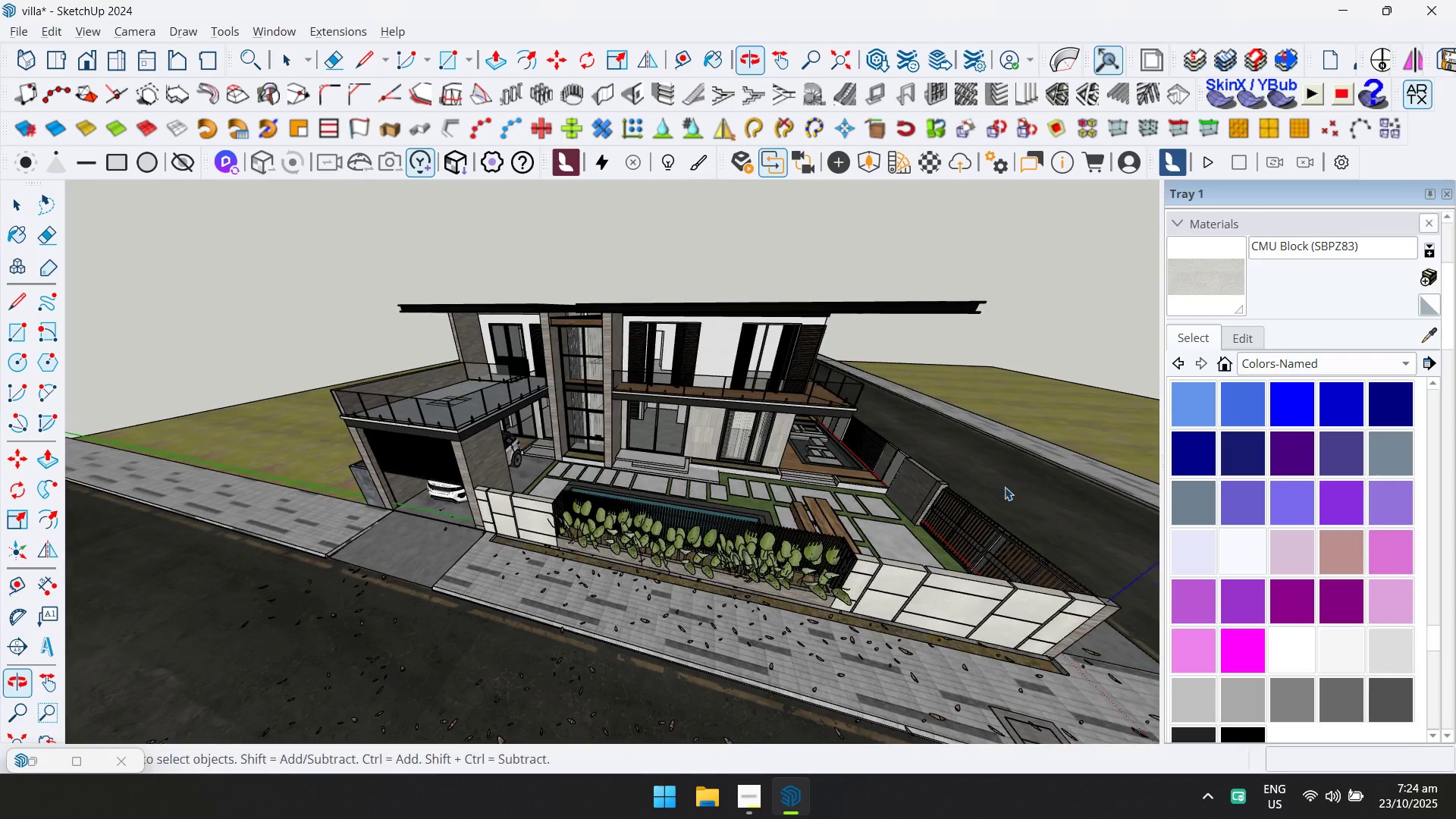 
scroll: coordinate [574, 500], scroll_direction: up, amount: 6.0
 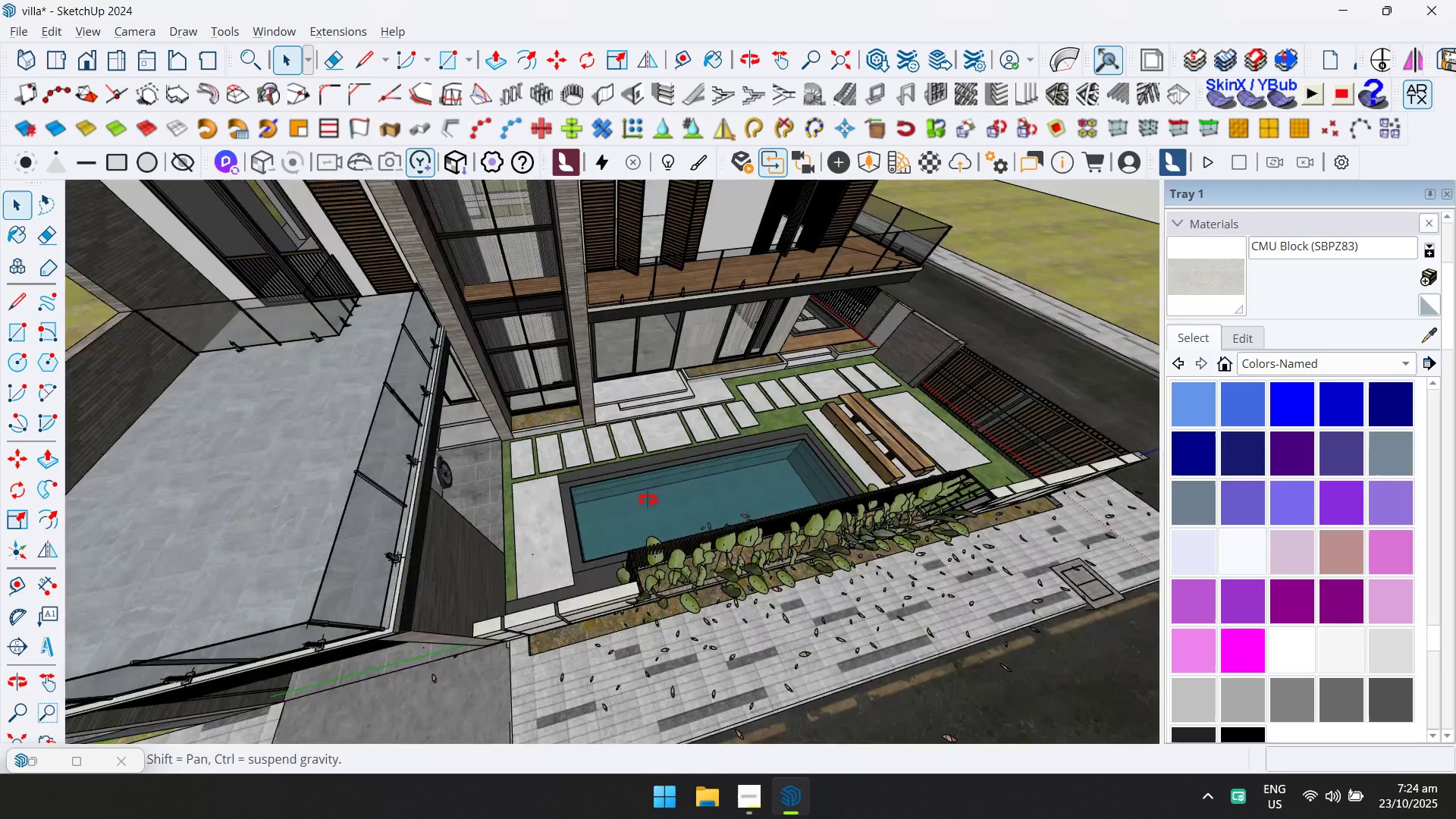 
hold_key(key=ShiftLeft, duration=0.34)
 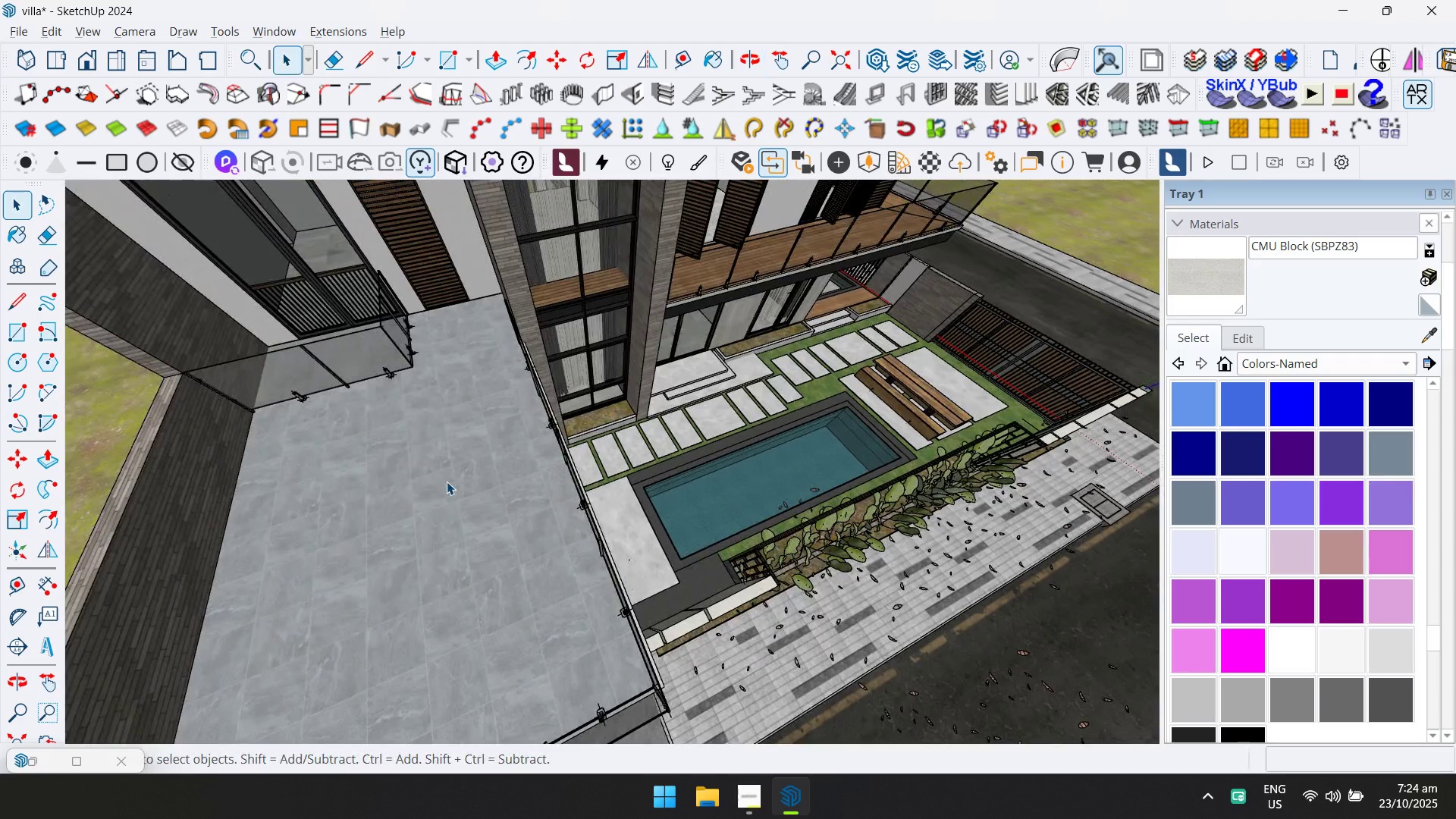 
double_click([447, 482])
 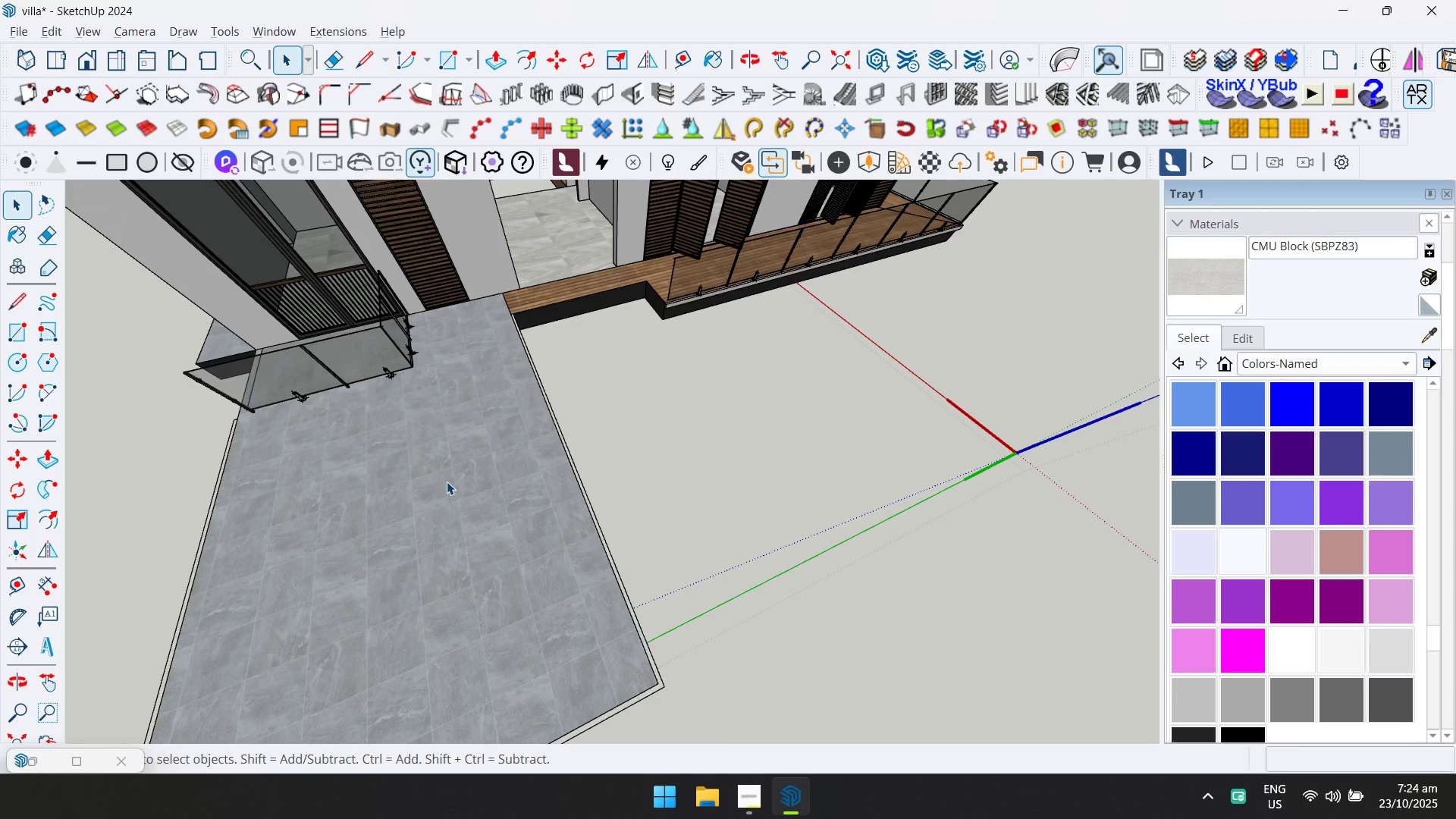 
triple_click([447, 482])
 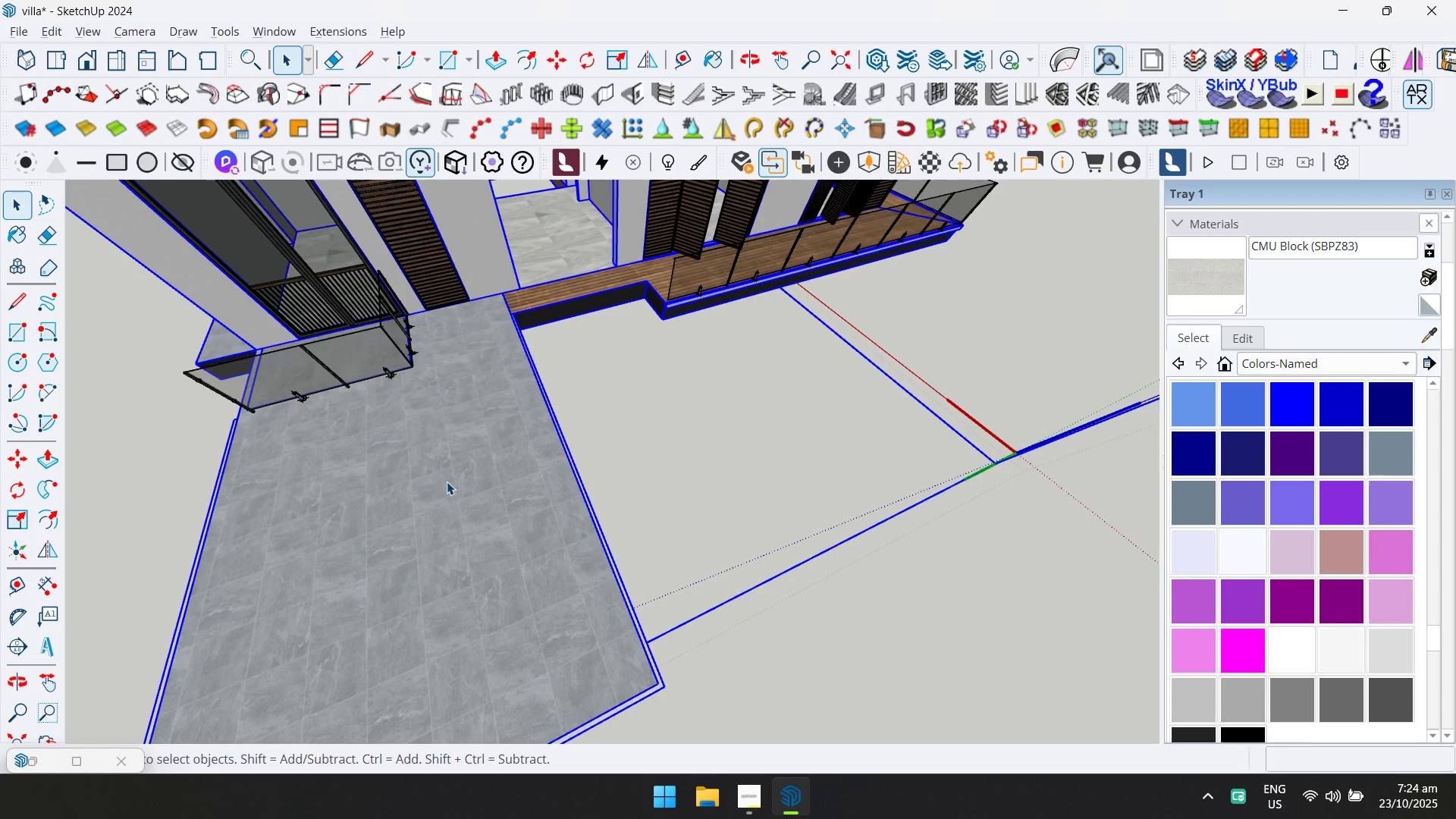 
triple_click([447, 482])
 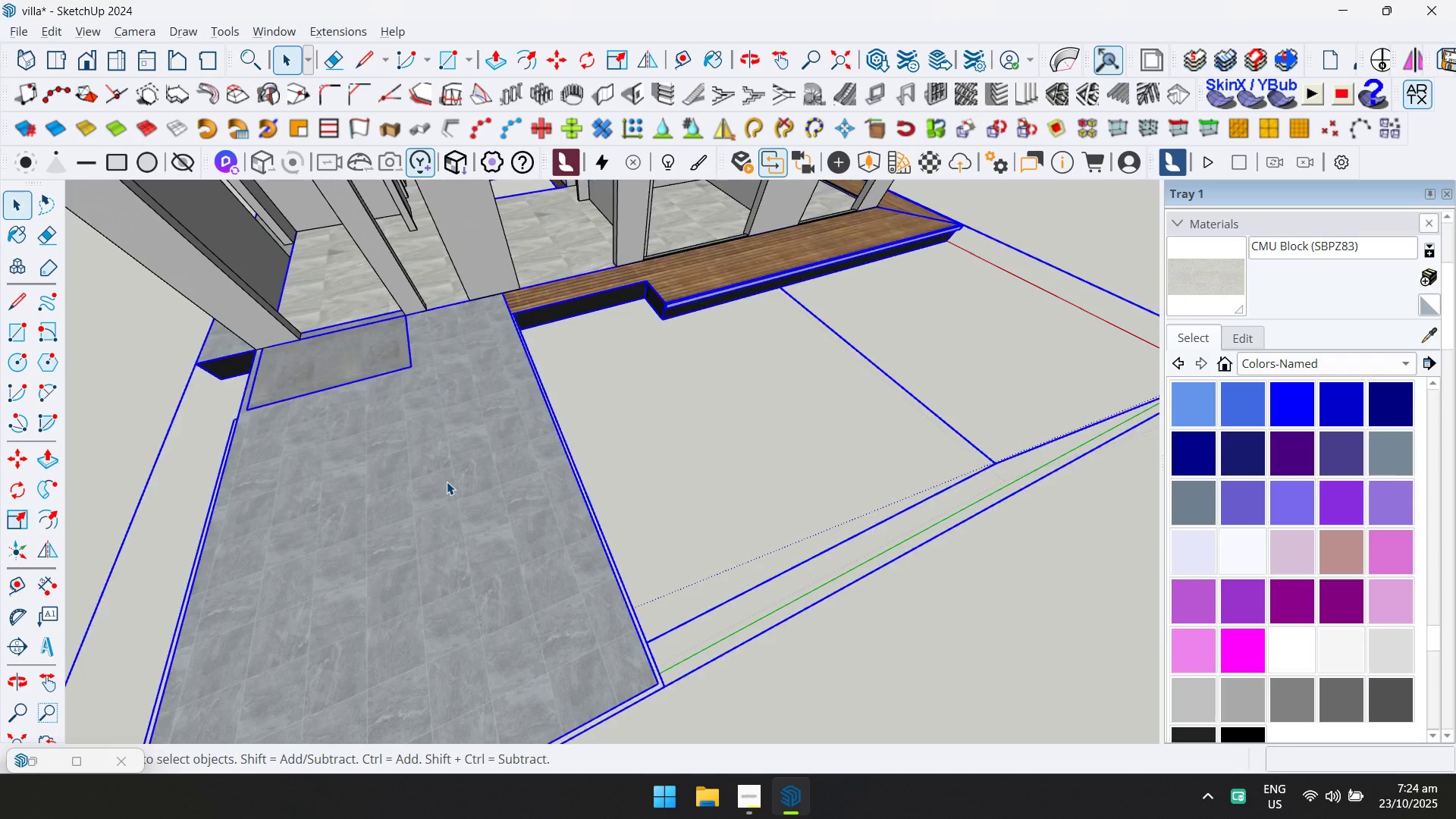 
triple_click([447, 482])
 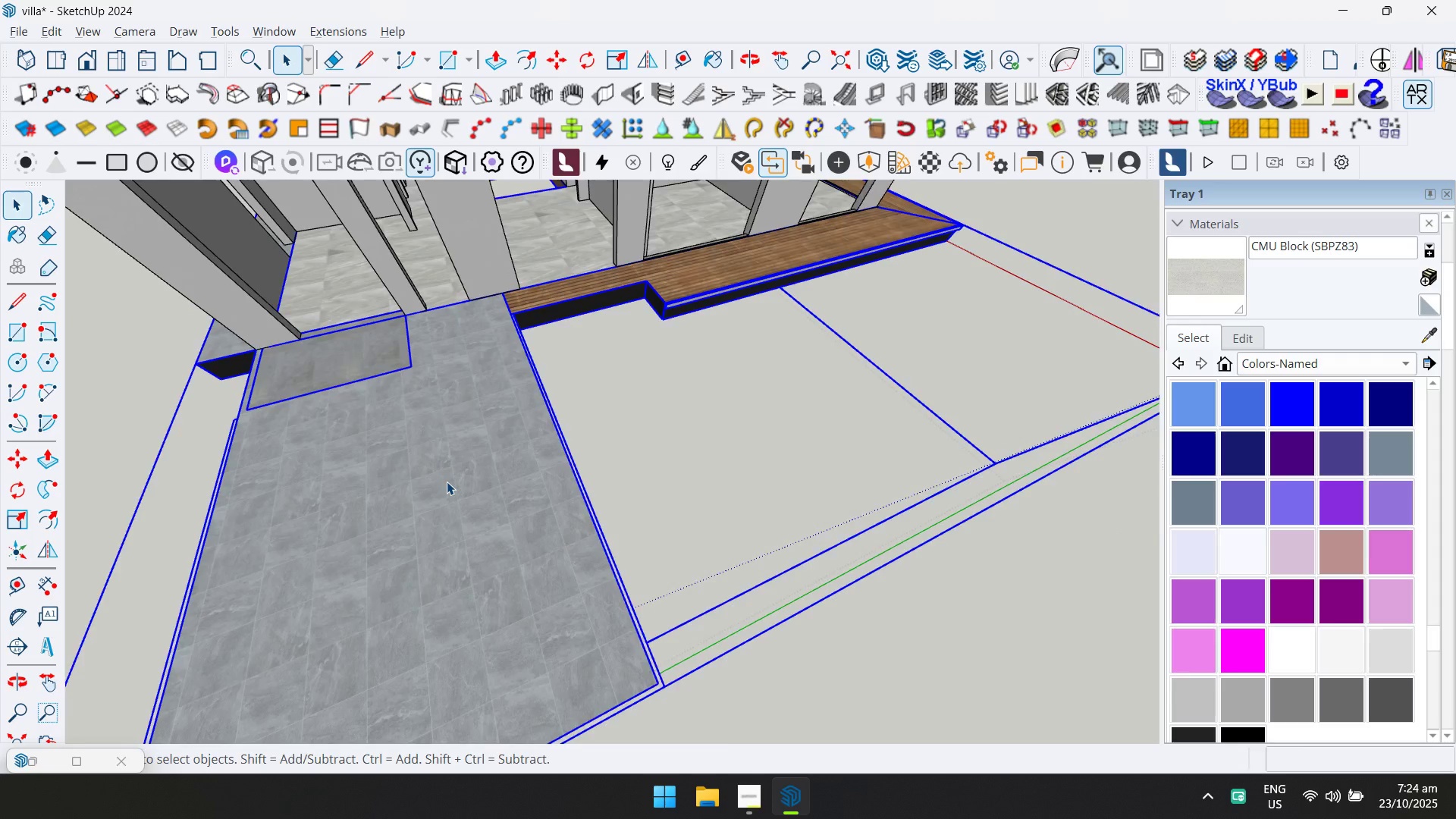 
scroll: coordinate [447, 482], scroll_direction: up, amount: 4.0
 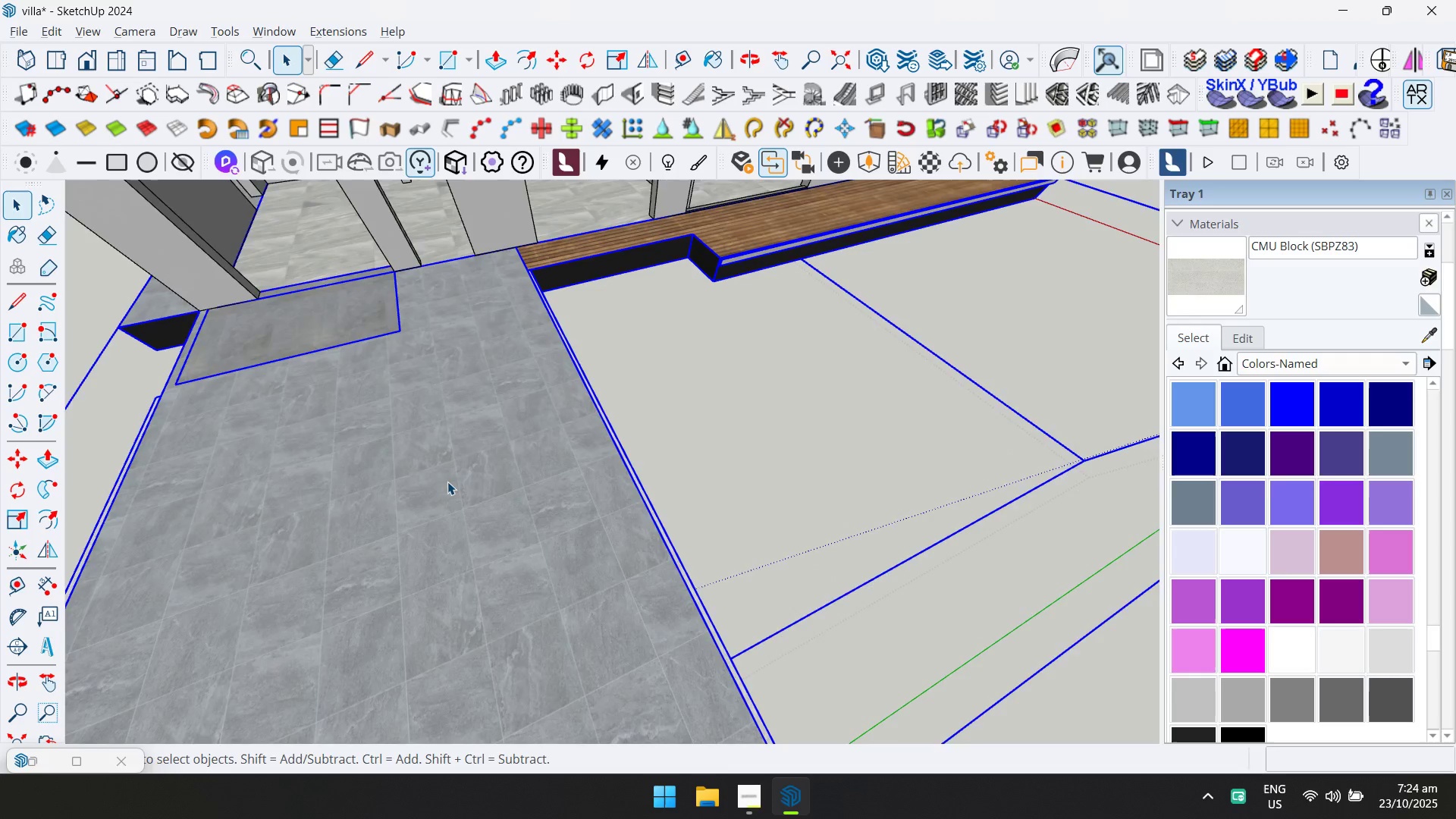 
double_click([447, 482])
 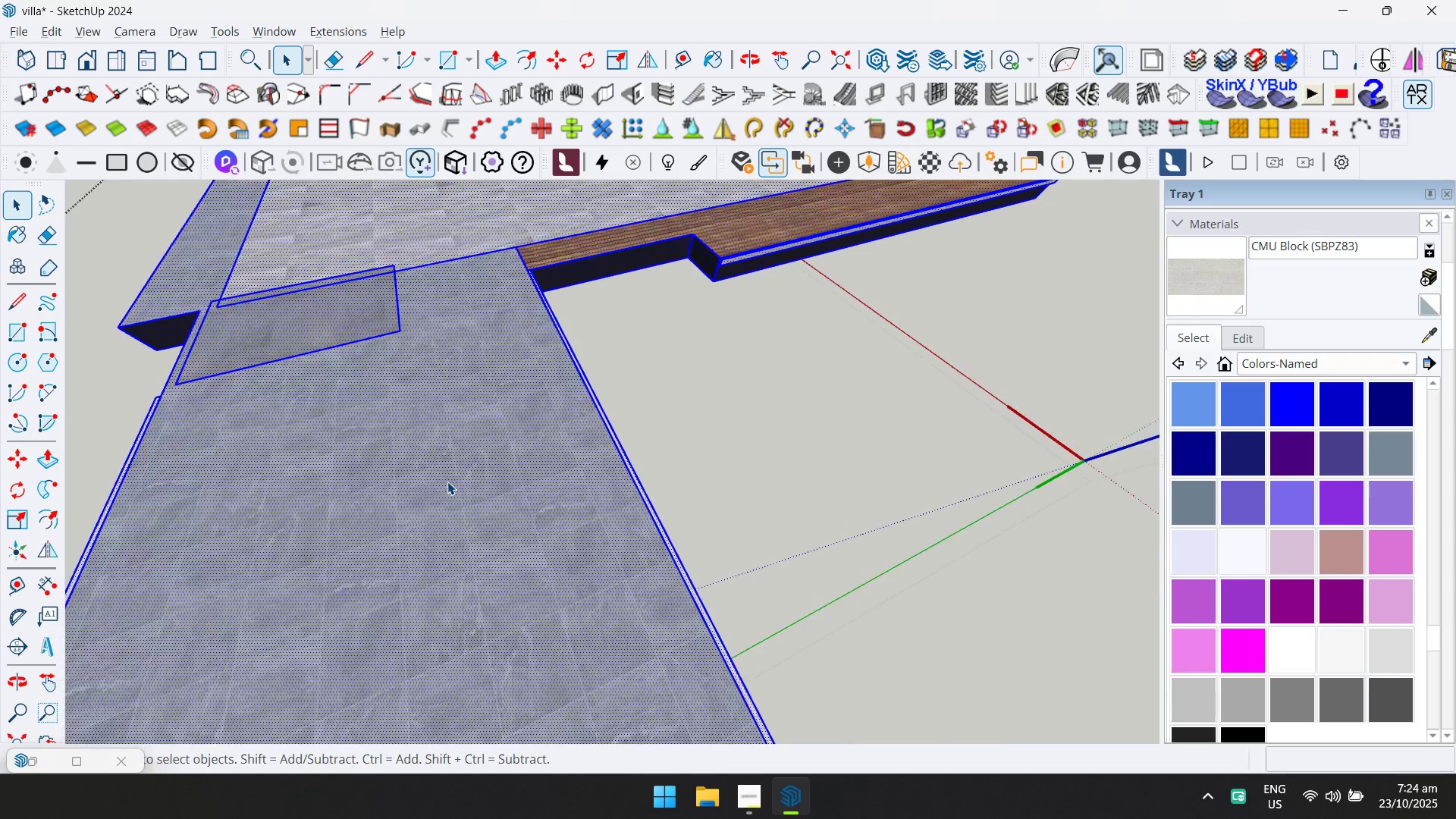 
triple_click([447, 482])
 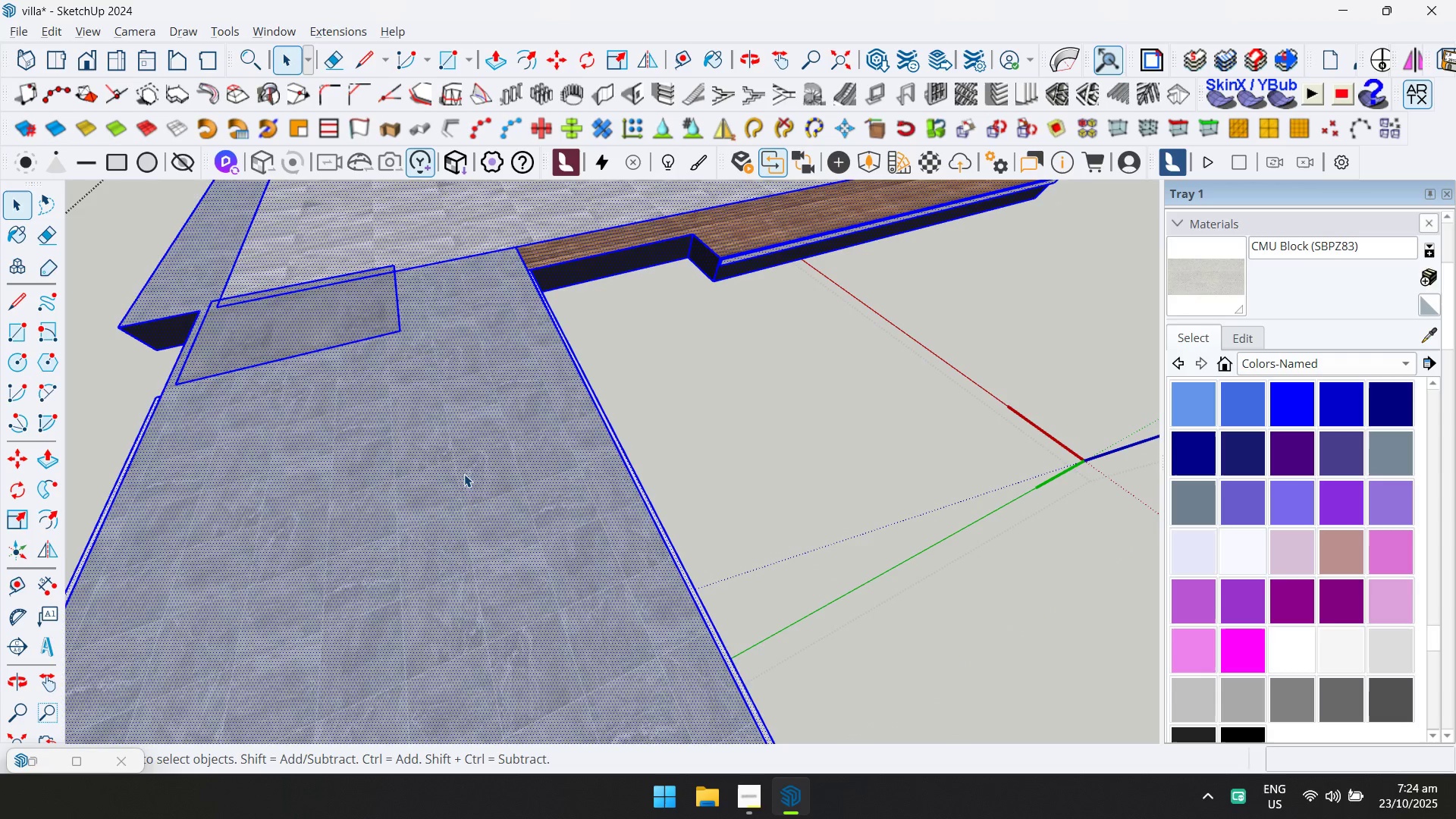 
left_click([464, 474])
 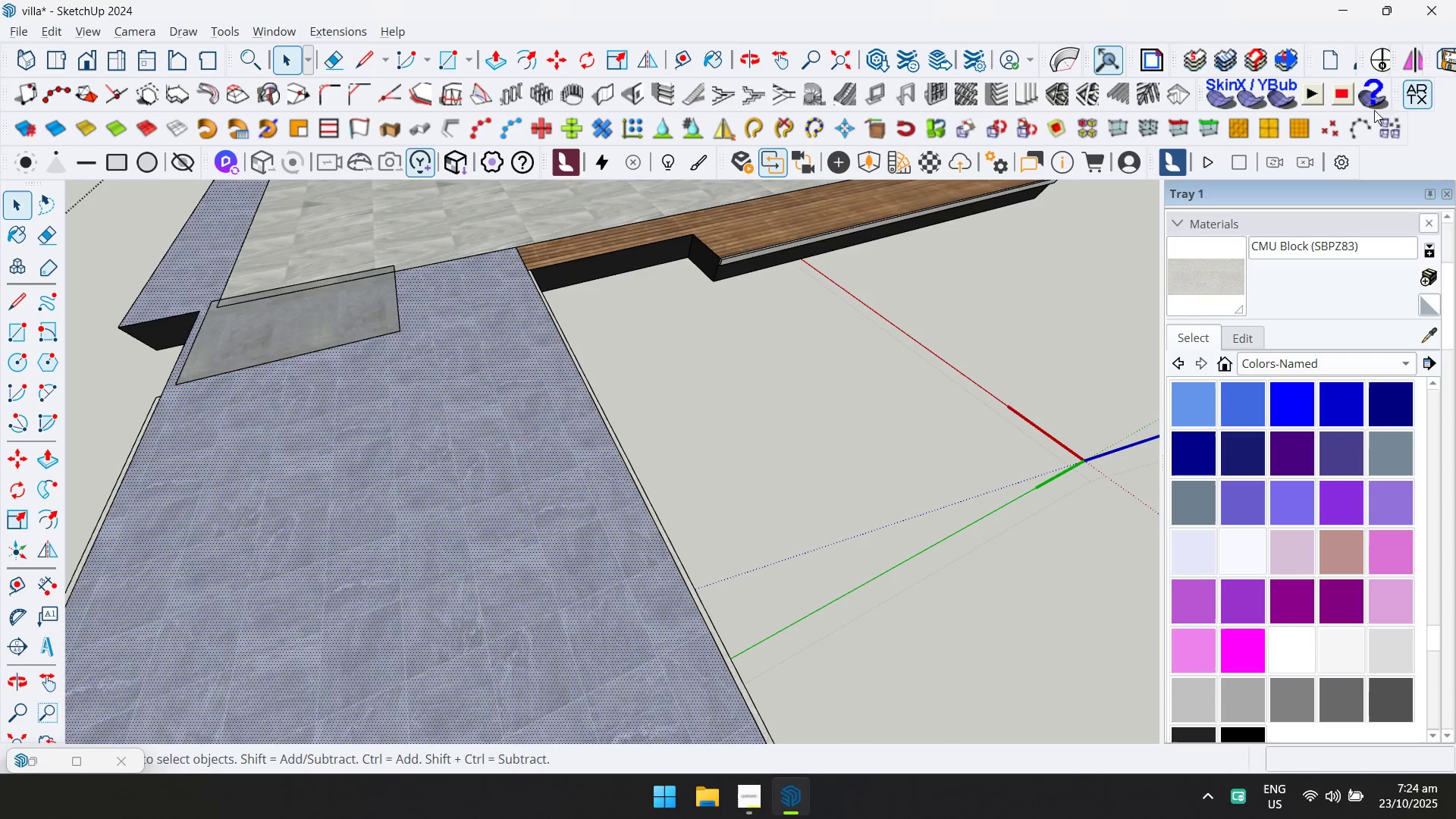 
left_click([1414, 96])
 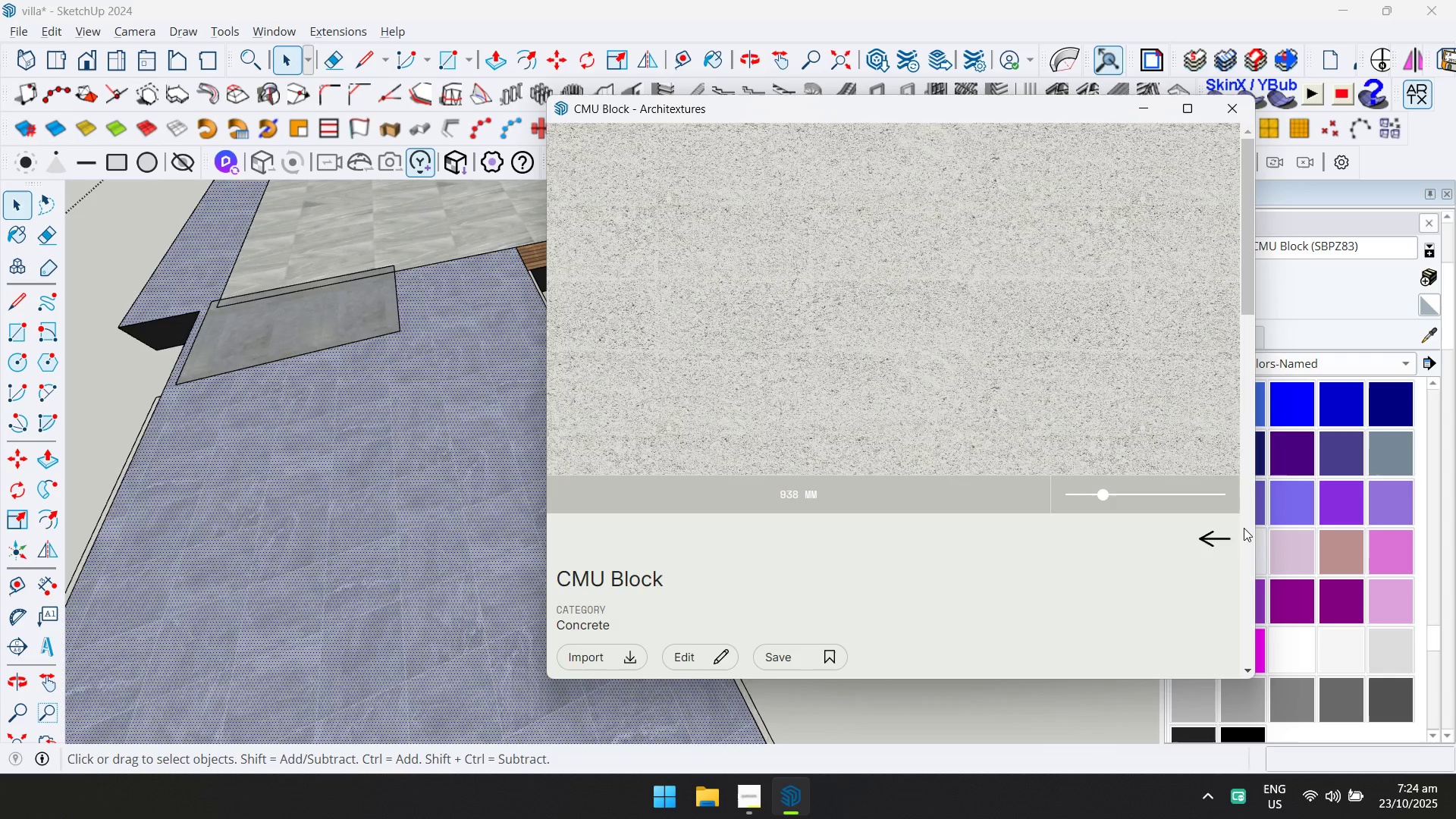 
left_click([1215, 536])
 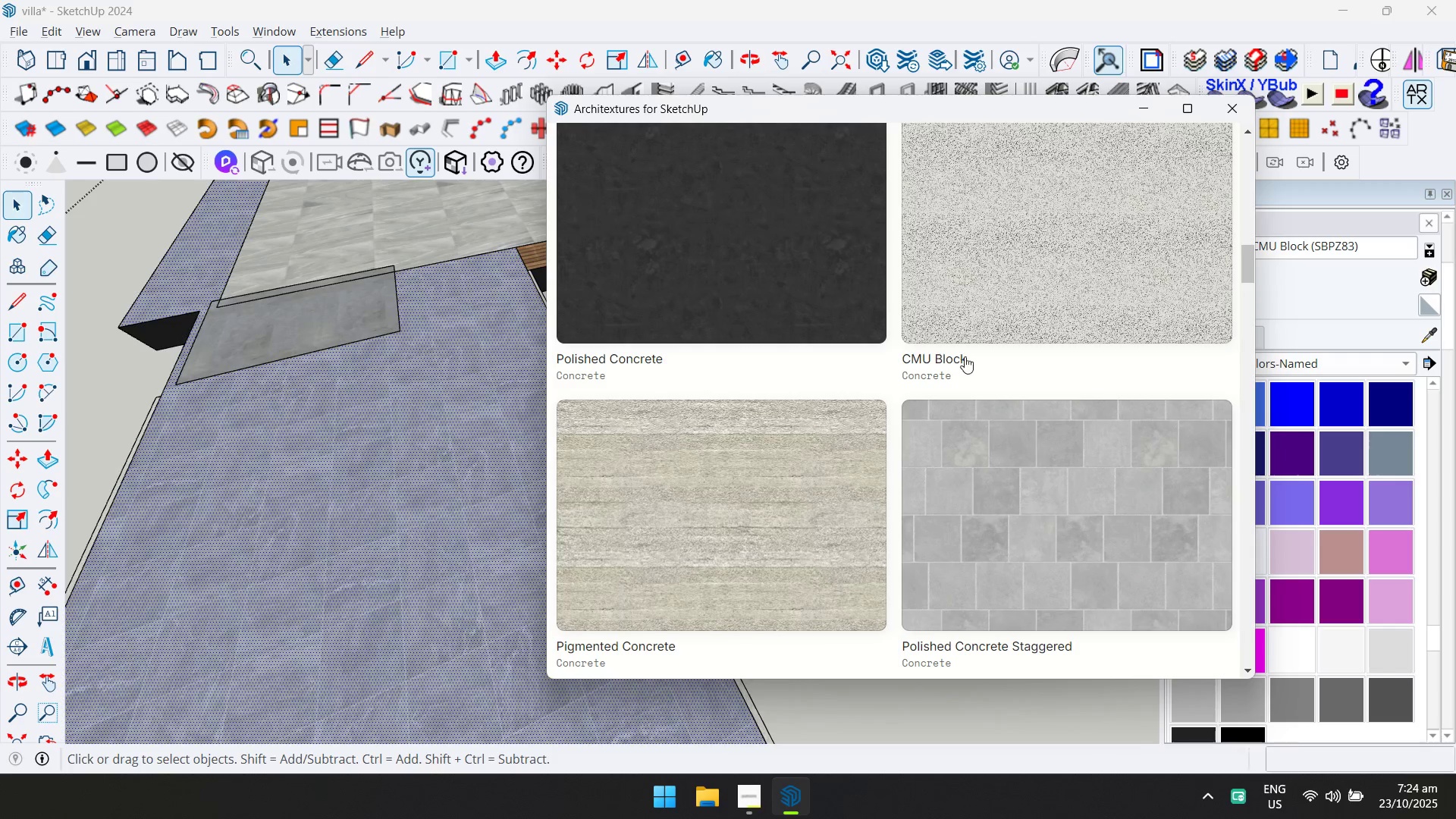 
scroll: coordinate [962, 354], scroll_direction: down, amount: 2.0
 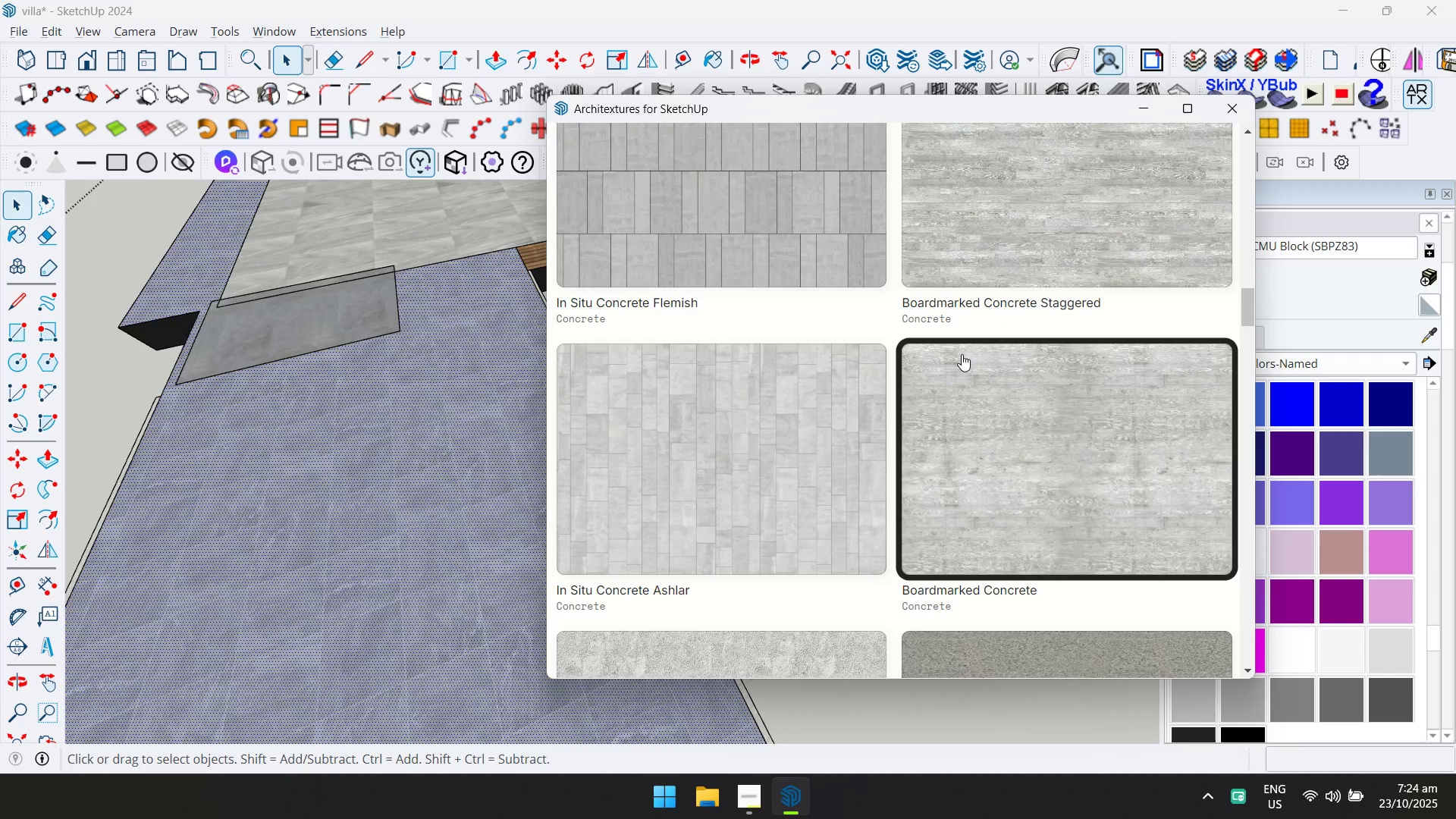 
scroll: coordinate [952, 354], scroll_direction: up, amount: 9.0
 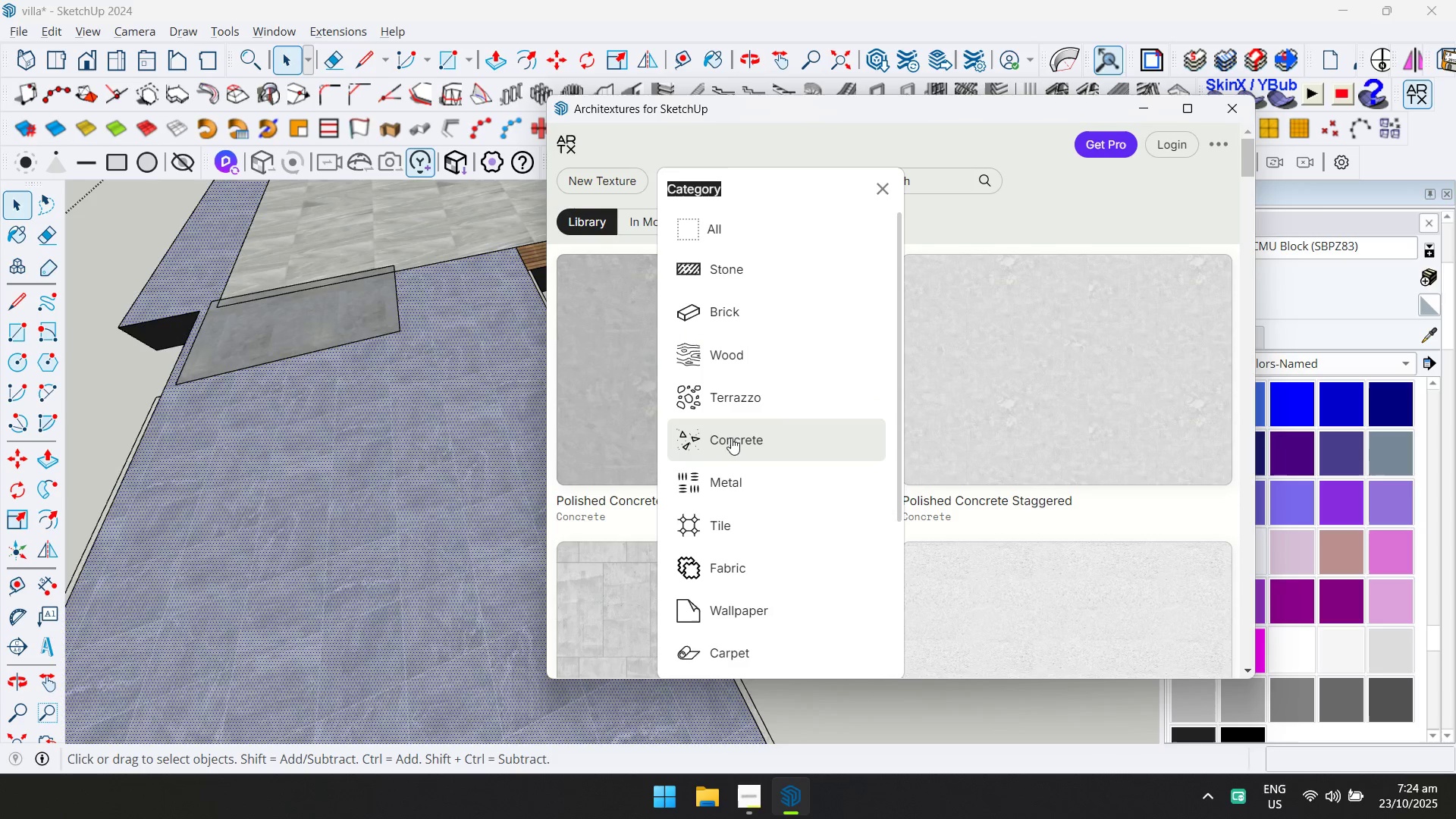 
left_click([731, 480])
 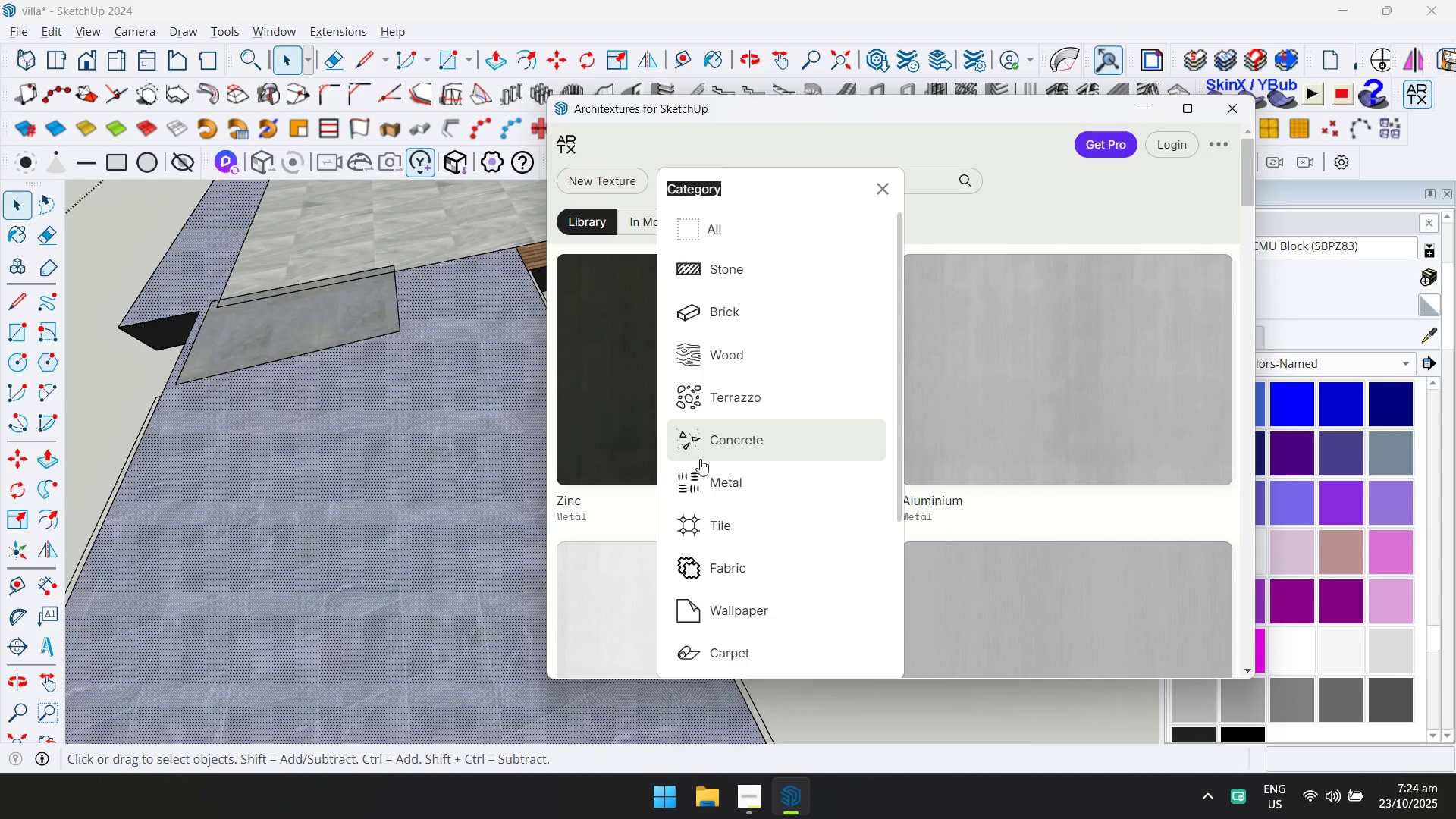 
left_click([700, 516])
 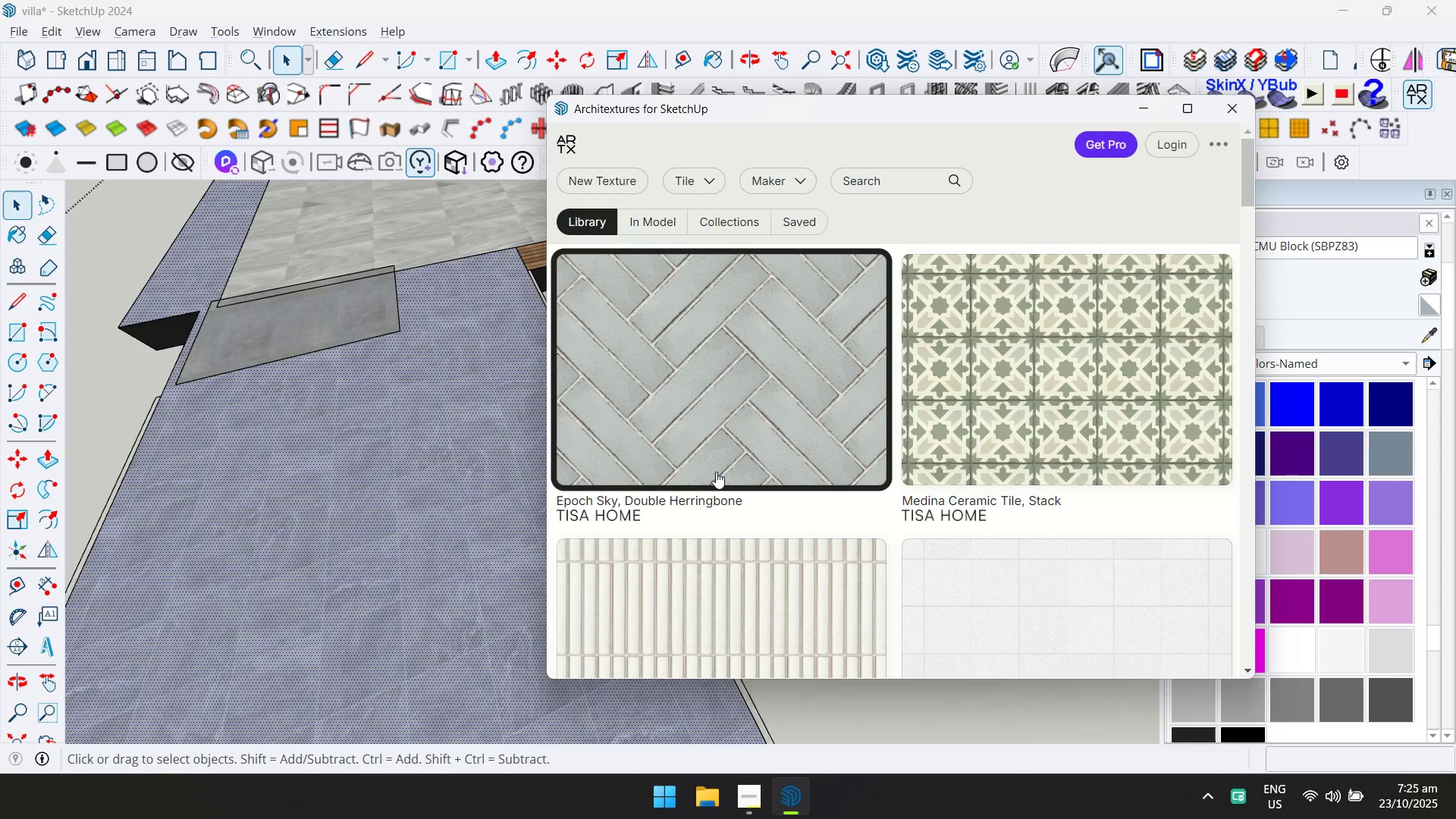 
wait(23.91)
 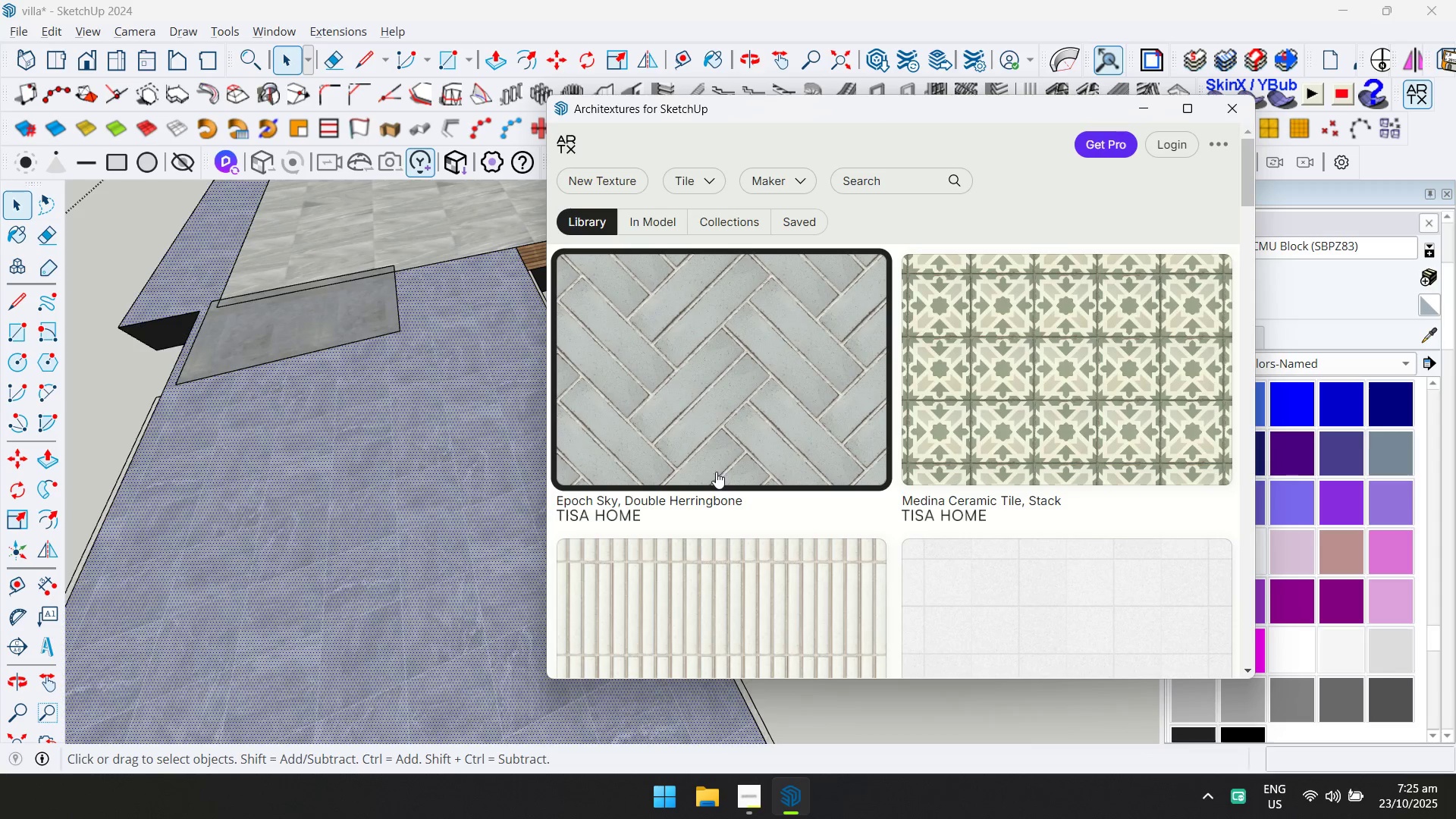 
scroll: coordinate [840, 497], scroll_direction: down, amount: 3.0
 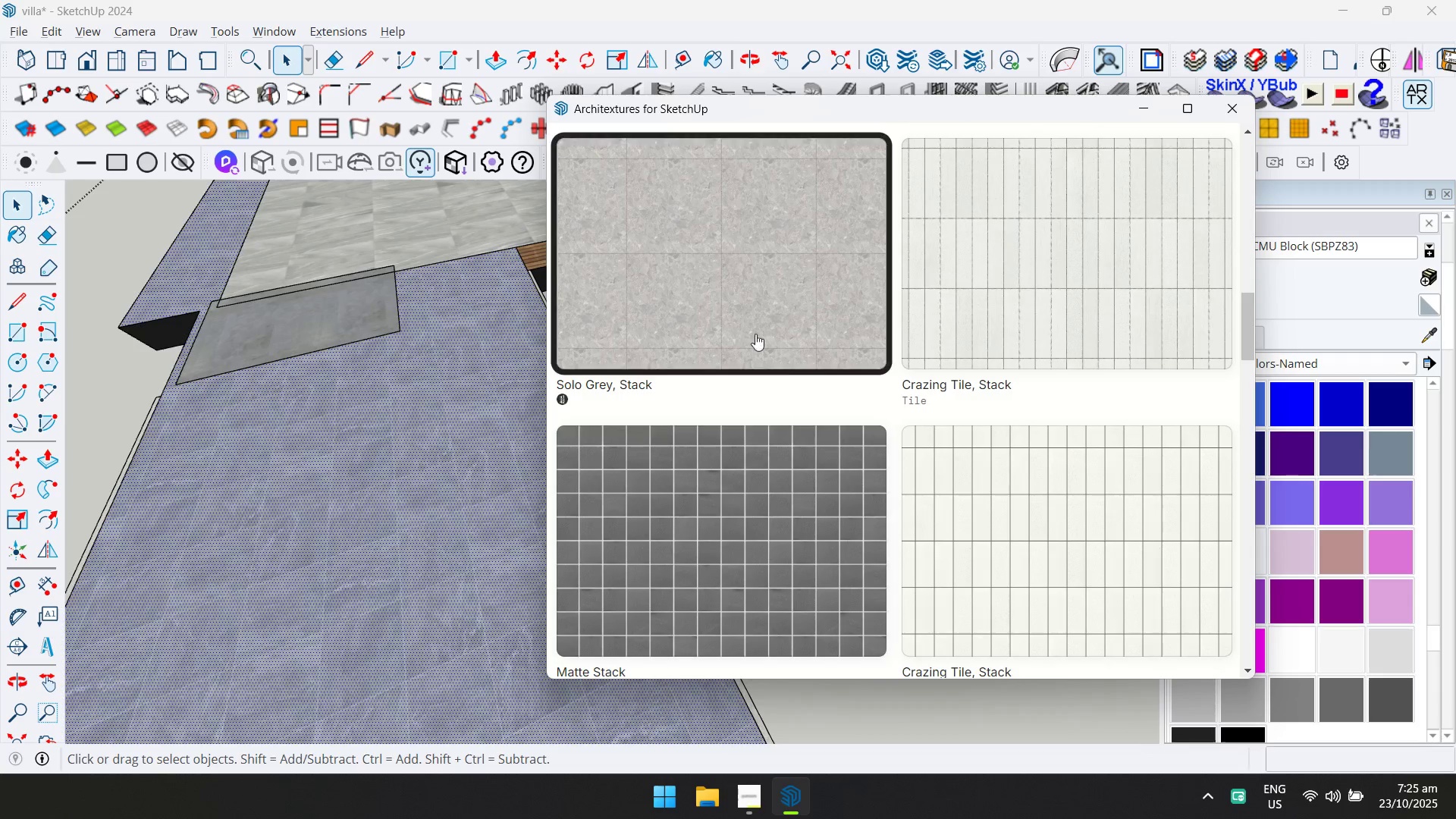 
left_click([750, 322])
 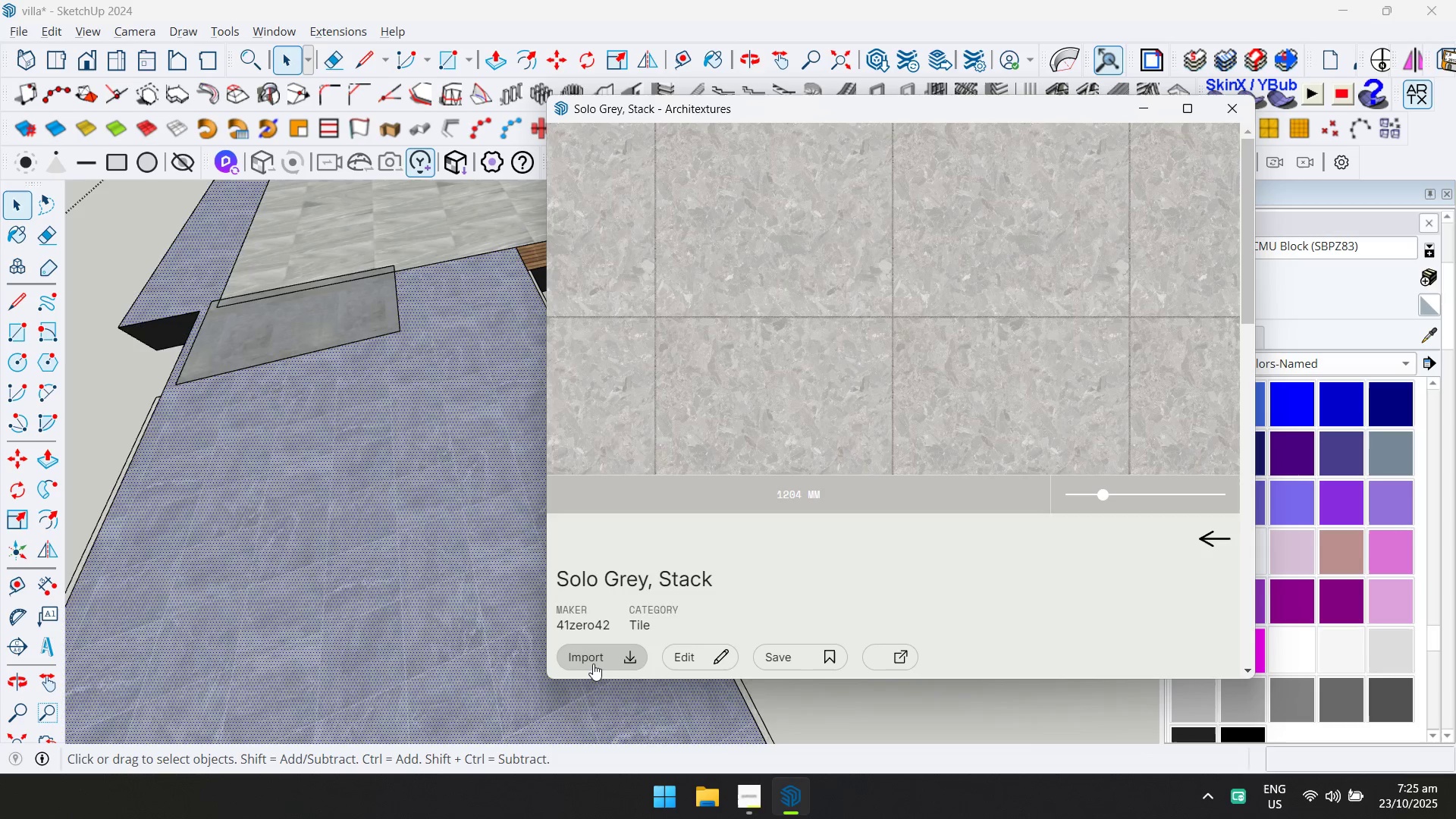 
left_click([593, 664])
 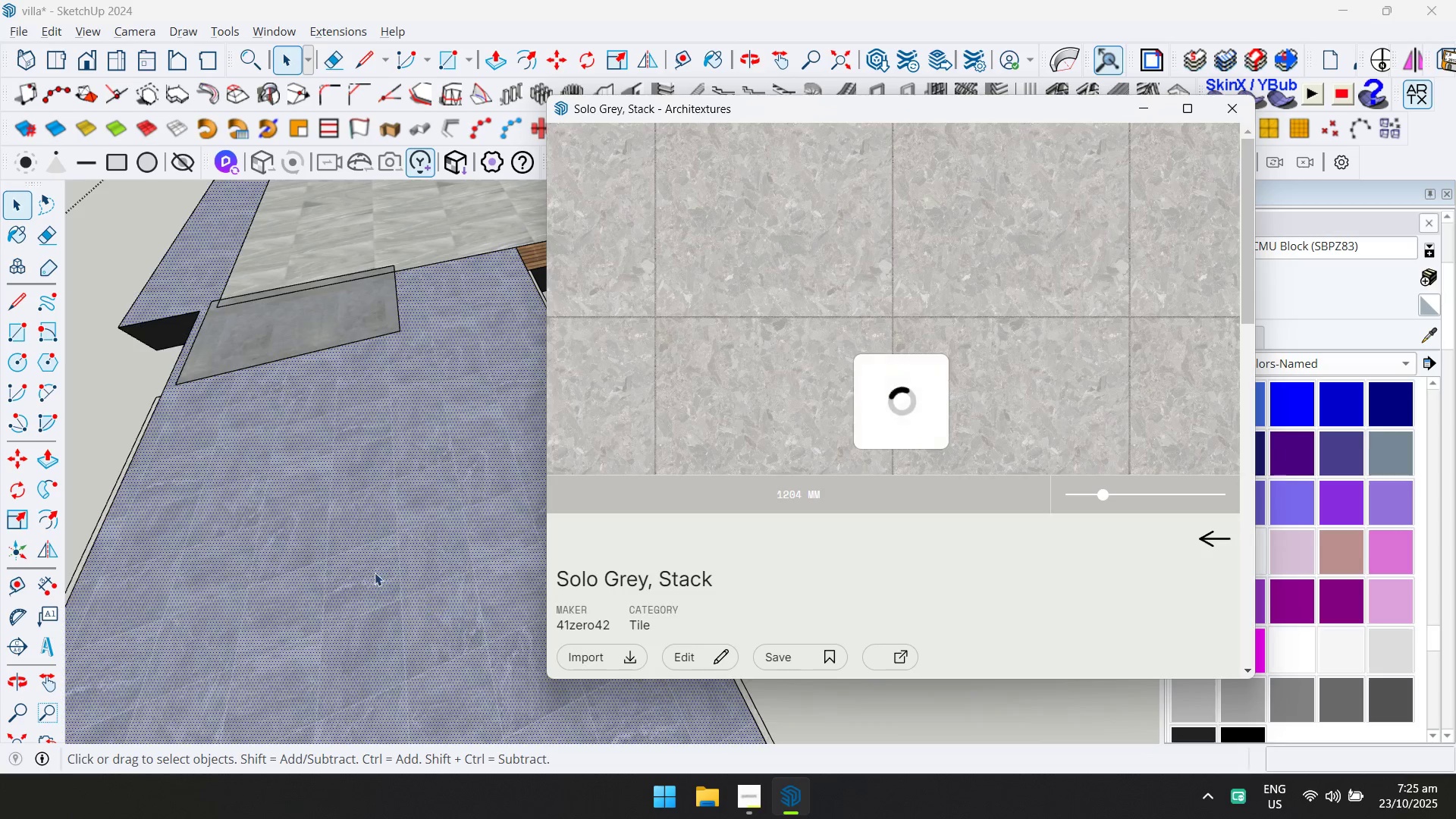 
left_click([372, 571])
 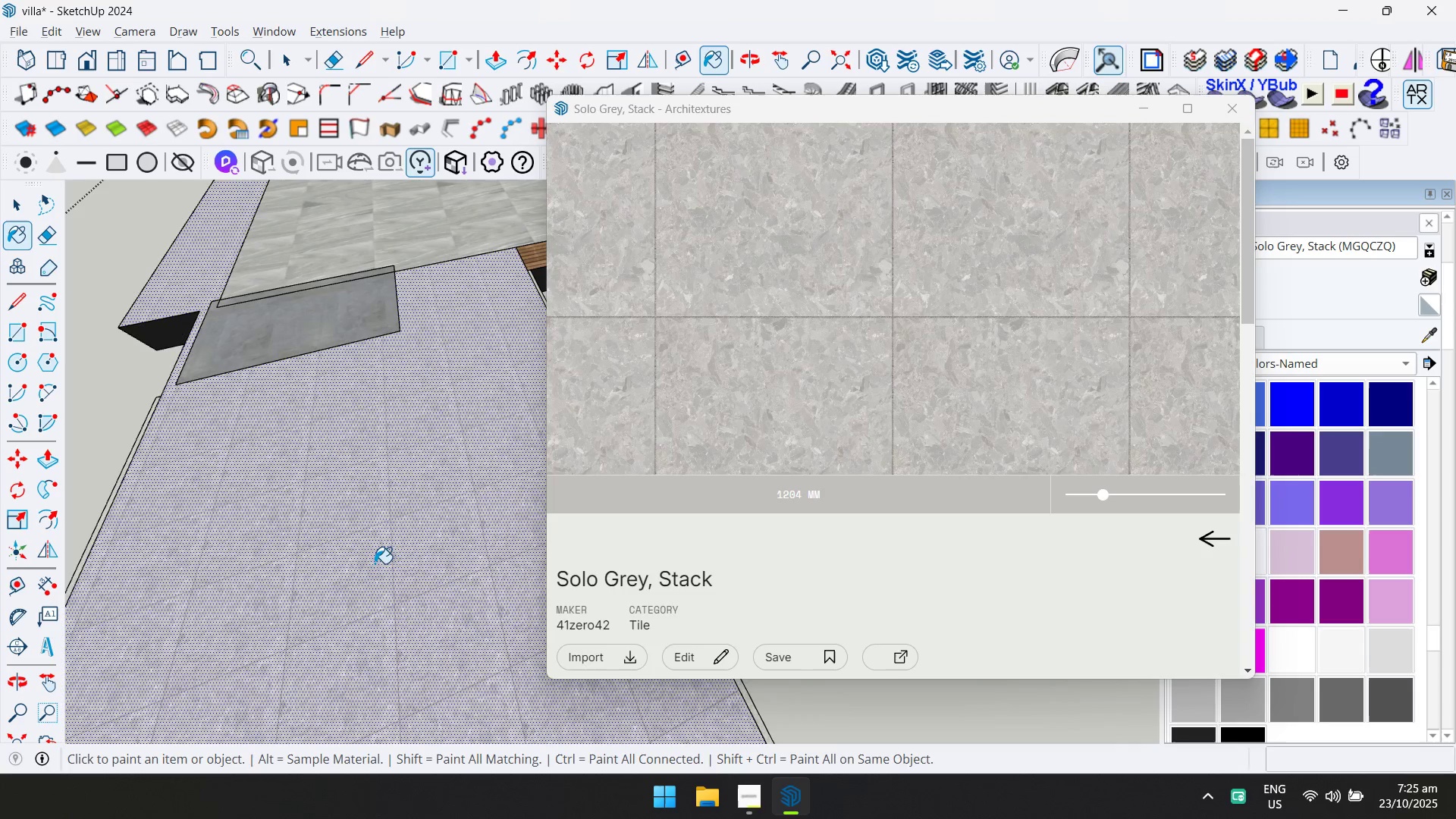 
key(Escape)
 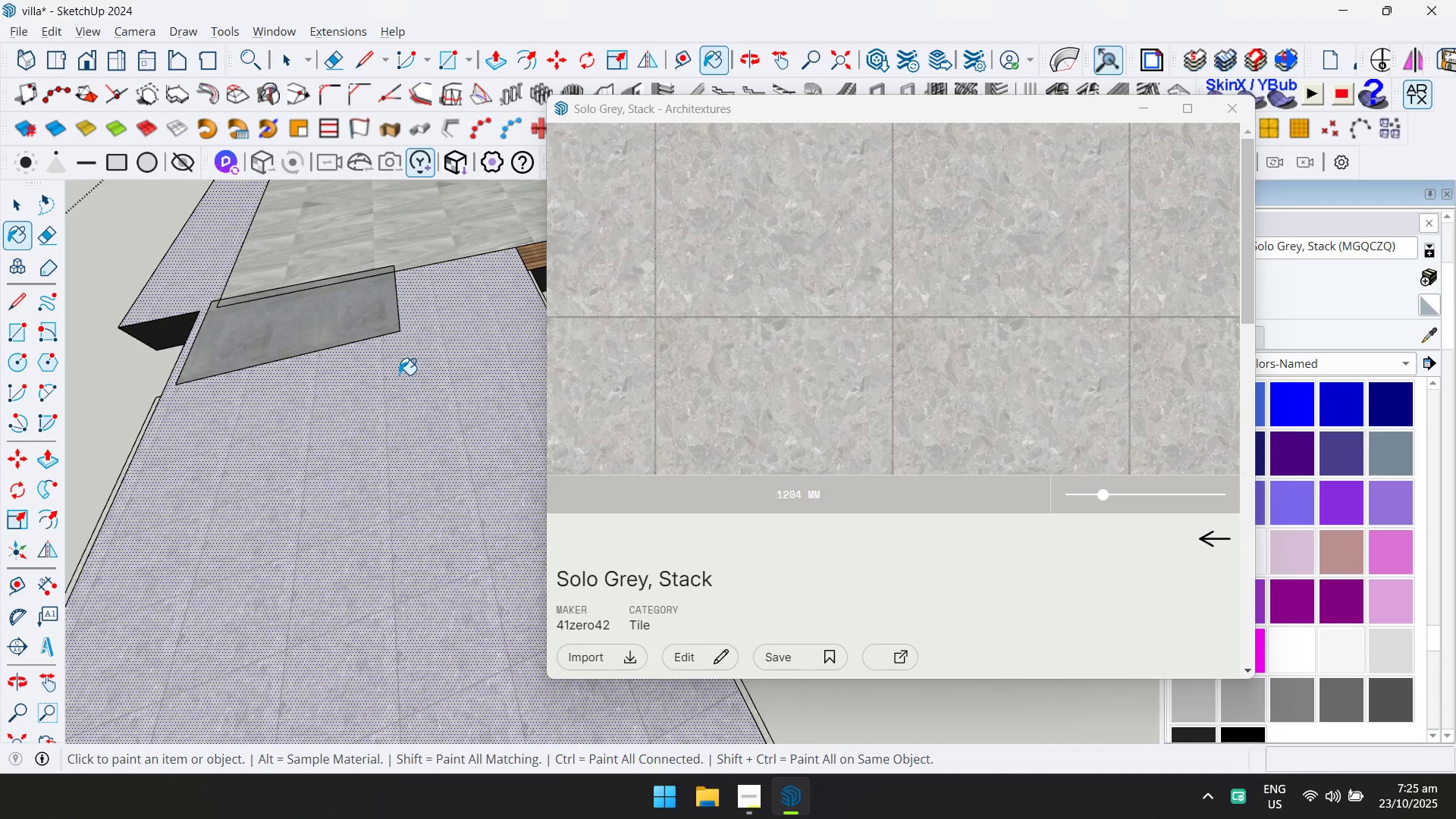 
key(Space)
 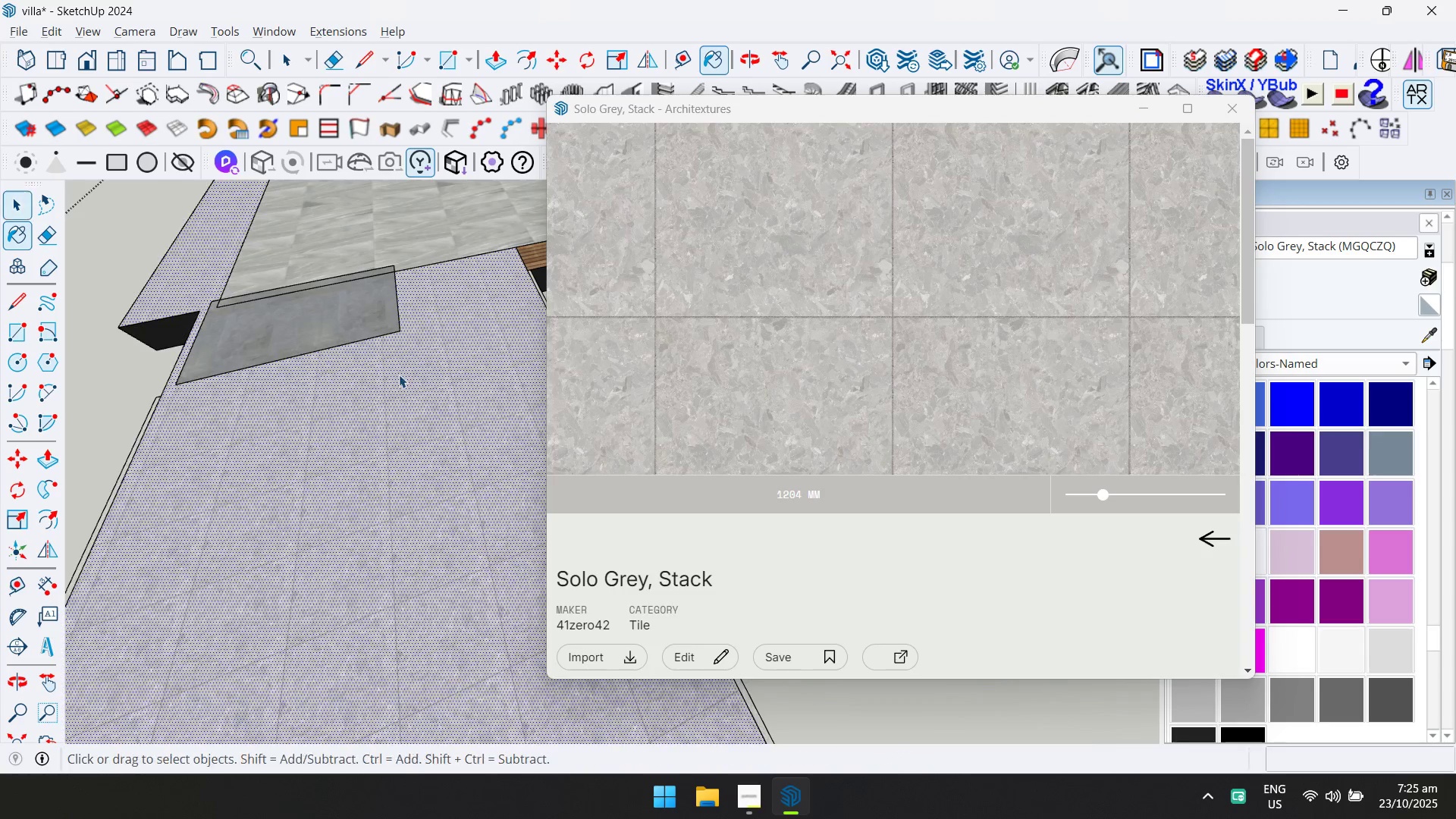 
key(Escape)
 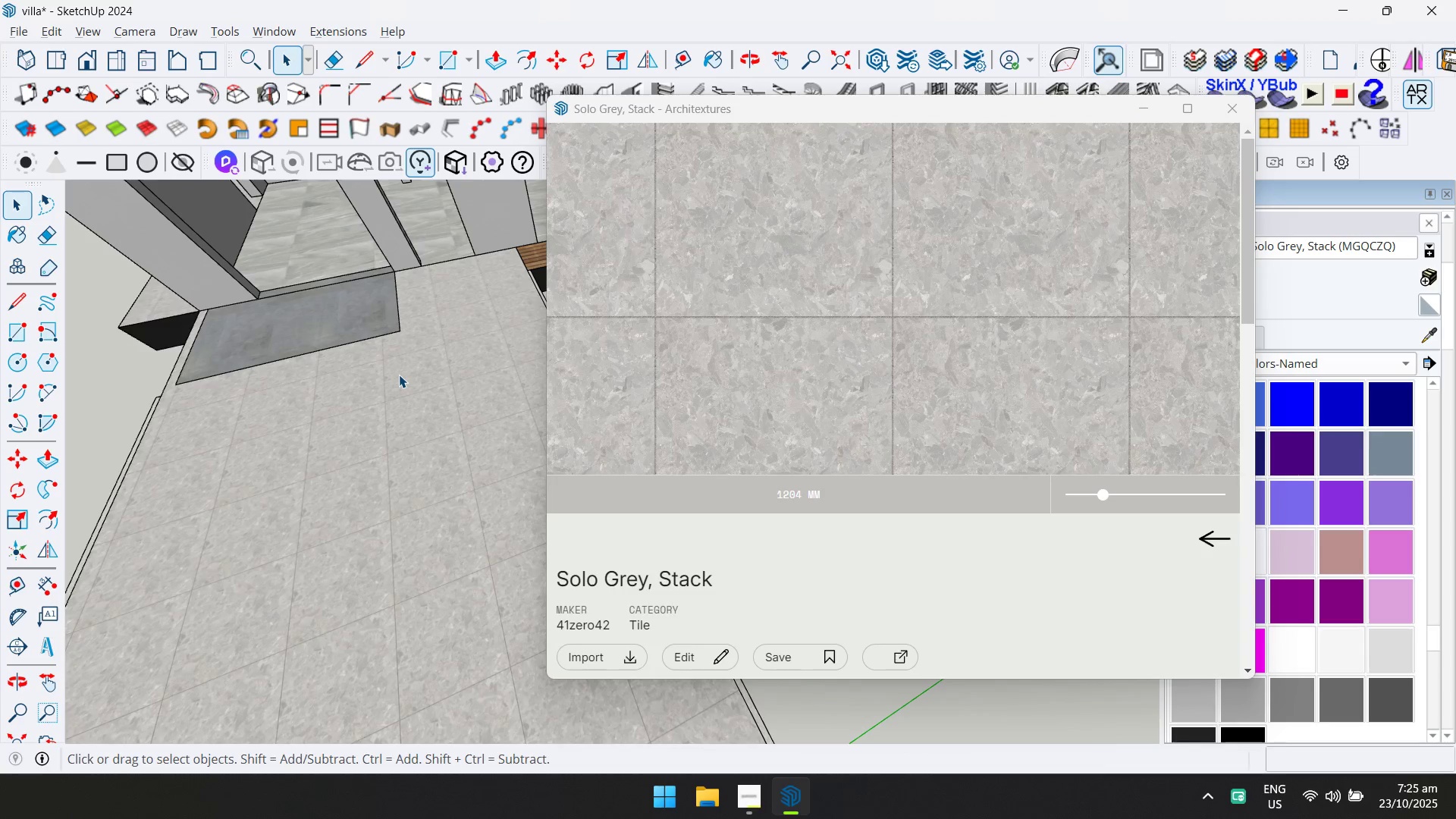 
scroll: coordinate [399, 375], scroll_direction: down, amount: 11.0
 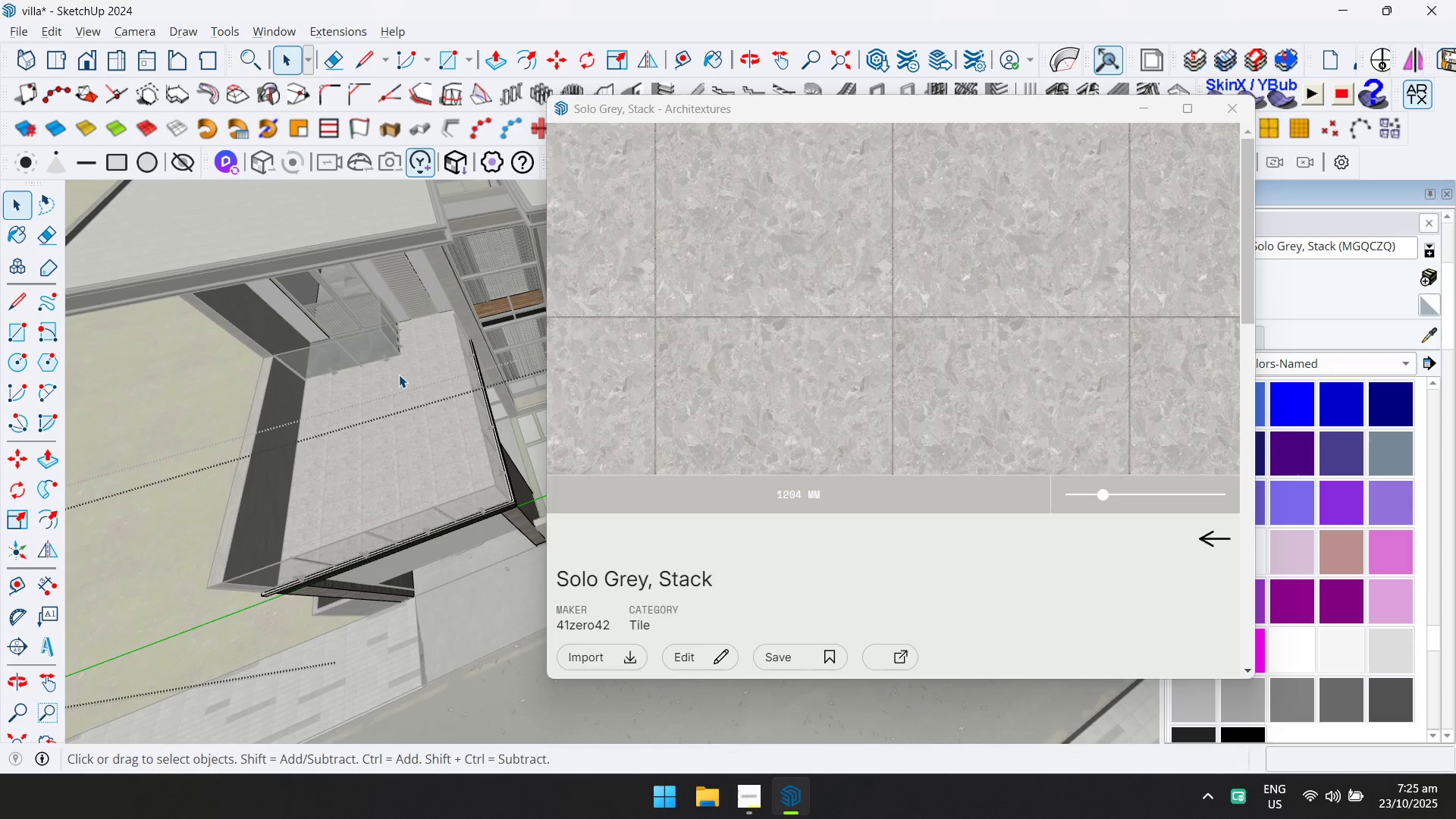 
key(D)
 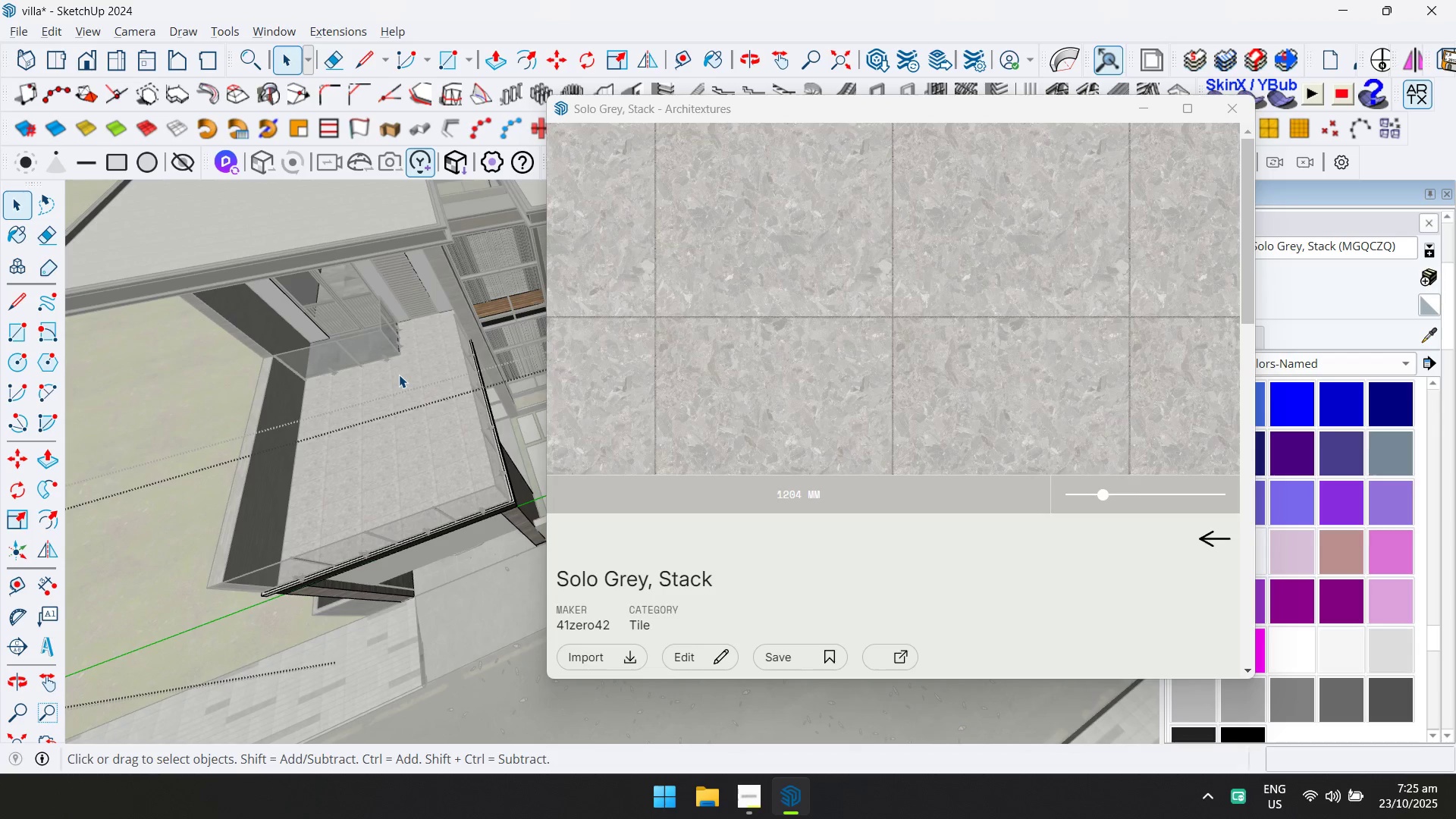 
key(Escape)
 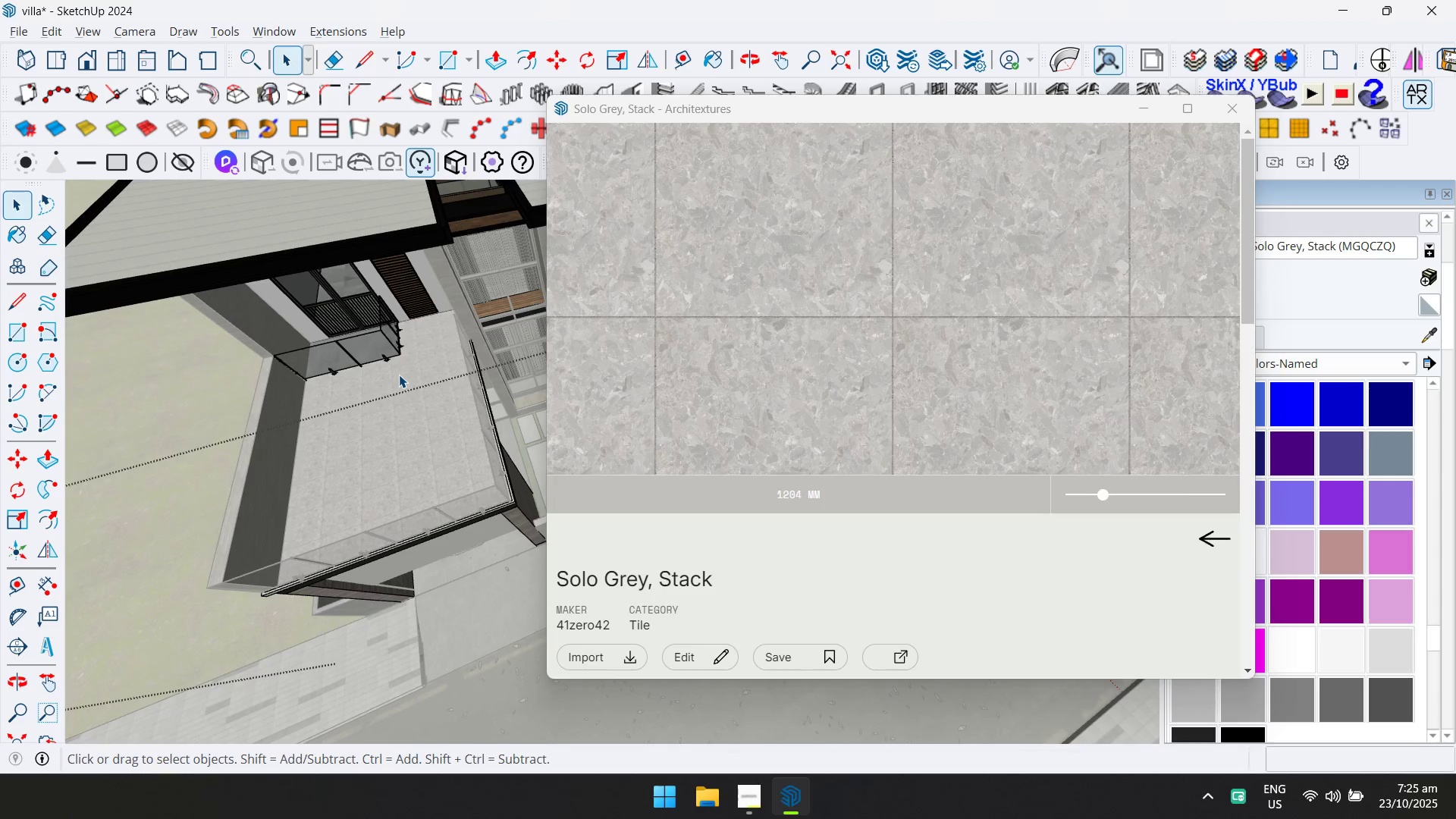 
scroll: coordinate [400, 374], scroll_direction: down, amount: 3.0
 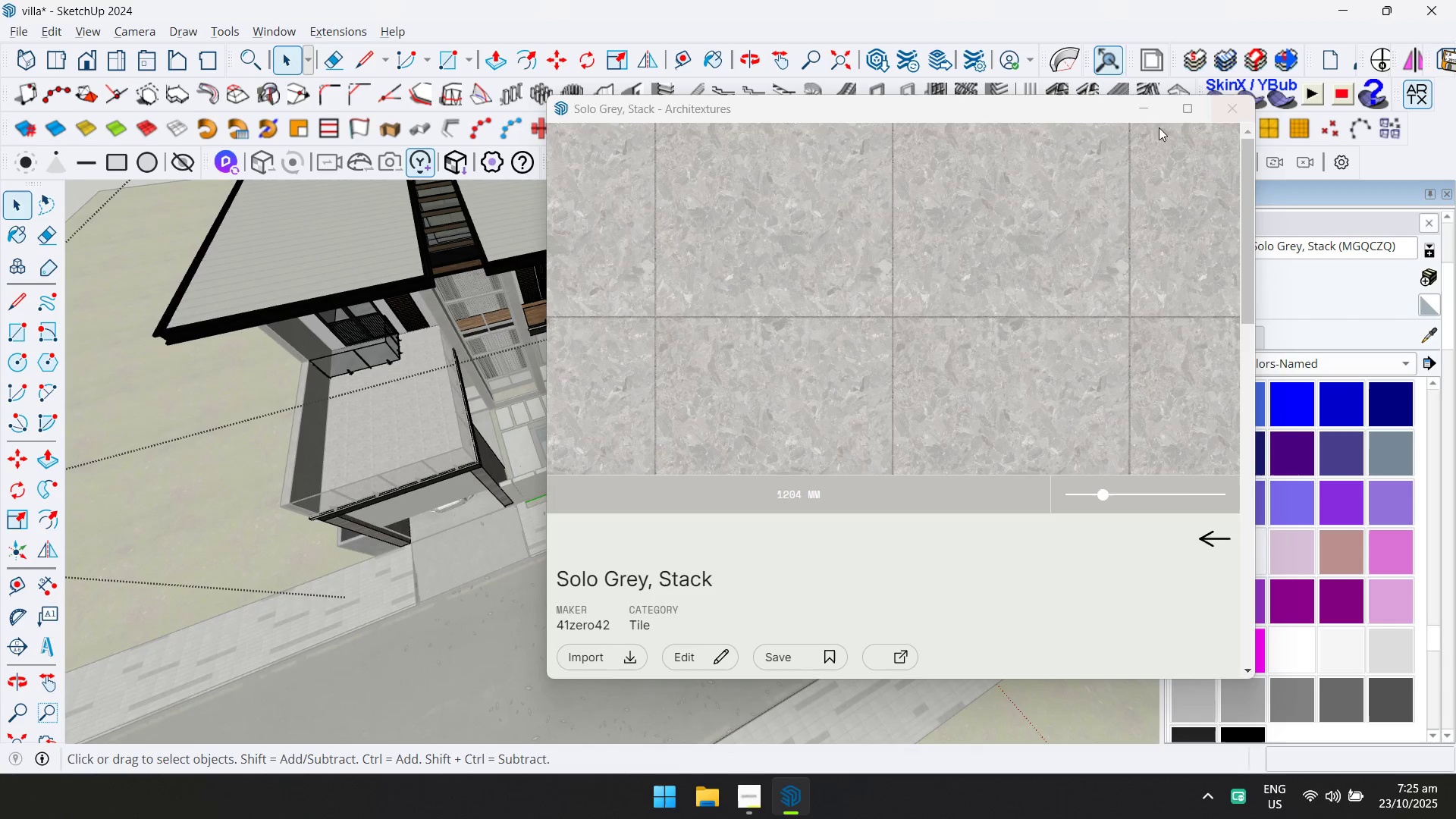 
left_click_drag(start_coordinate=[1094, 110], to_coordinate=[923, 603])
 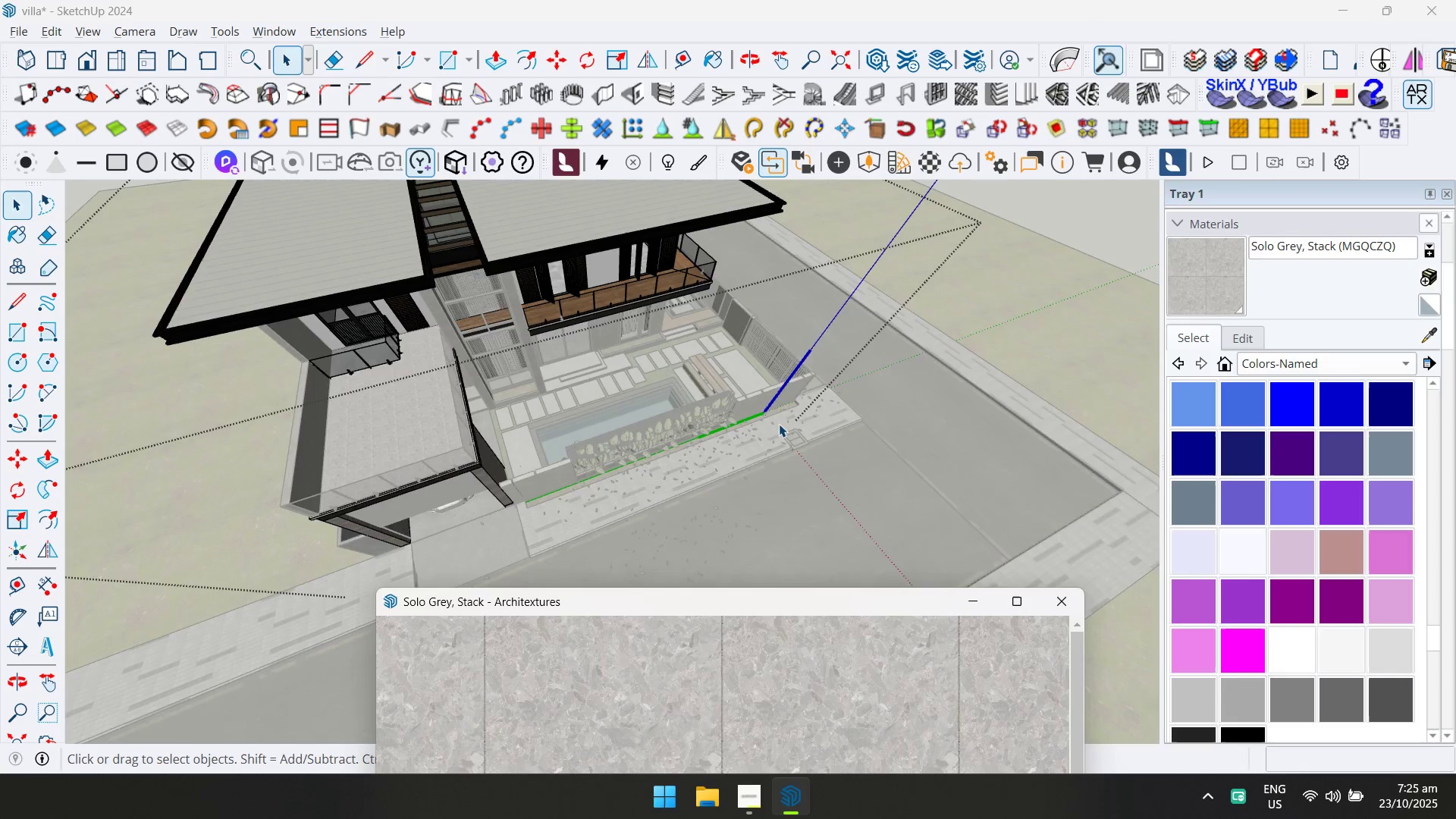 
scroll: coordinate [594, 253], scroll_direction: up, amount: 13.0
 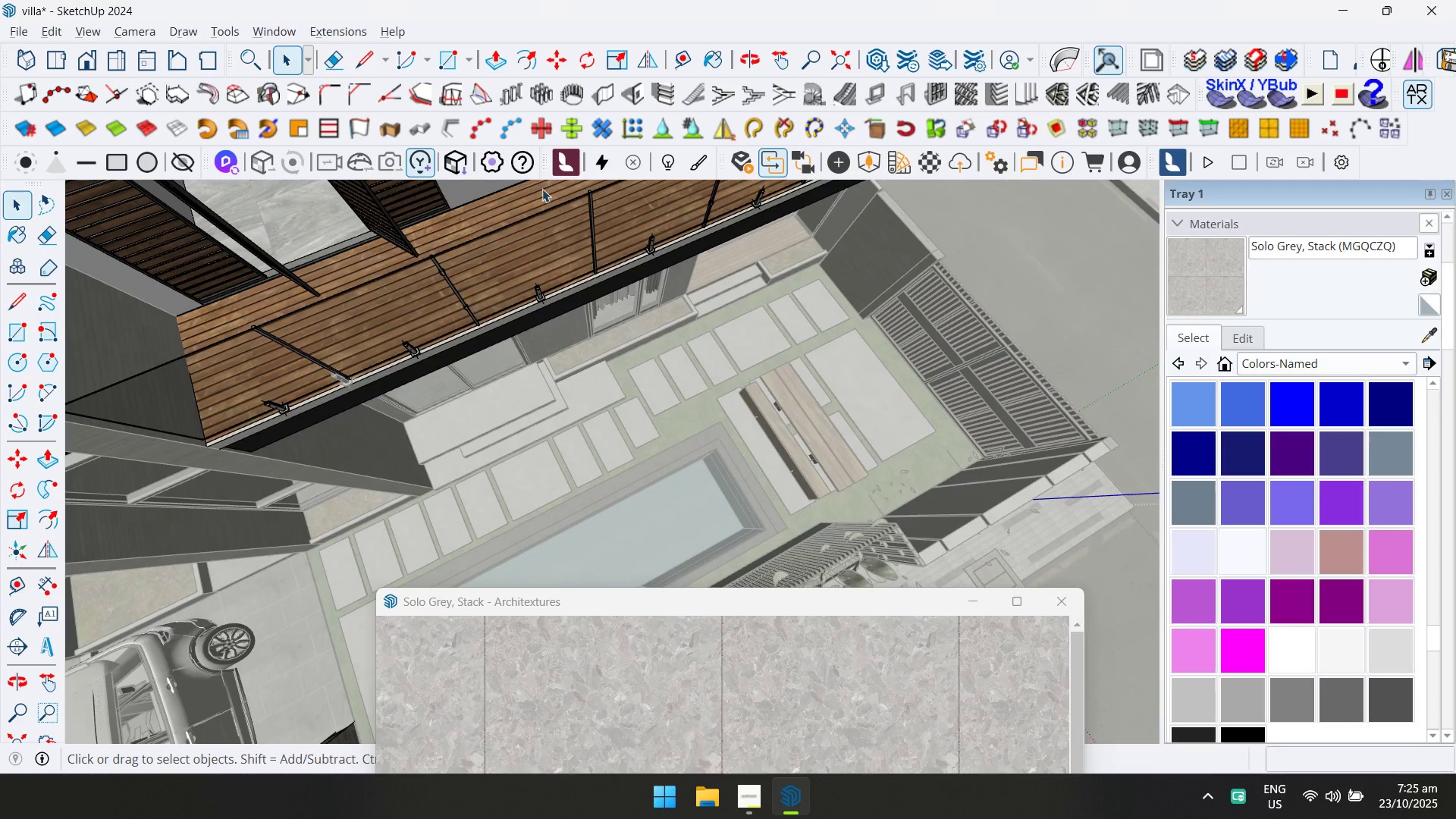 
left_click([535, 186])
 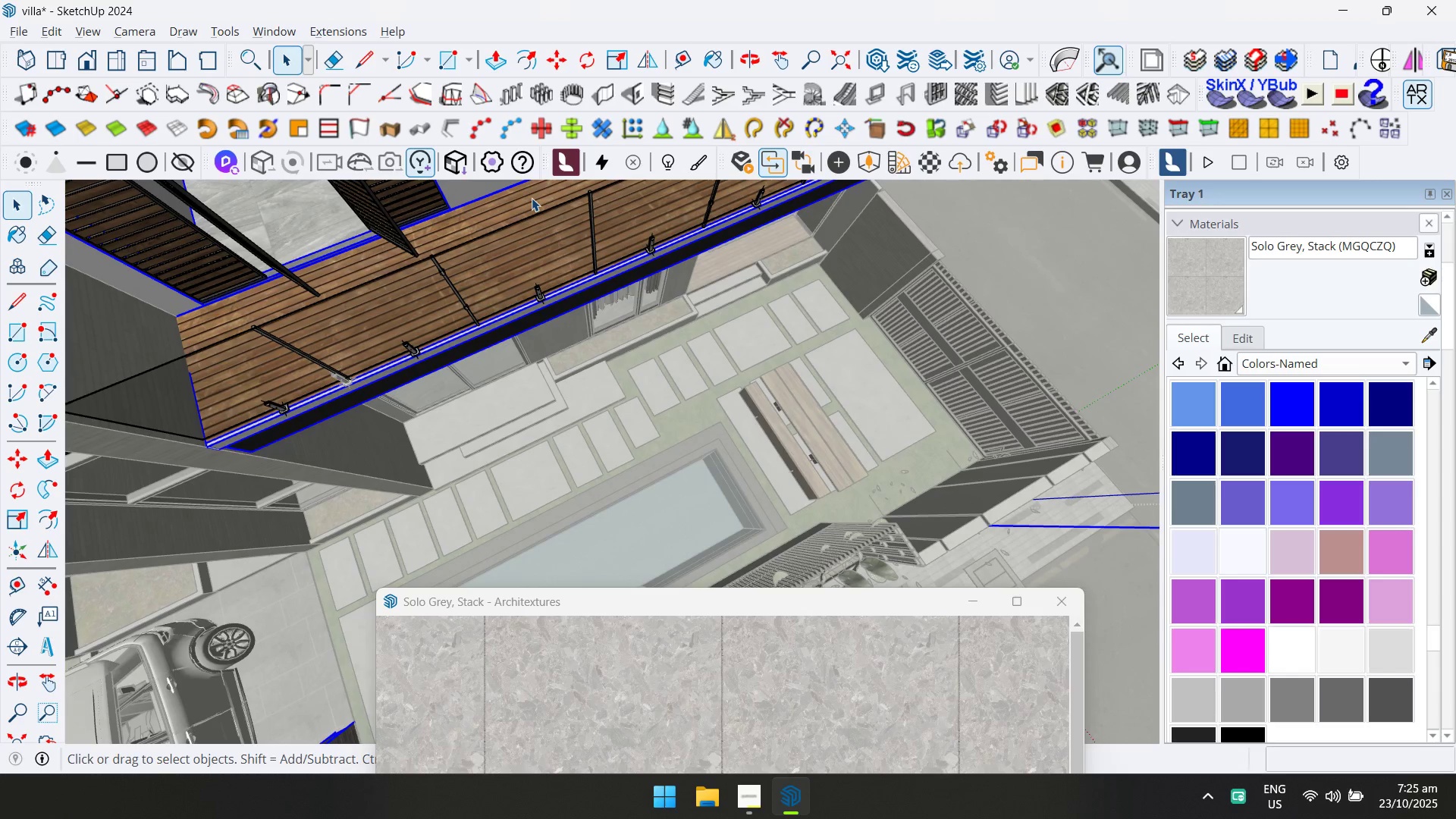 
double_click([532, 198])
 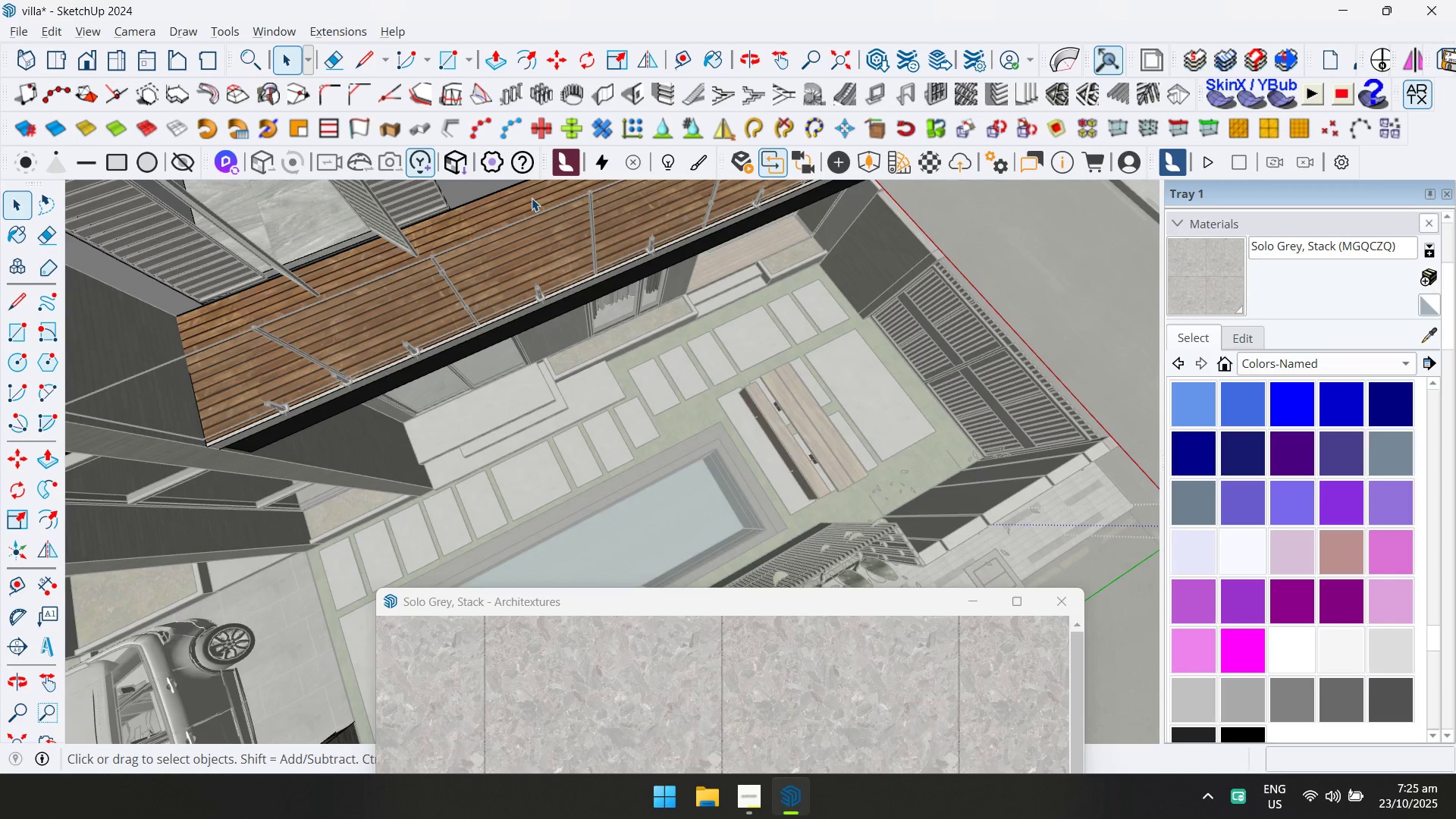 
key(D)
 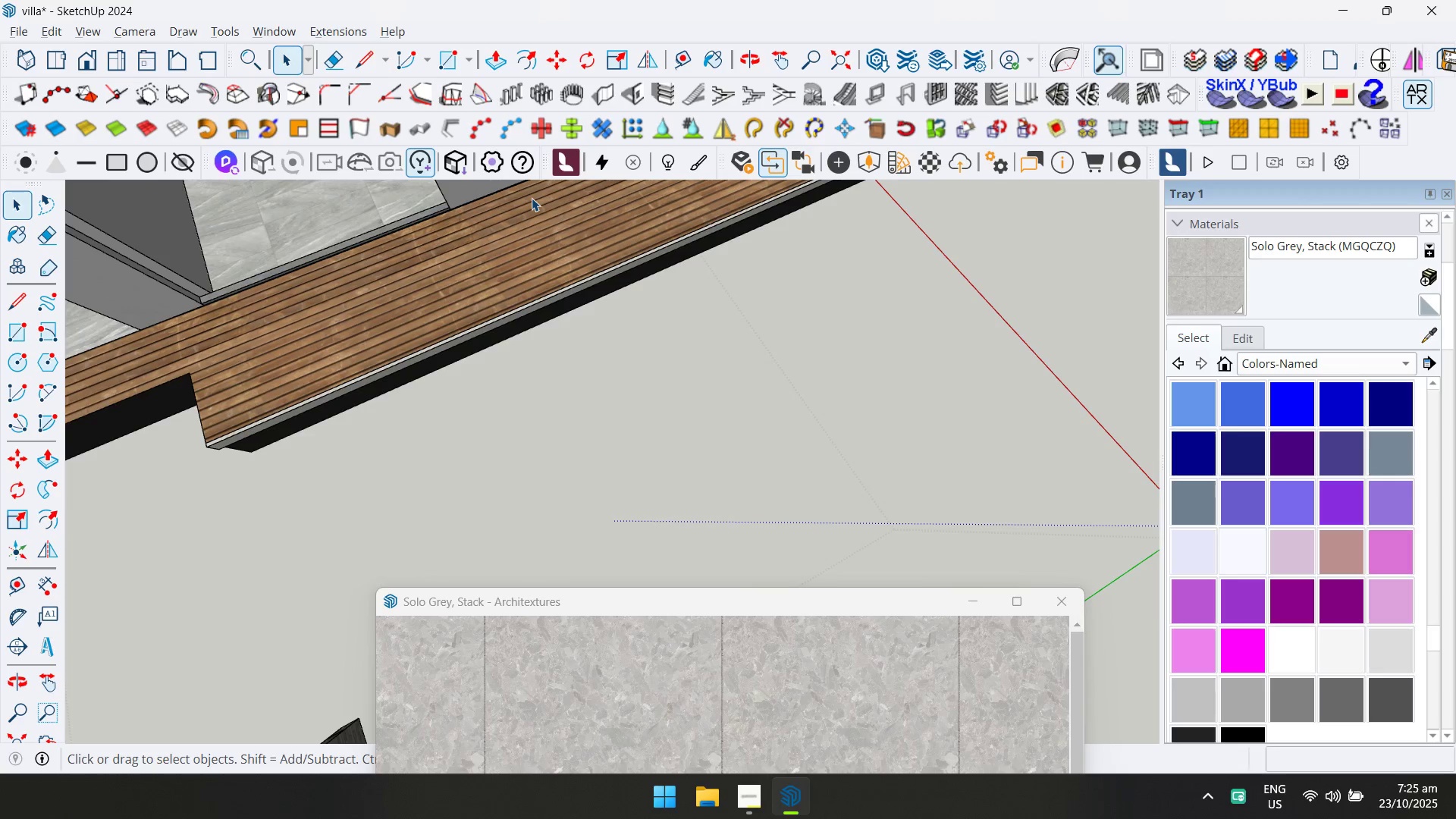 
double_click([532, 198])
 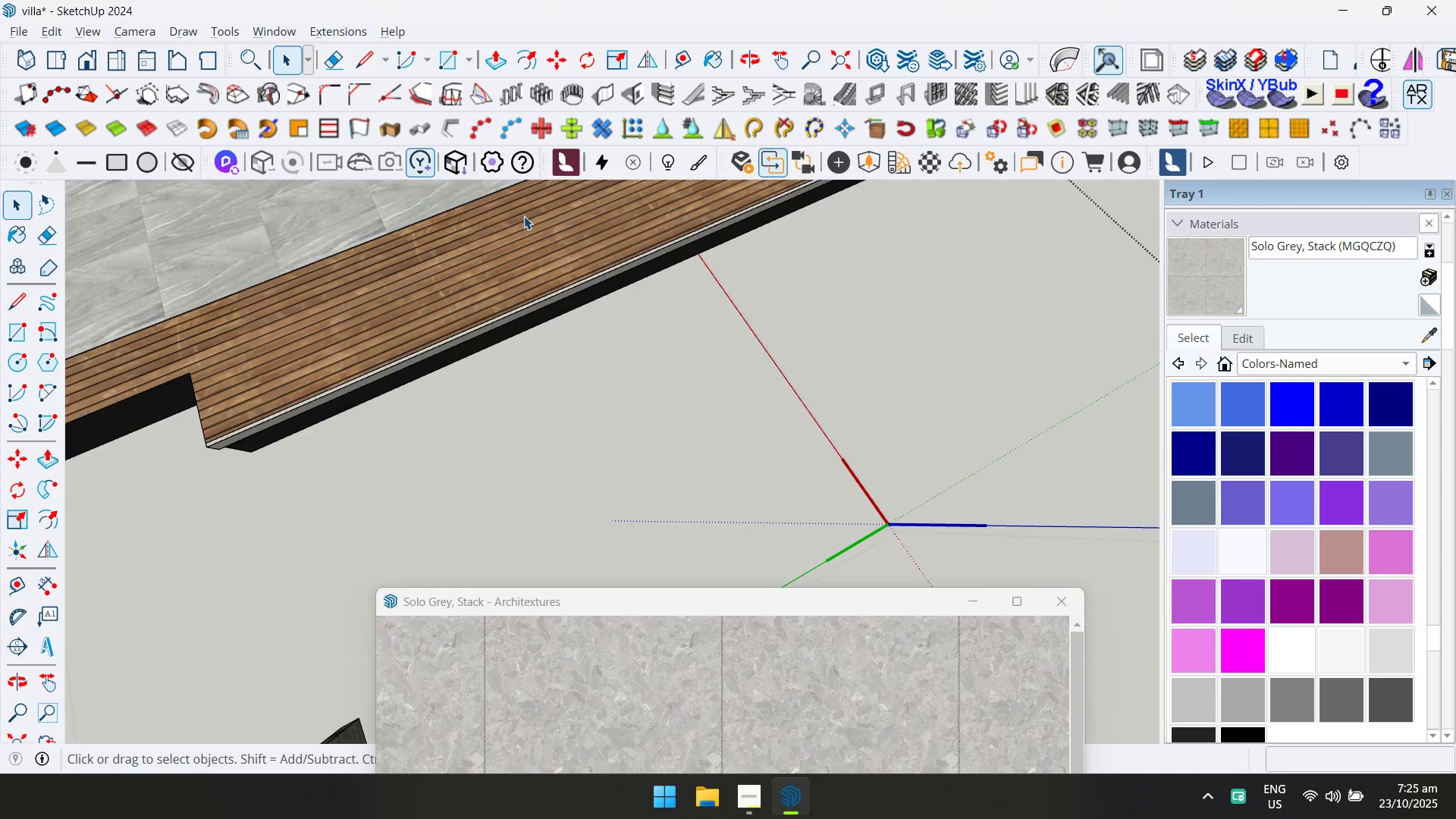 
triple_click([524, 216])
 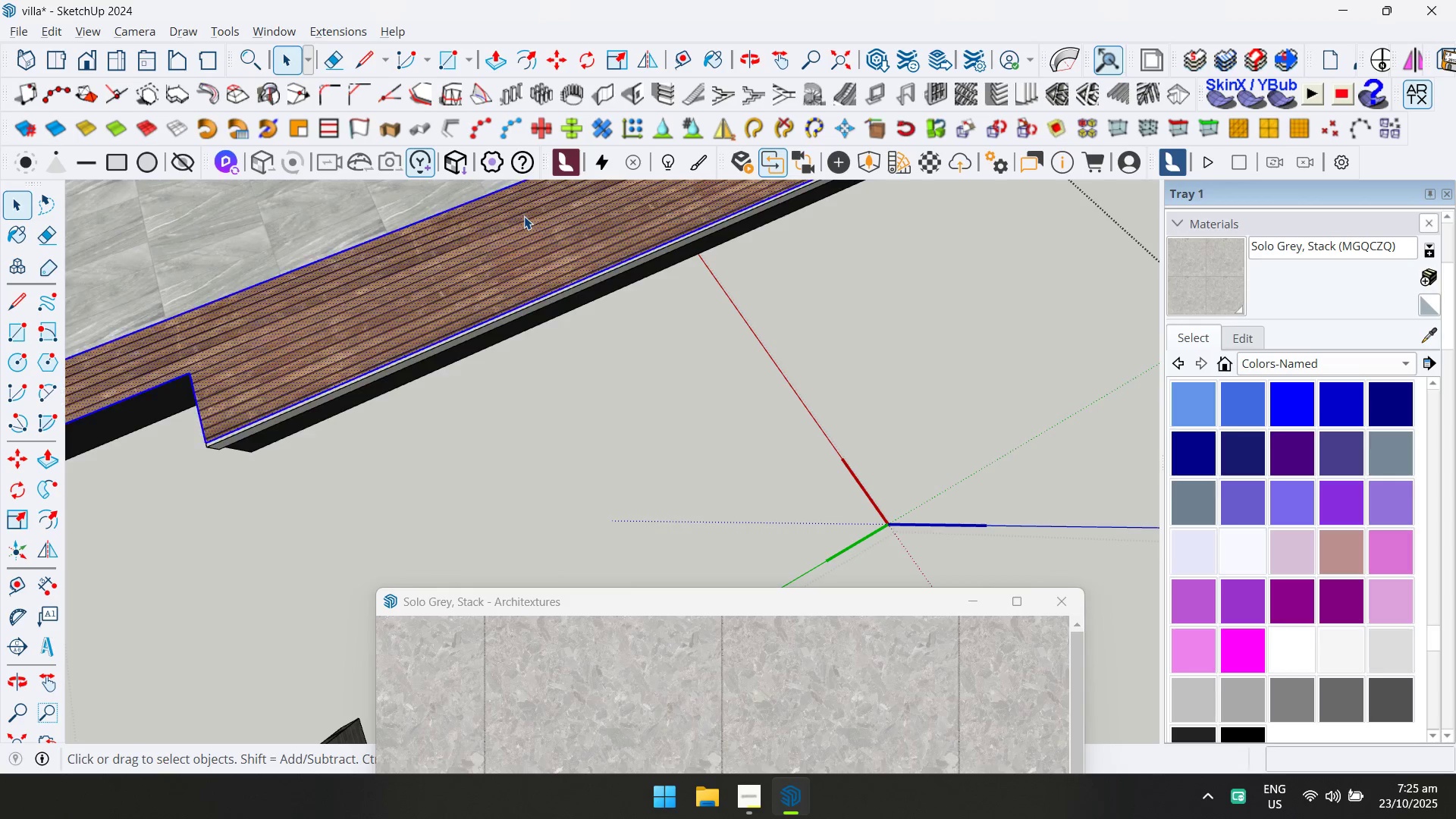 
triple_click([524, 216])
 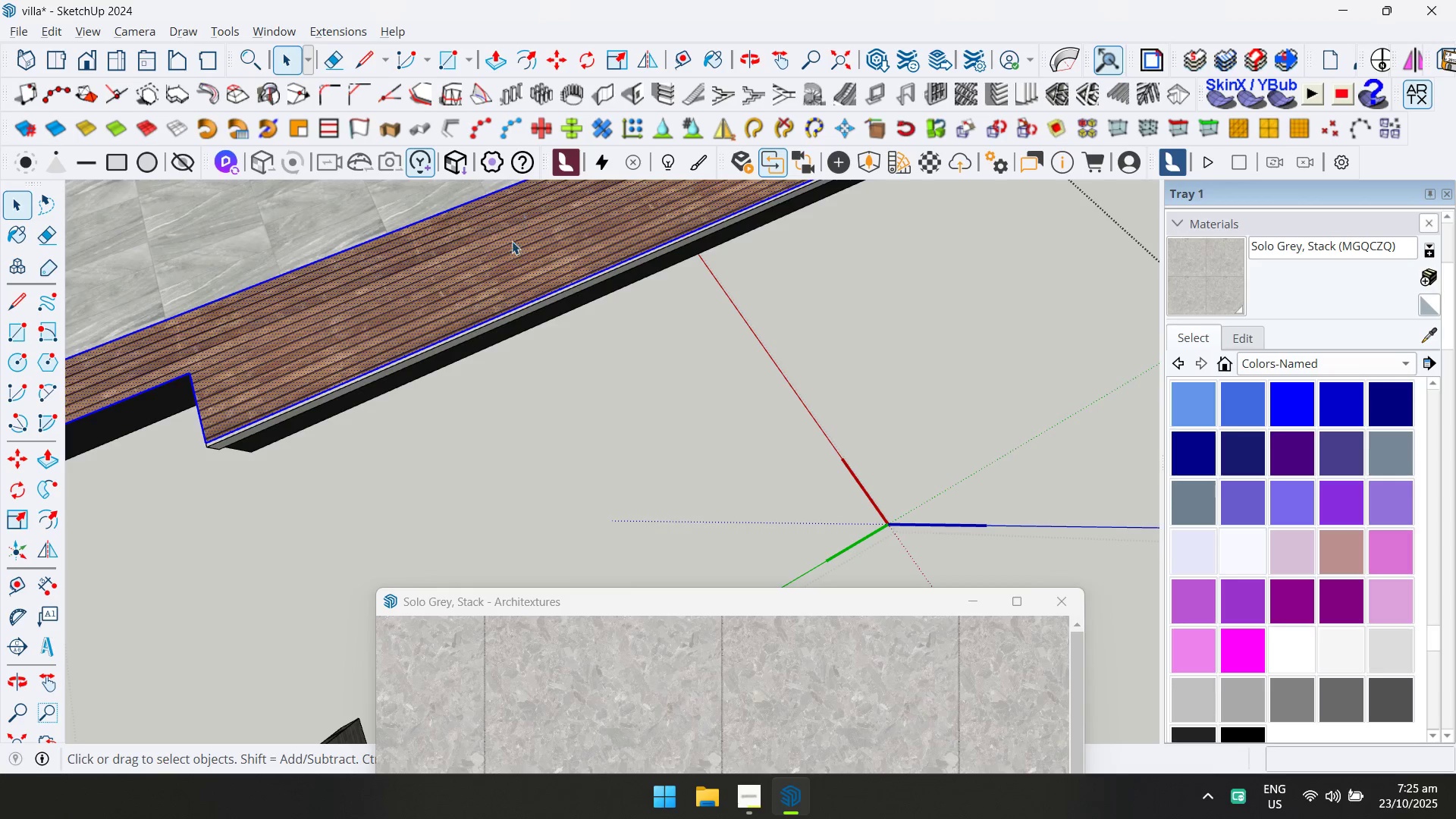 
scroll: coordinate [457, 307], scroll_direction: down, amount: 3.0
 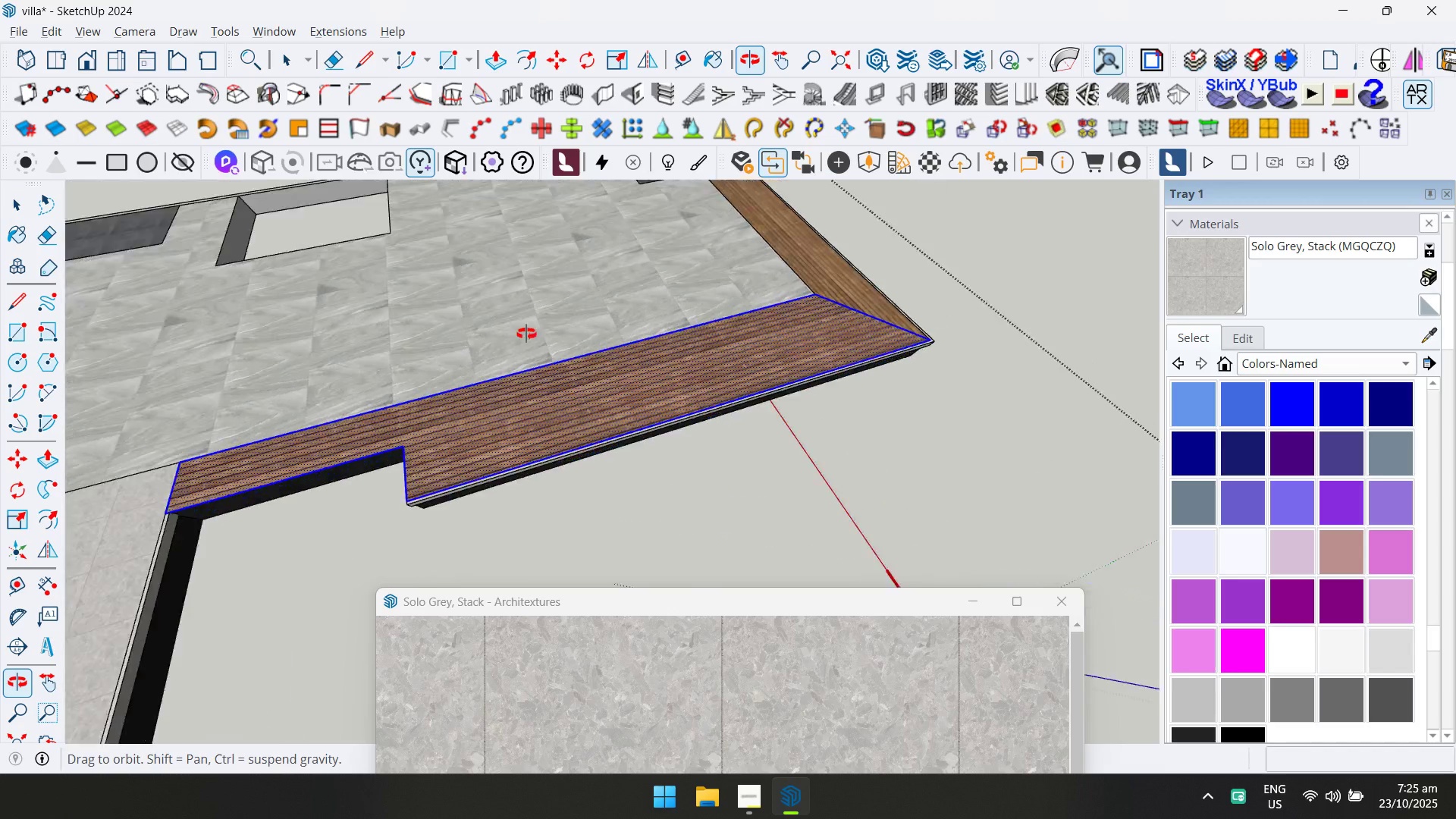 
hold_key(key=ShiftLeft, duration=0.39)
 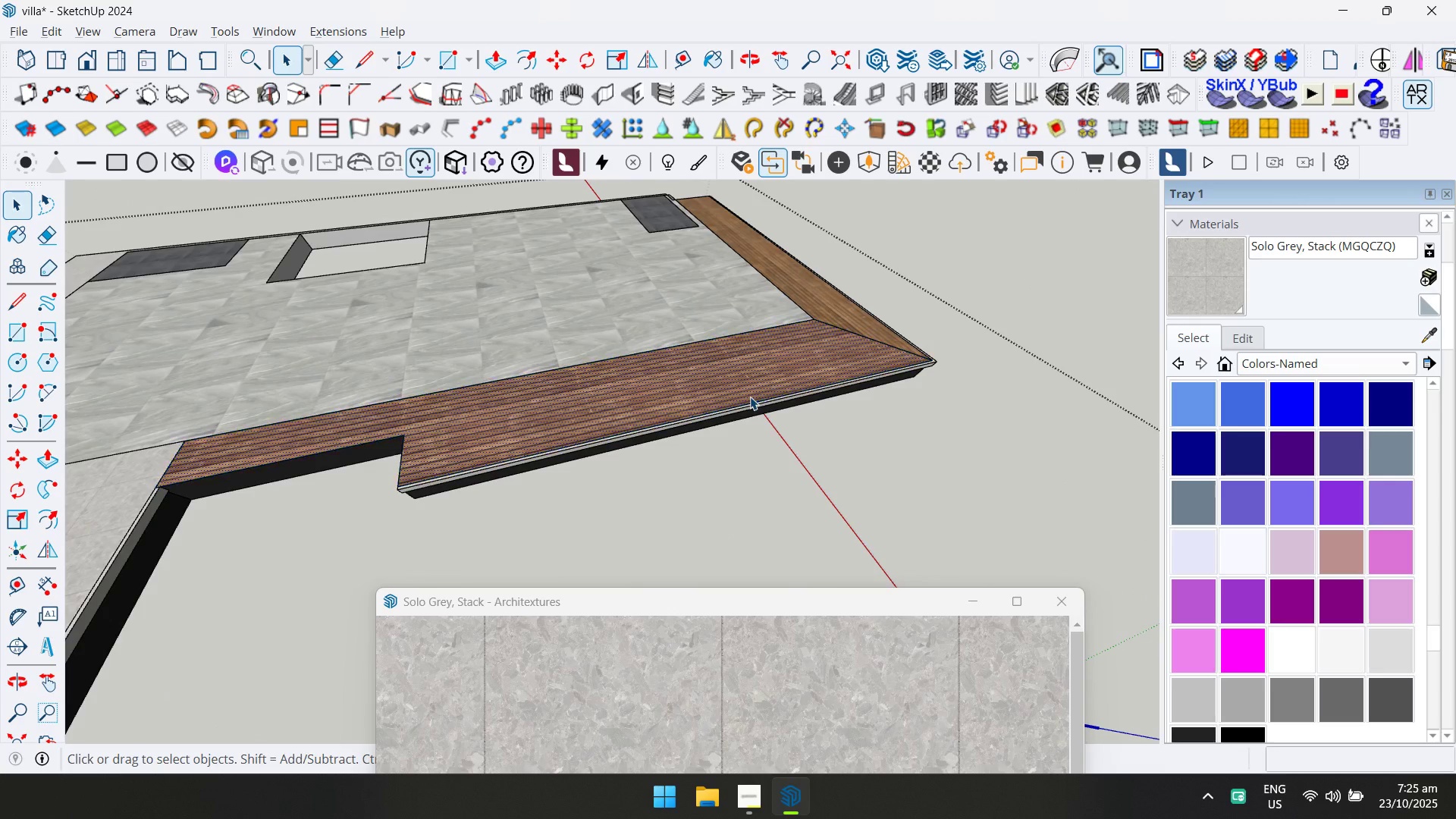 
double_click([750, 385])
 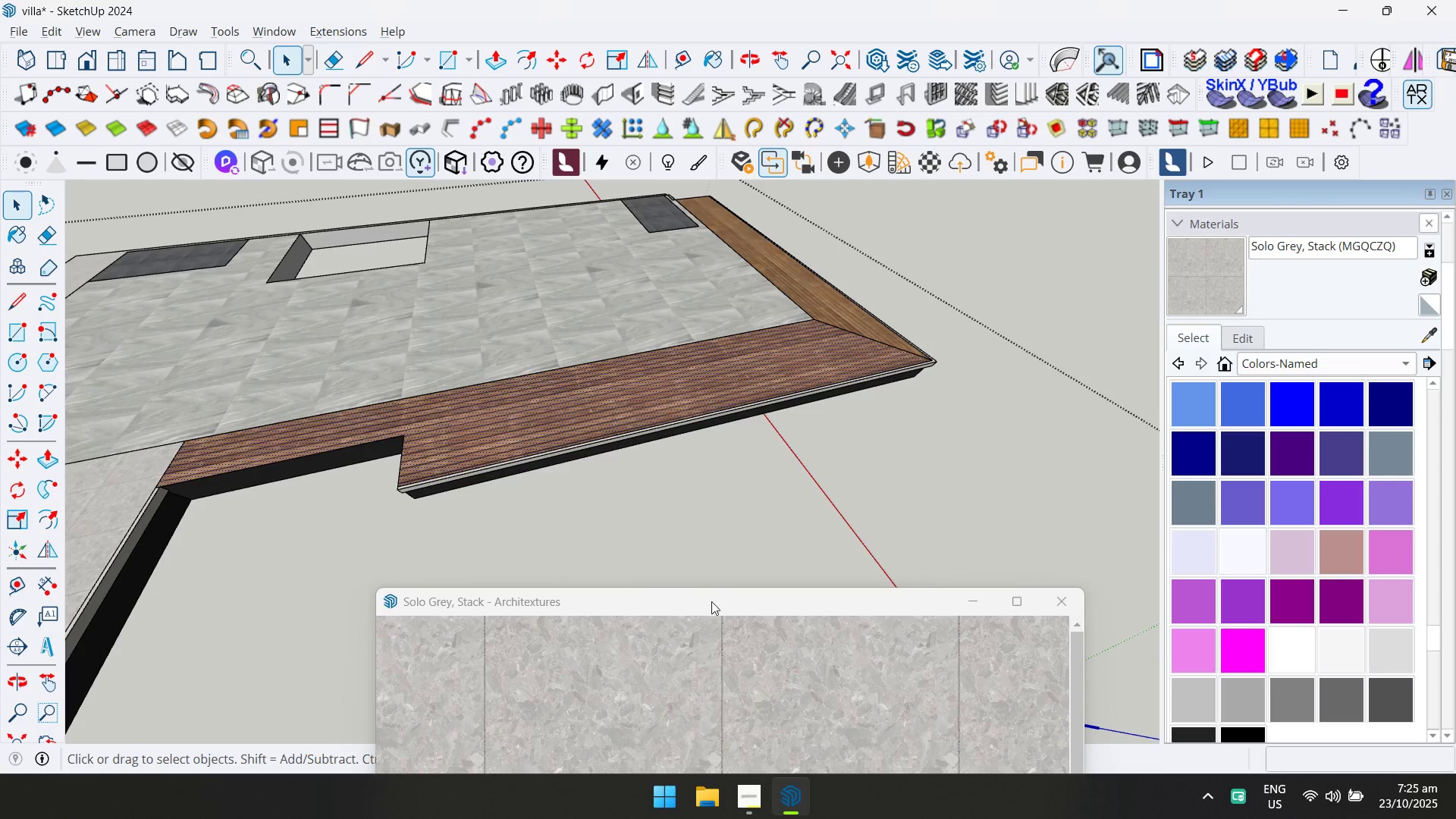 
left_click([714, 596])
 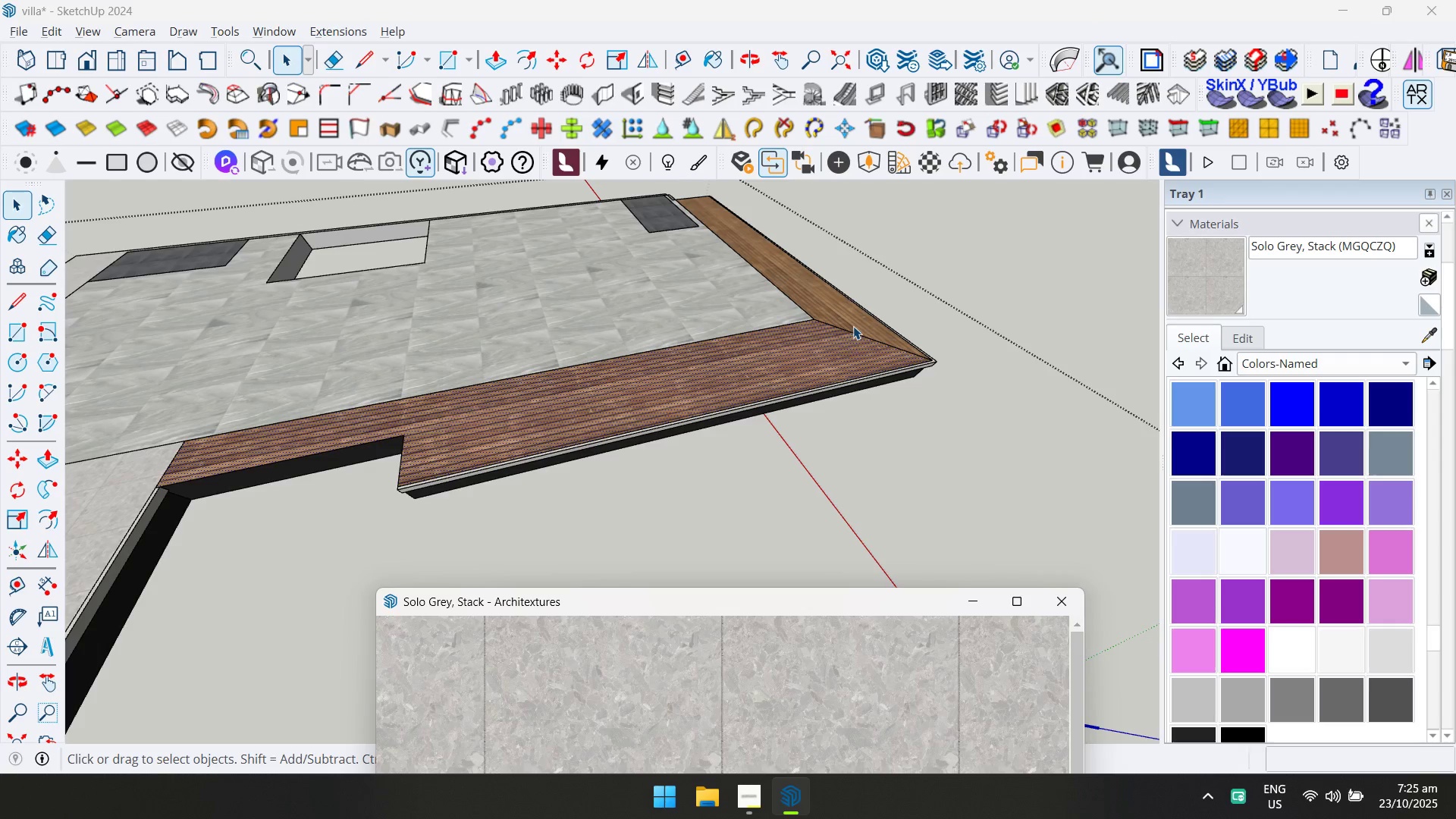 
left_click([853, 326])
 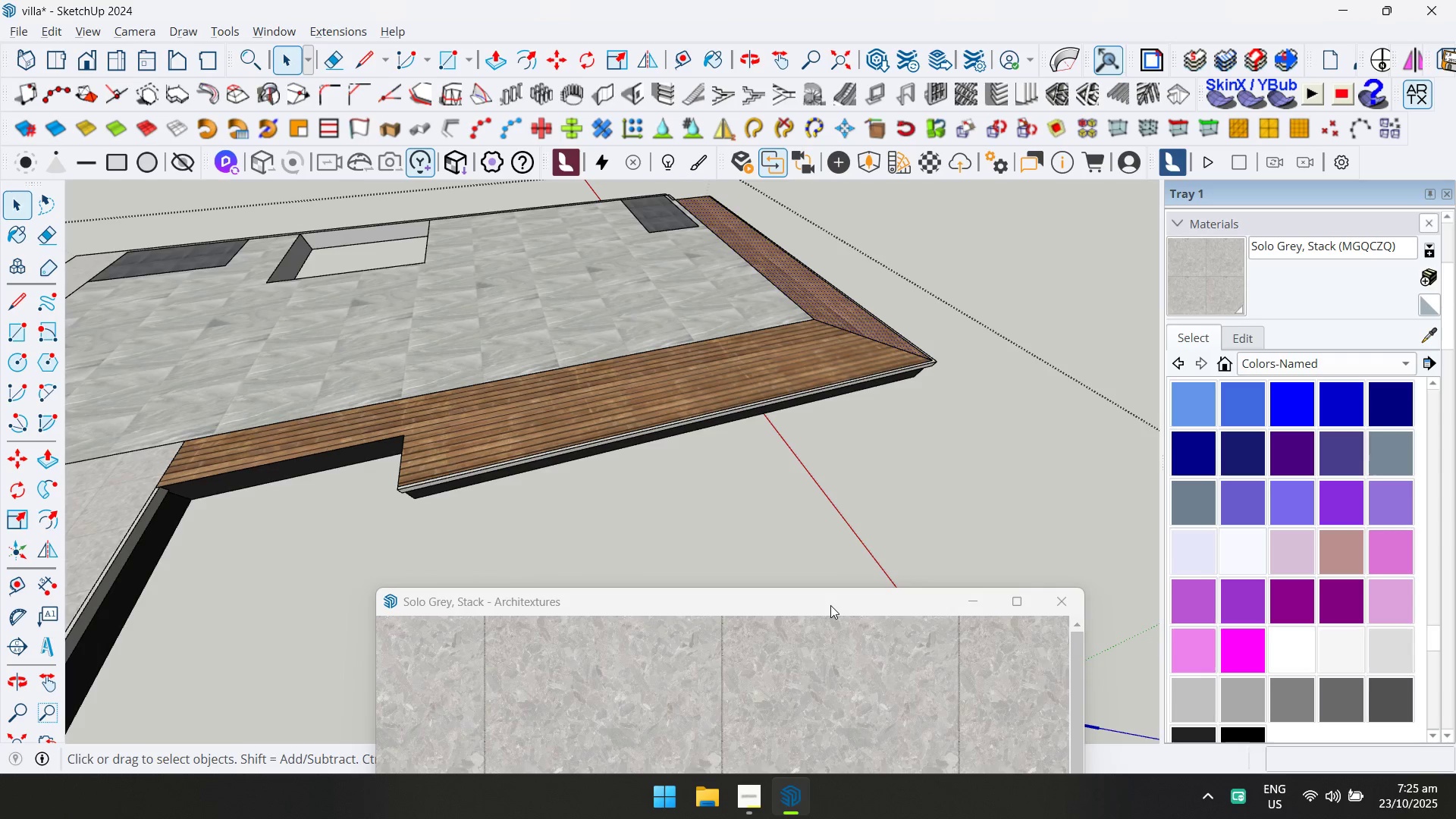 
left_click_drag(start_coordinate=[830, 605], to_coordinate=[922, 237])
 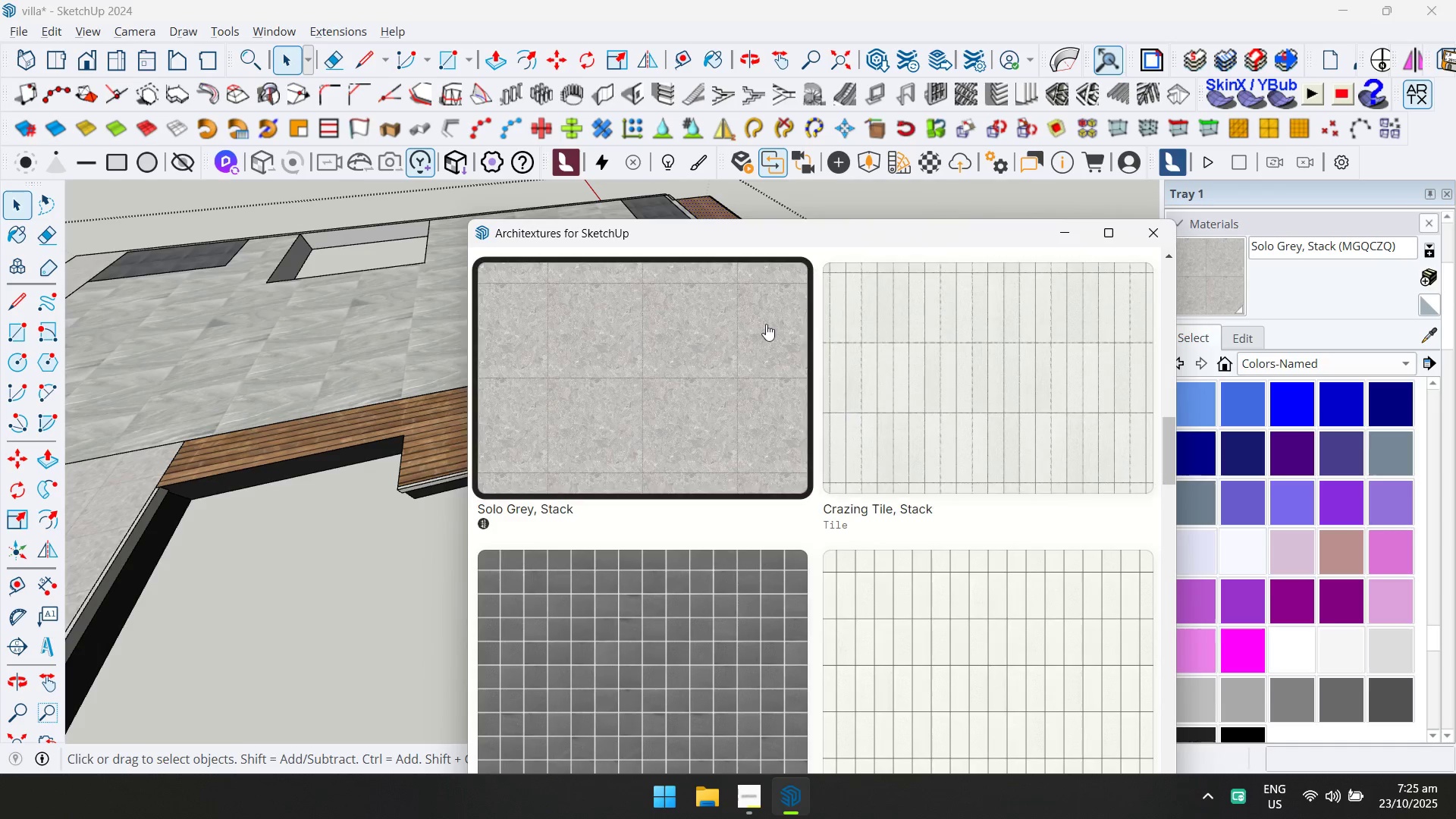 
scroll: coordinate [773, 396], scroll_direction: up, amount: 5.0
 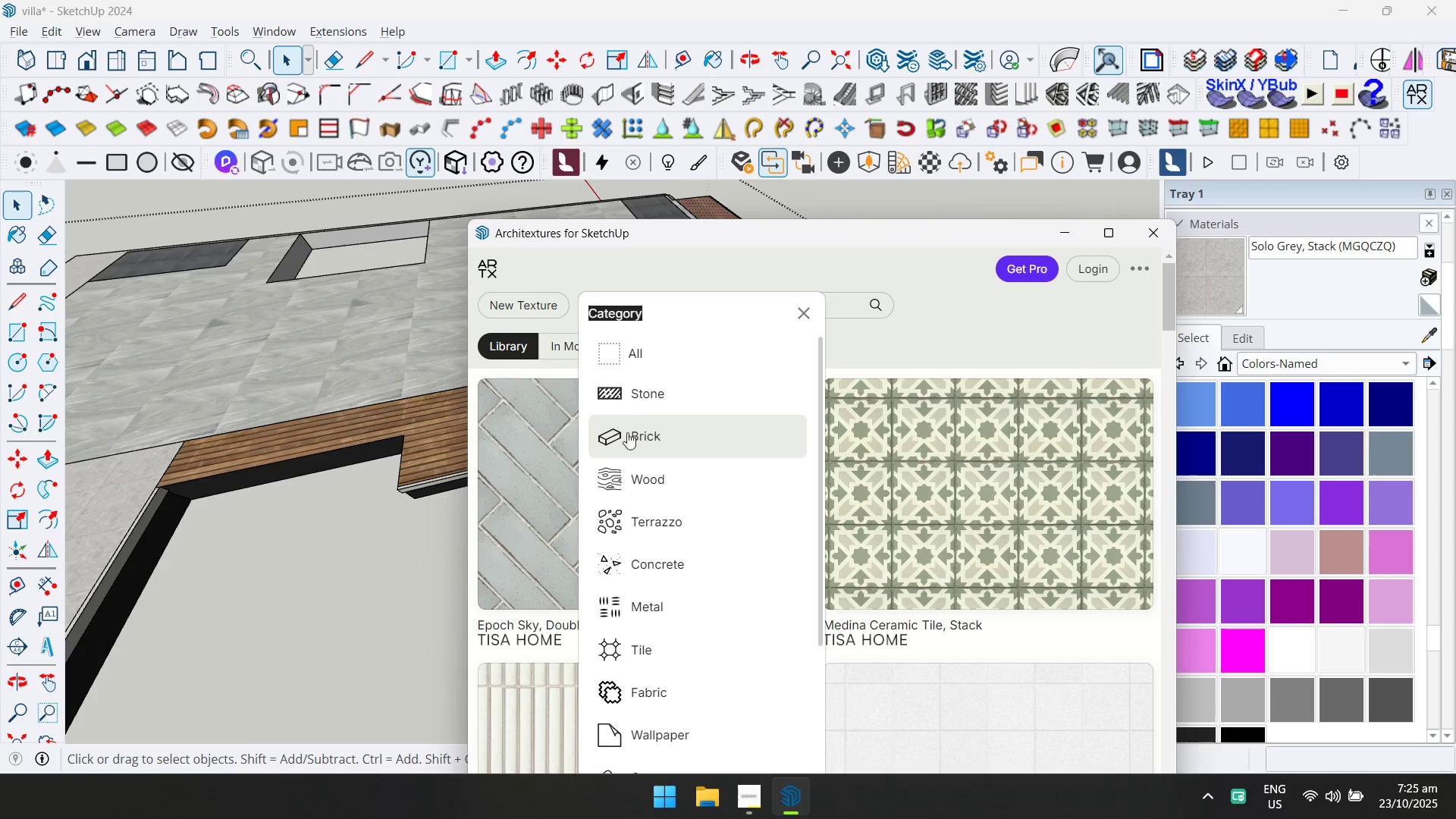 
left_click([643, 472])
 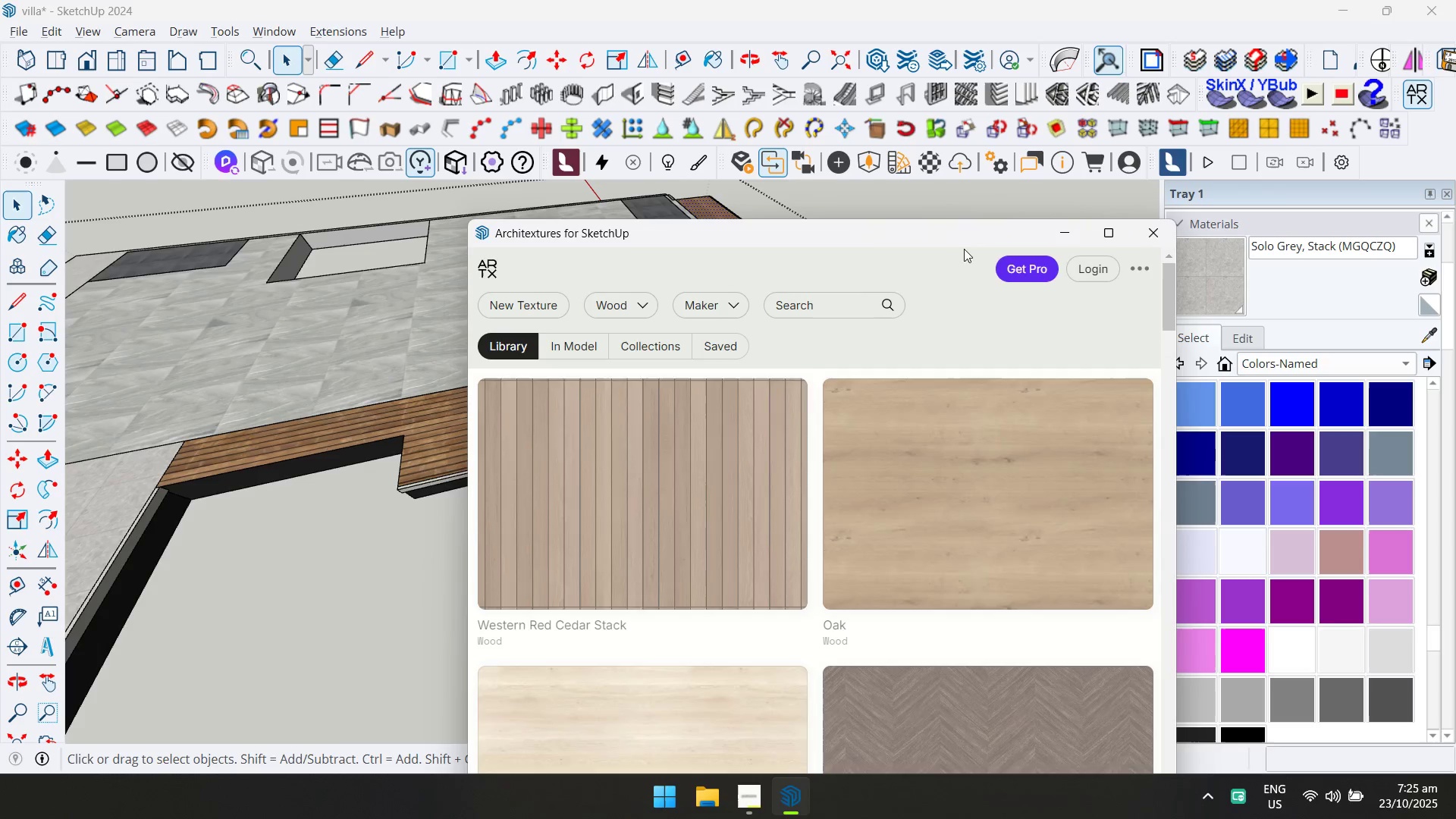 
left_click_drag(start_coordinate=[966, 234], to_coordinate=[1060, 140])
 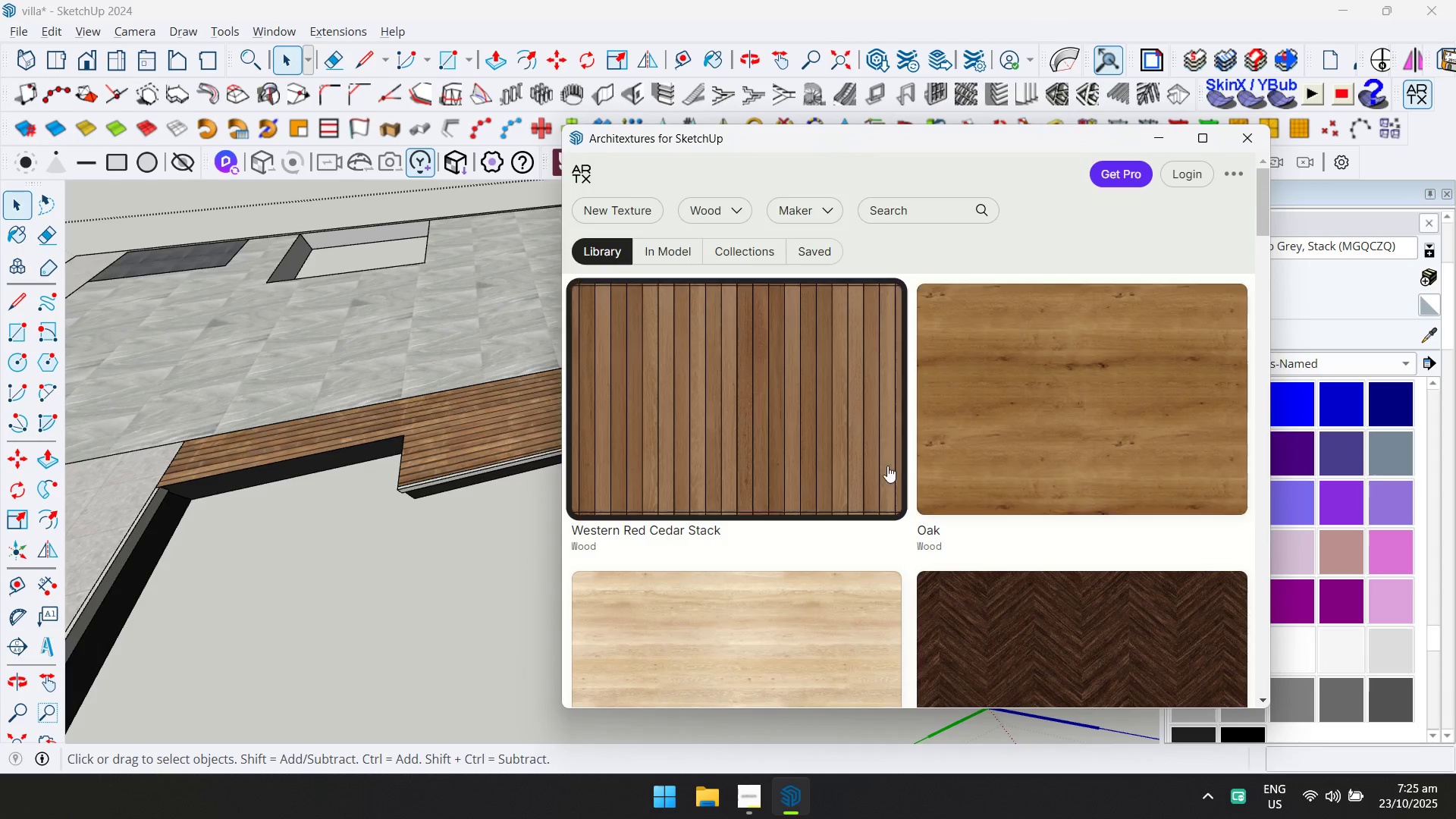 
scroll: coordinate [885, 472], scroll_direction: down, amount: 2.0
 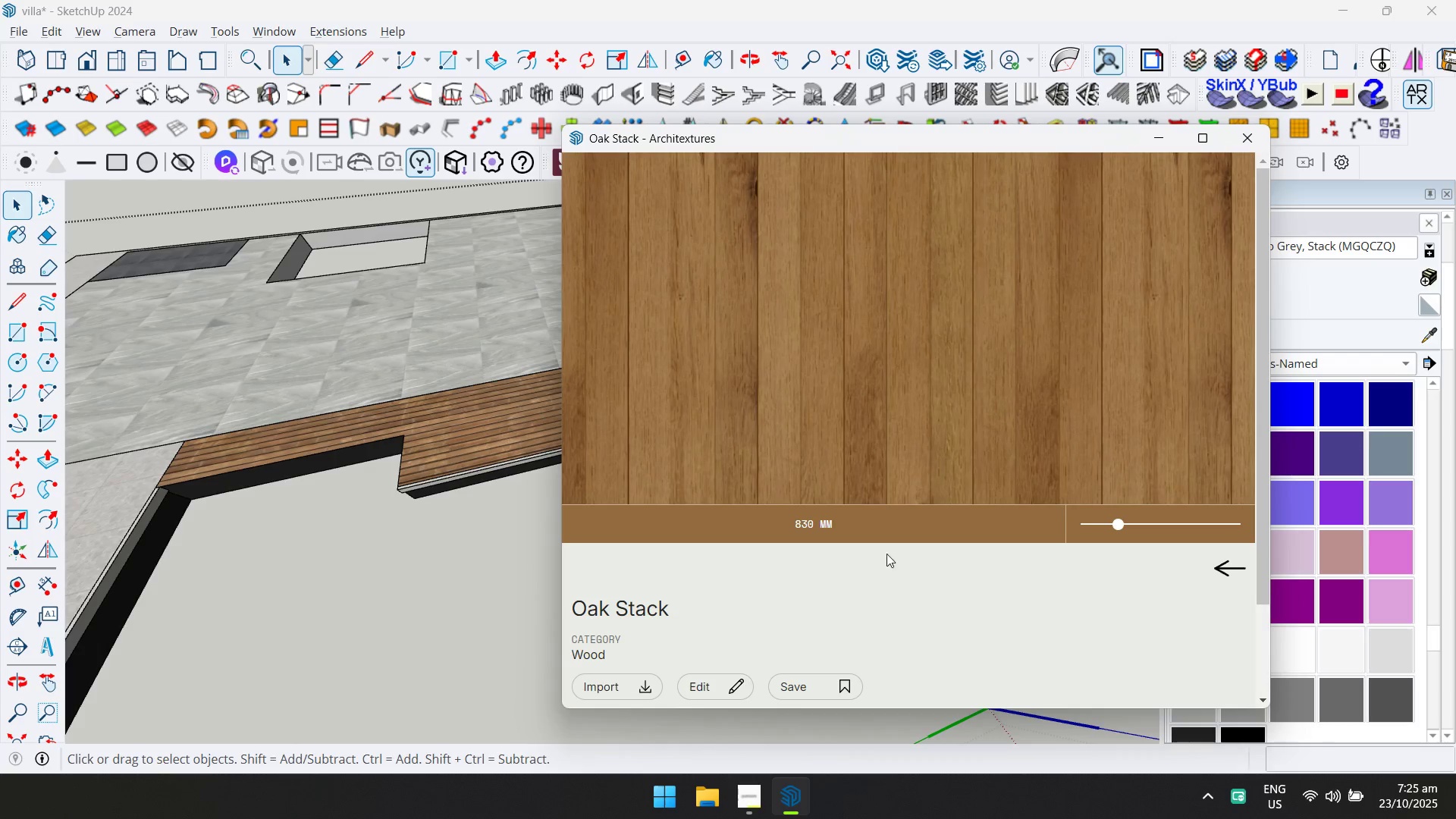 
left_click([642, 679])
 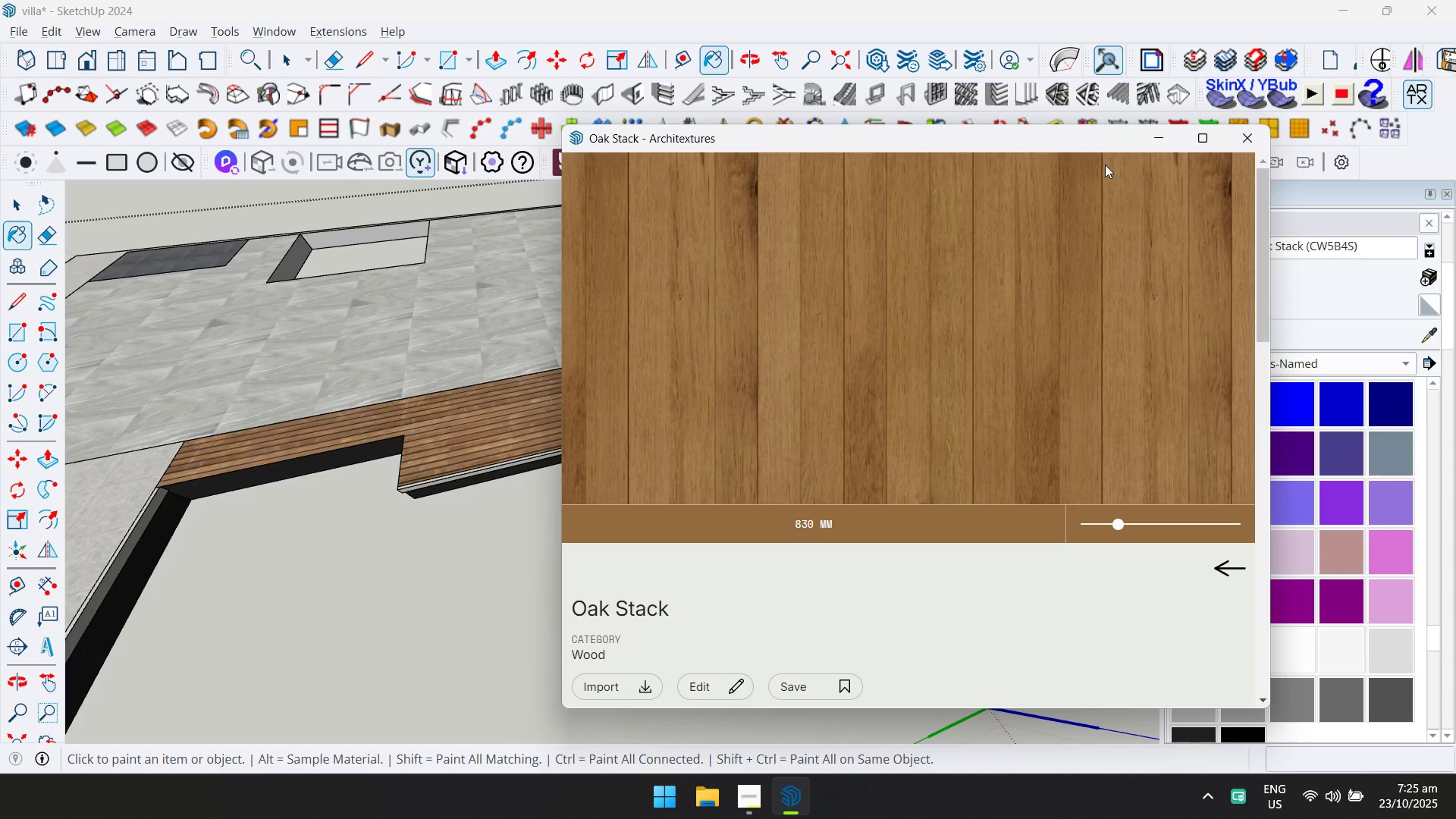 
double_click([912, 560])
 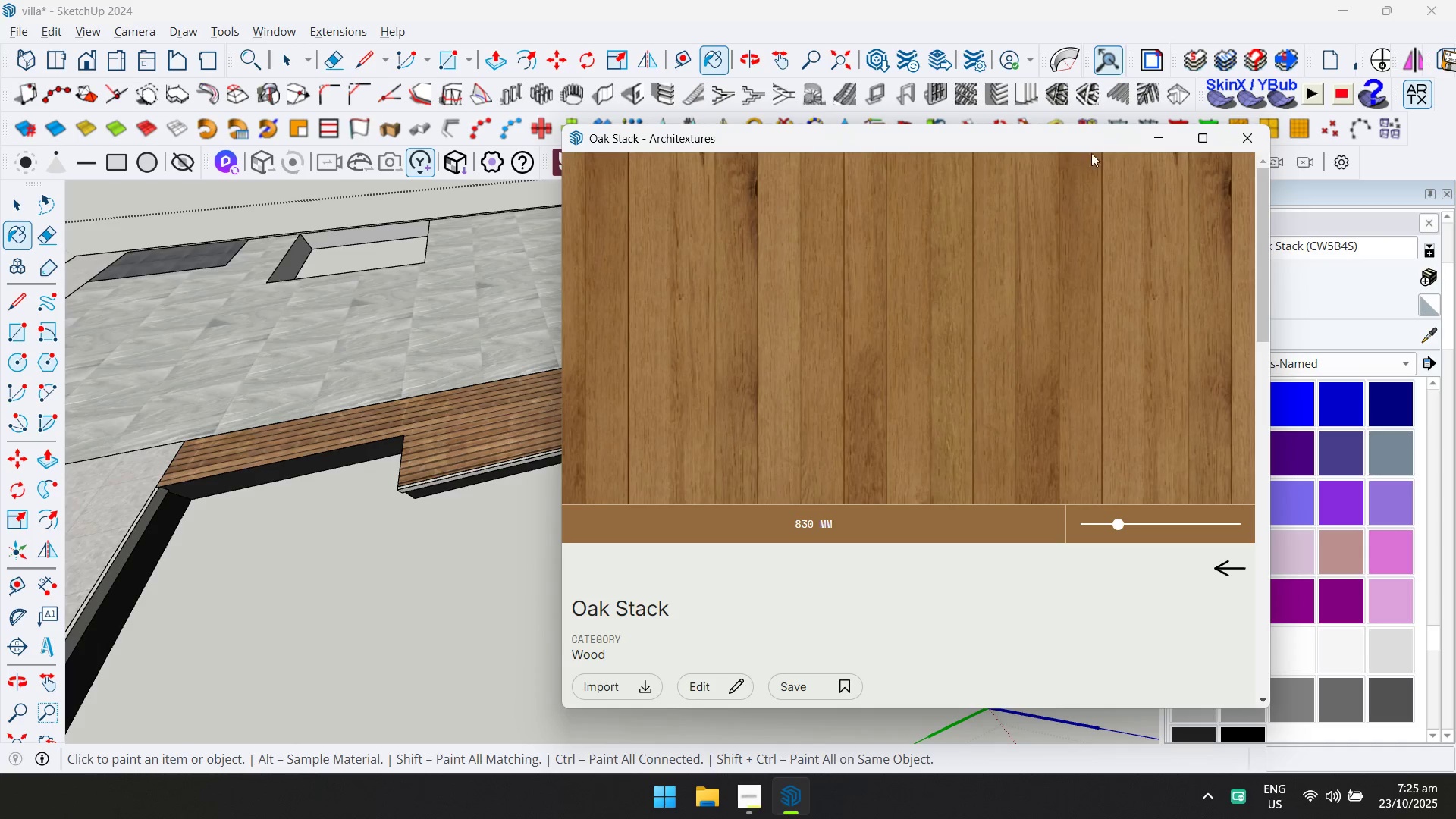 
double_click([1008, 319])
 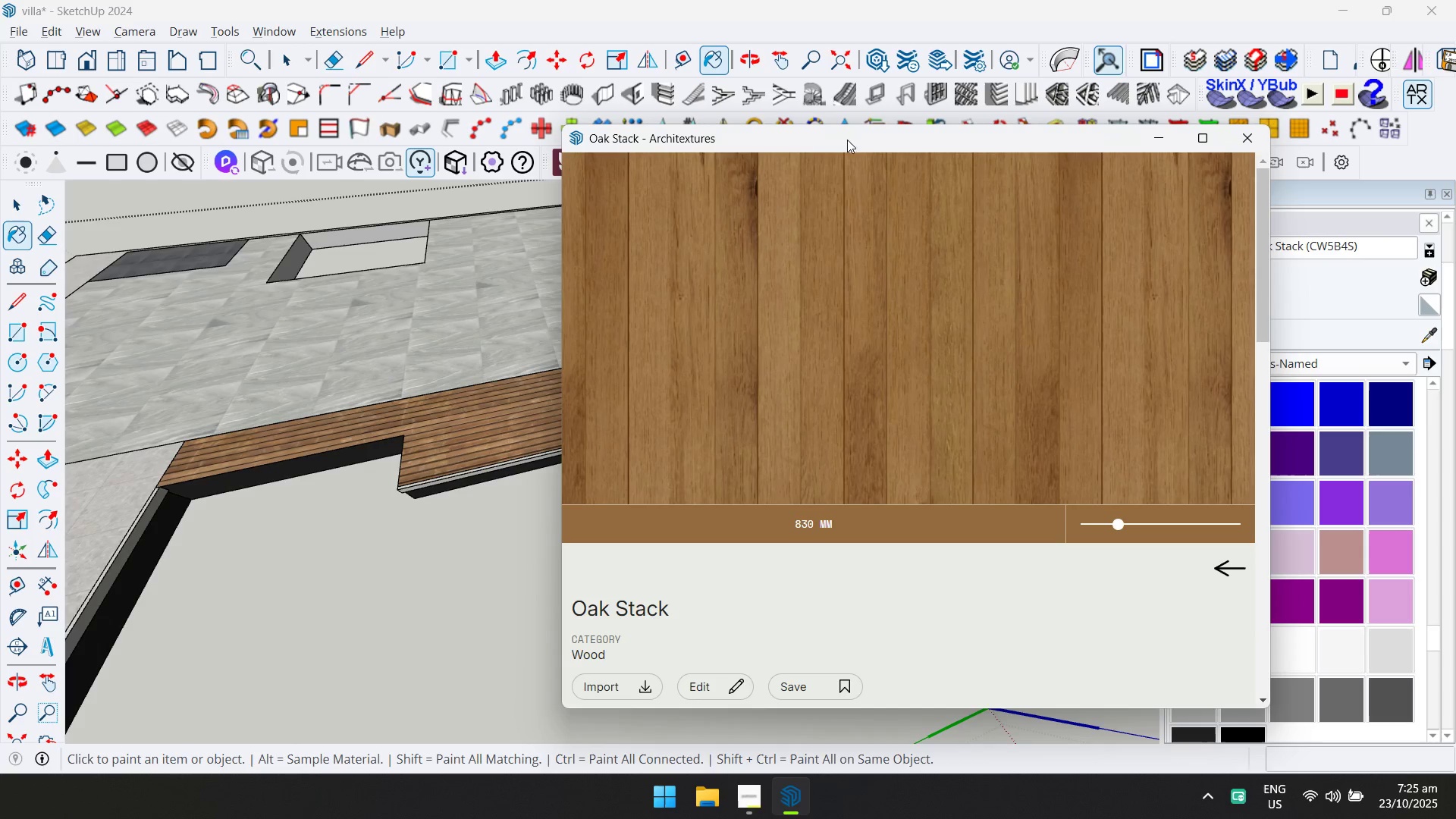 
left_click_drag(start_coordinate=[838, 130], to_coordinate=[726, 589])
 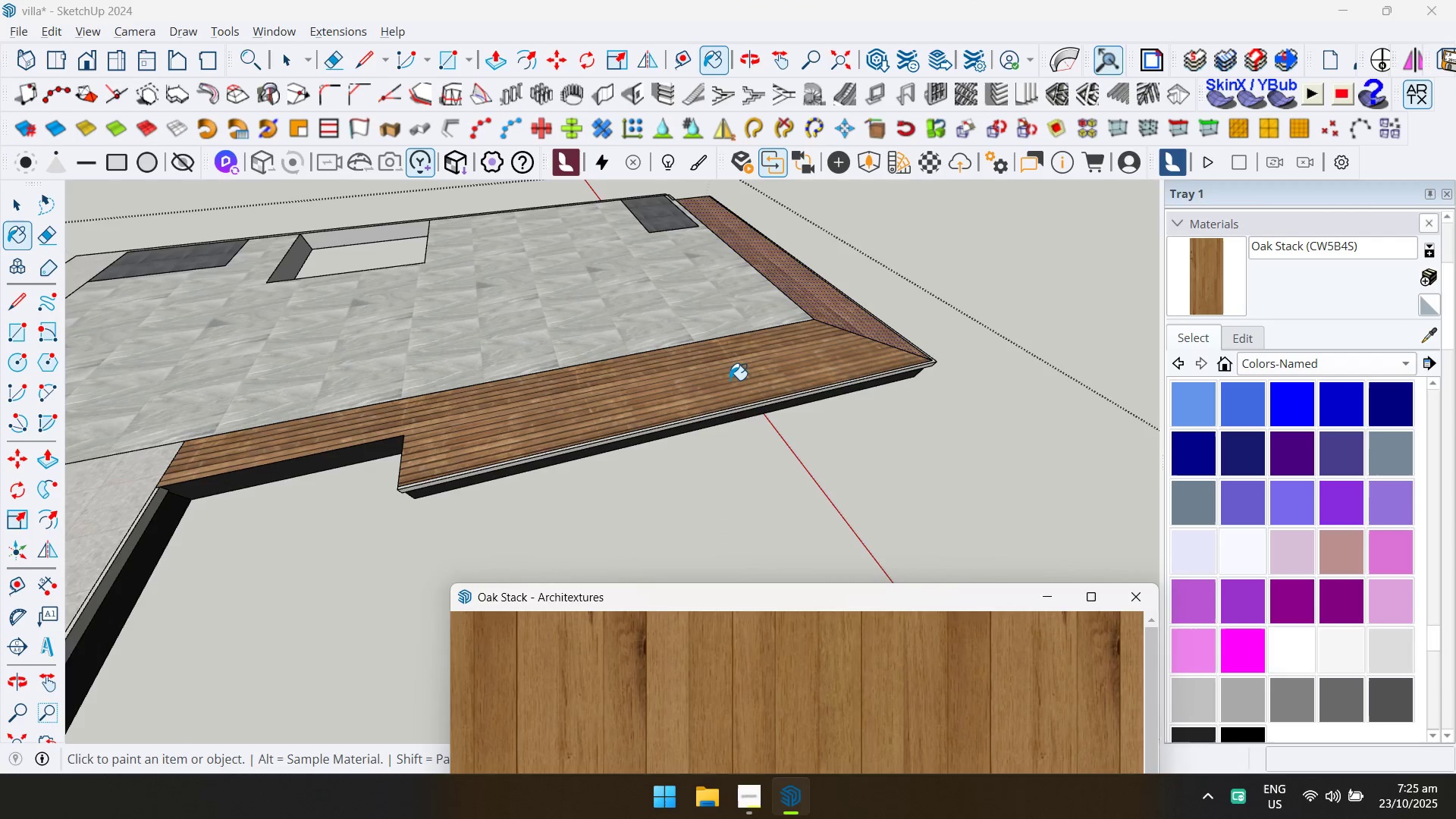 
left_click([730, 379])
 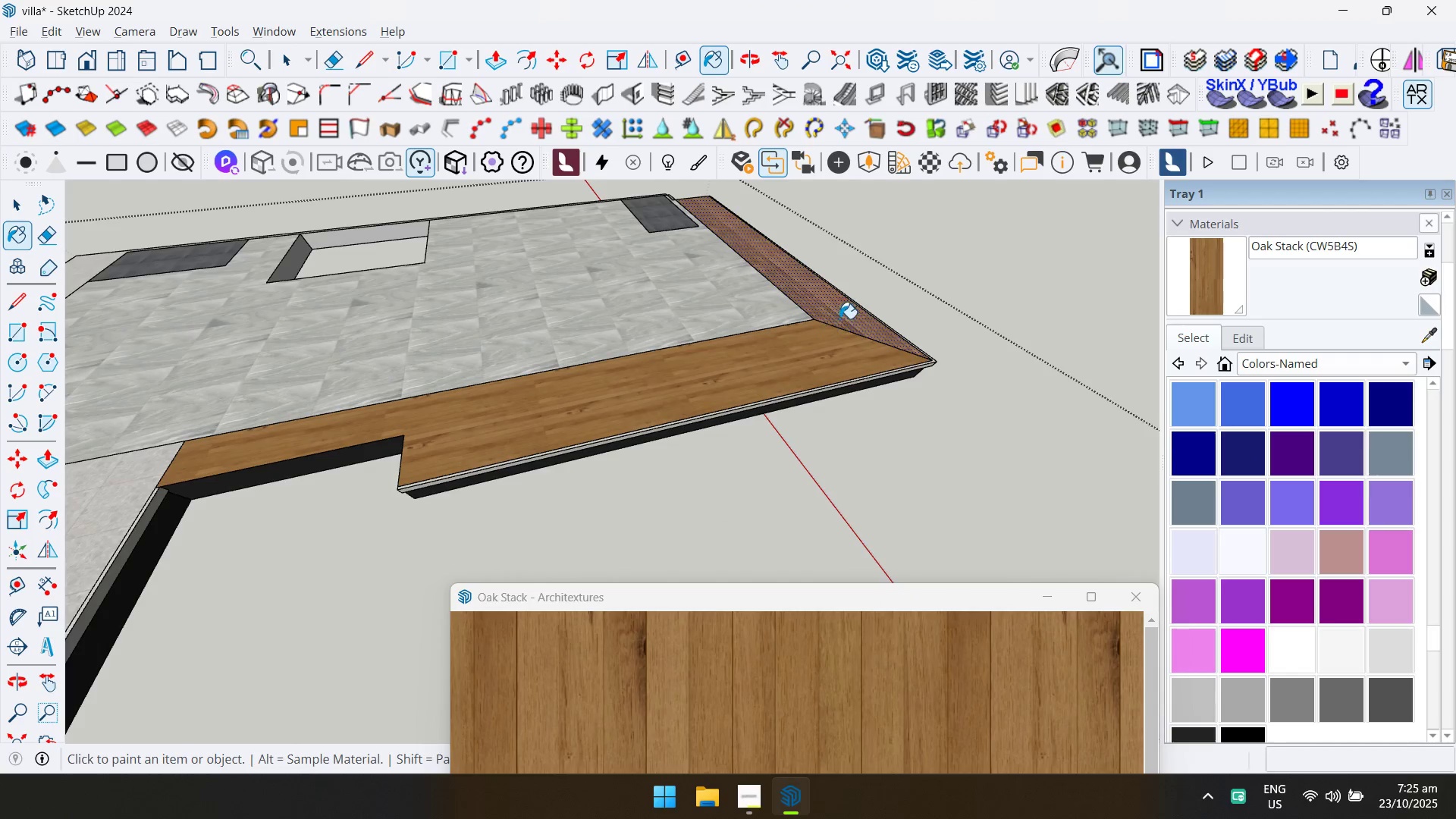 
left_click([843, 315])
 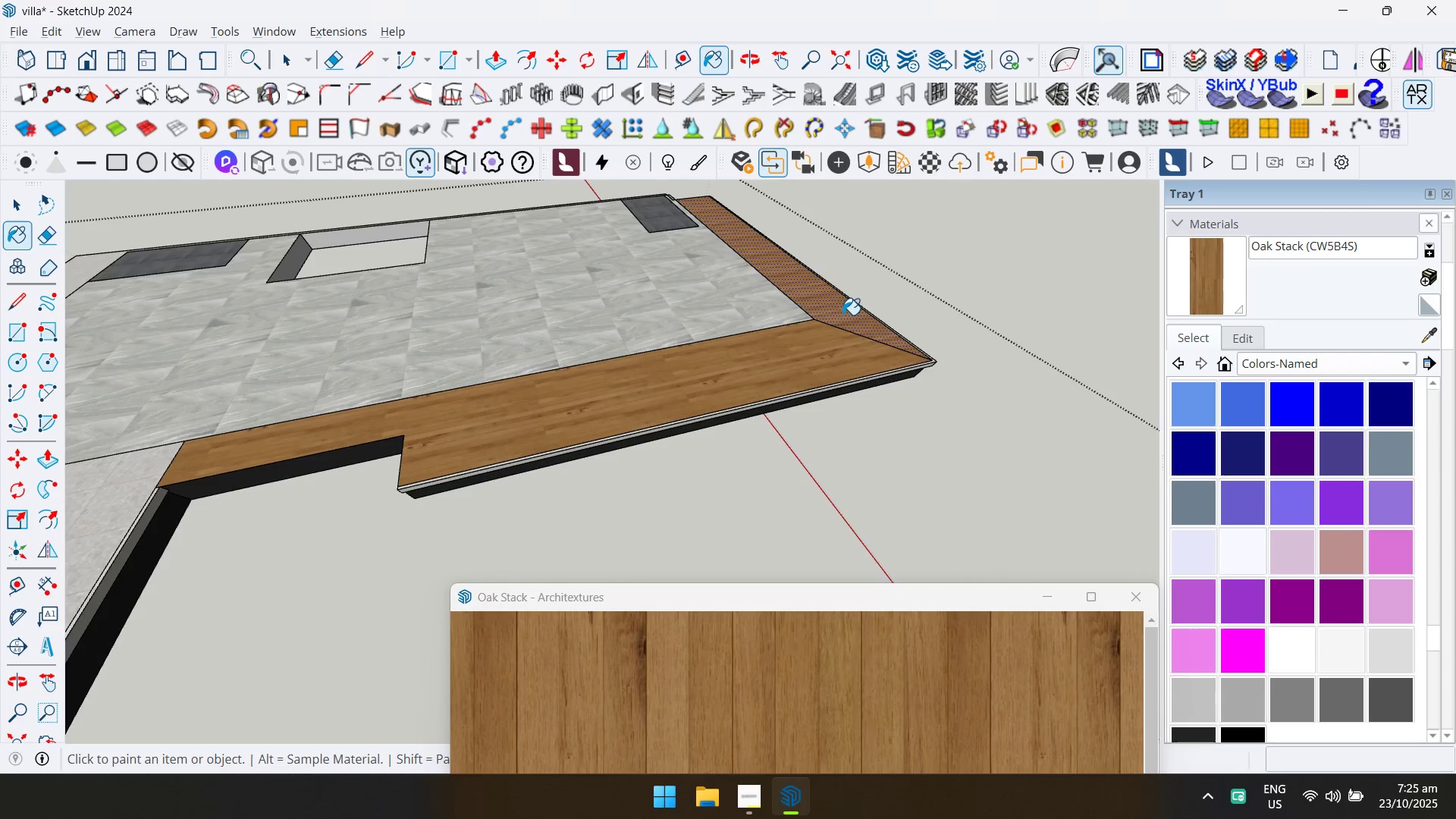 
scroll: coordinate [833, 331], scroll_direction: up, amount: 13.0
 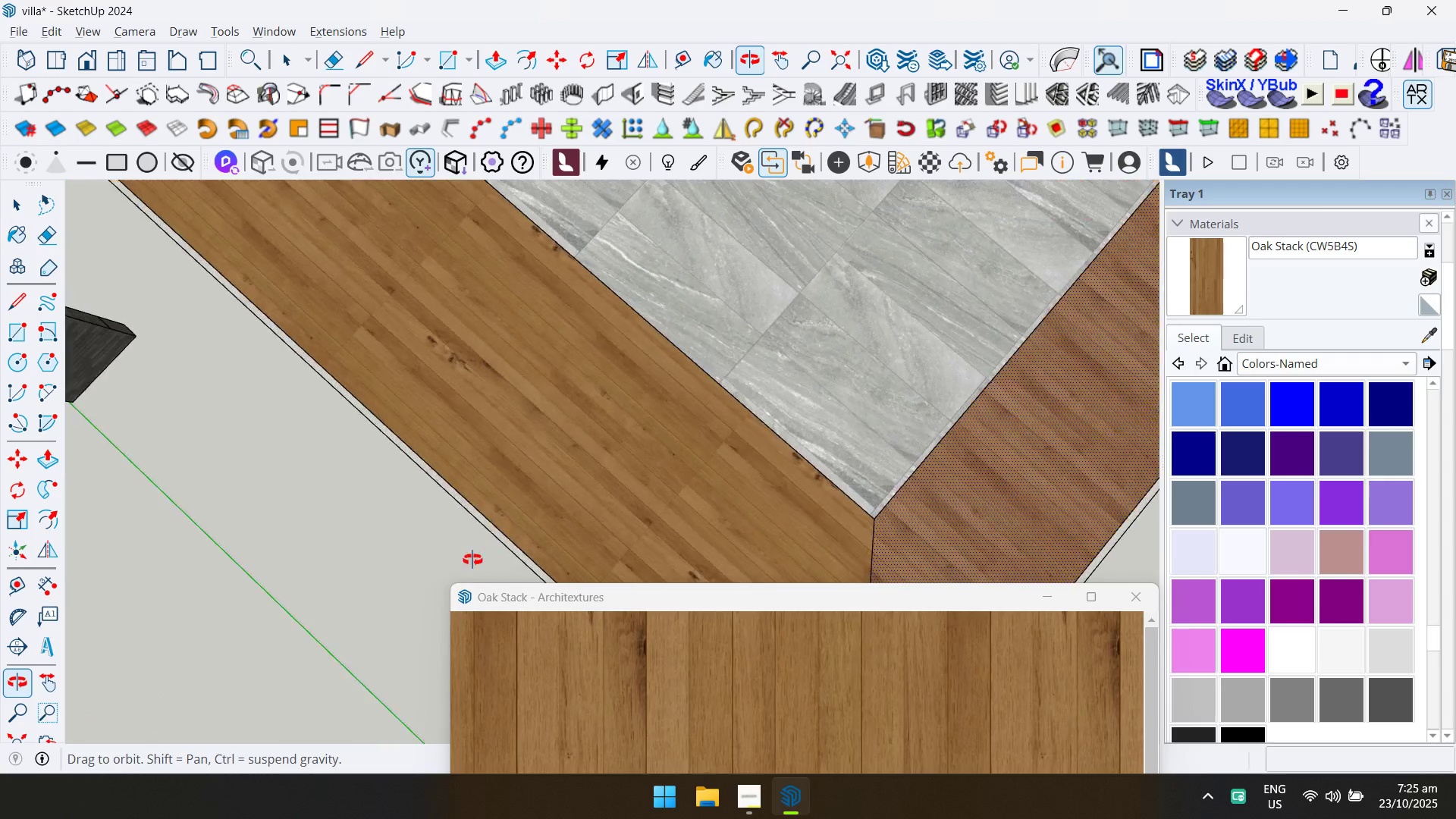 
hold_key(key=ShiftLeft, duration=0.56)
 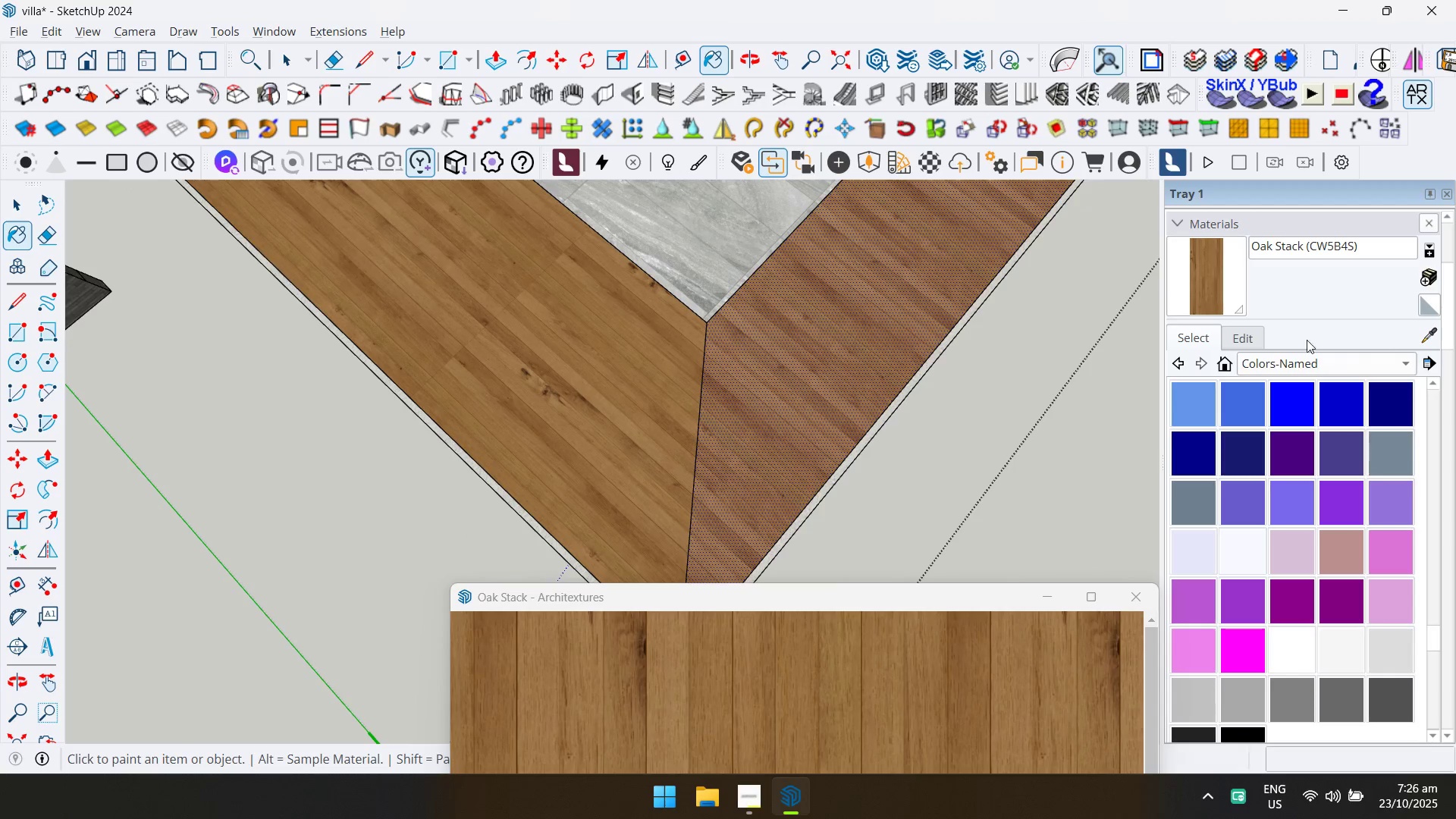 
right_click([798, 374])
 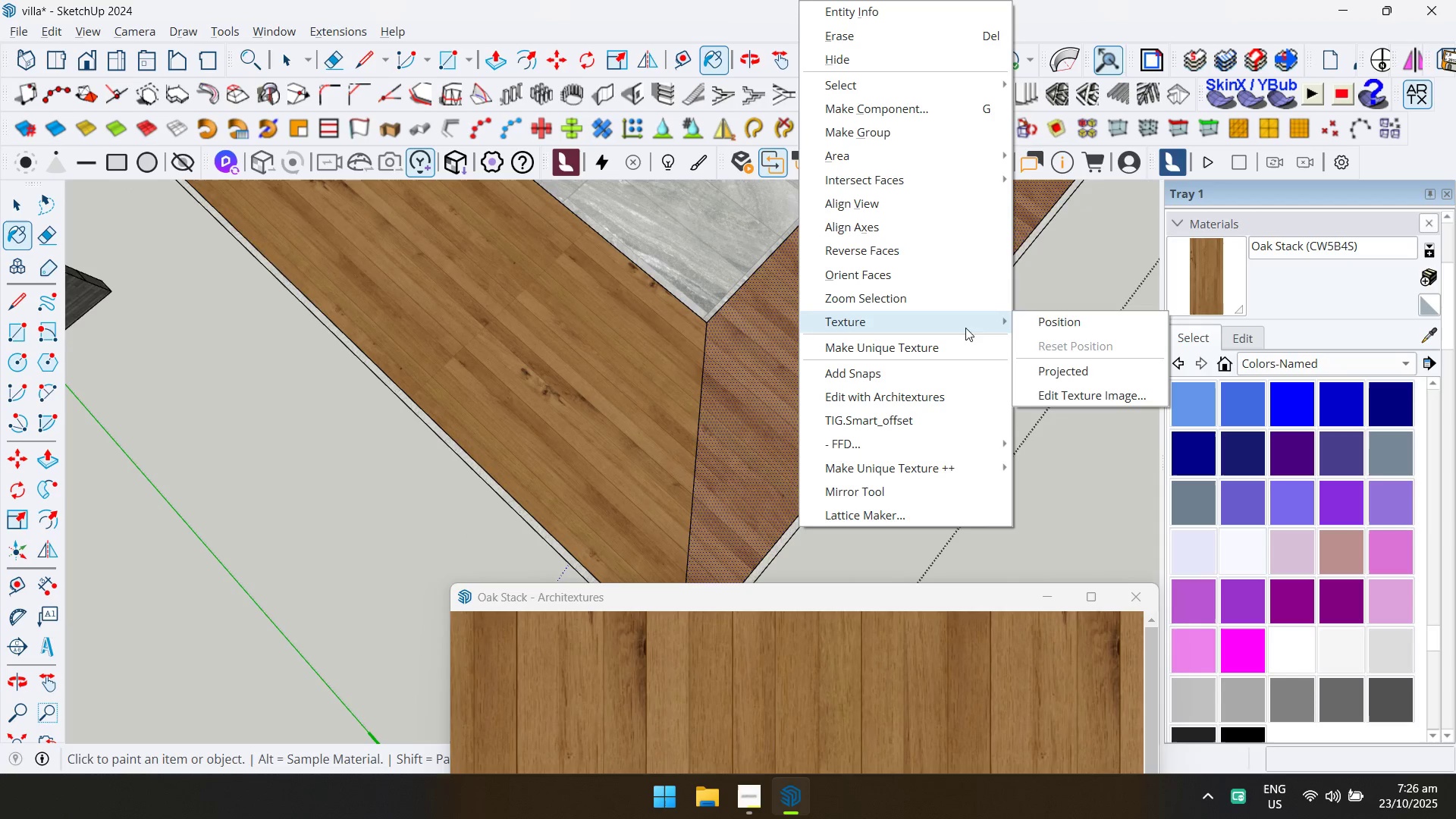 
double_click([1044, 324])
 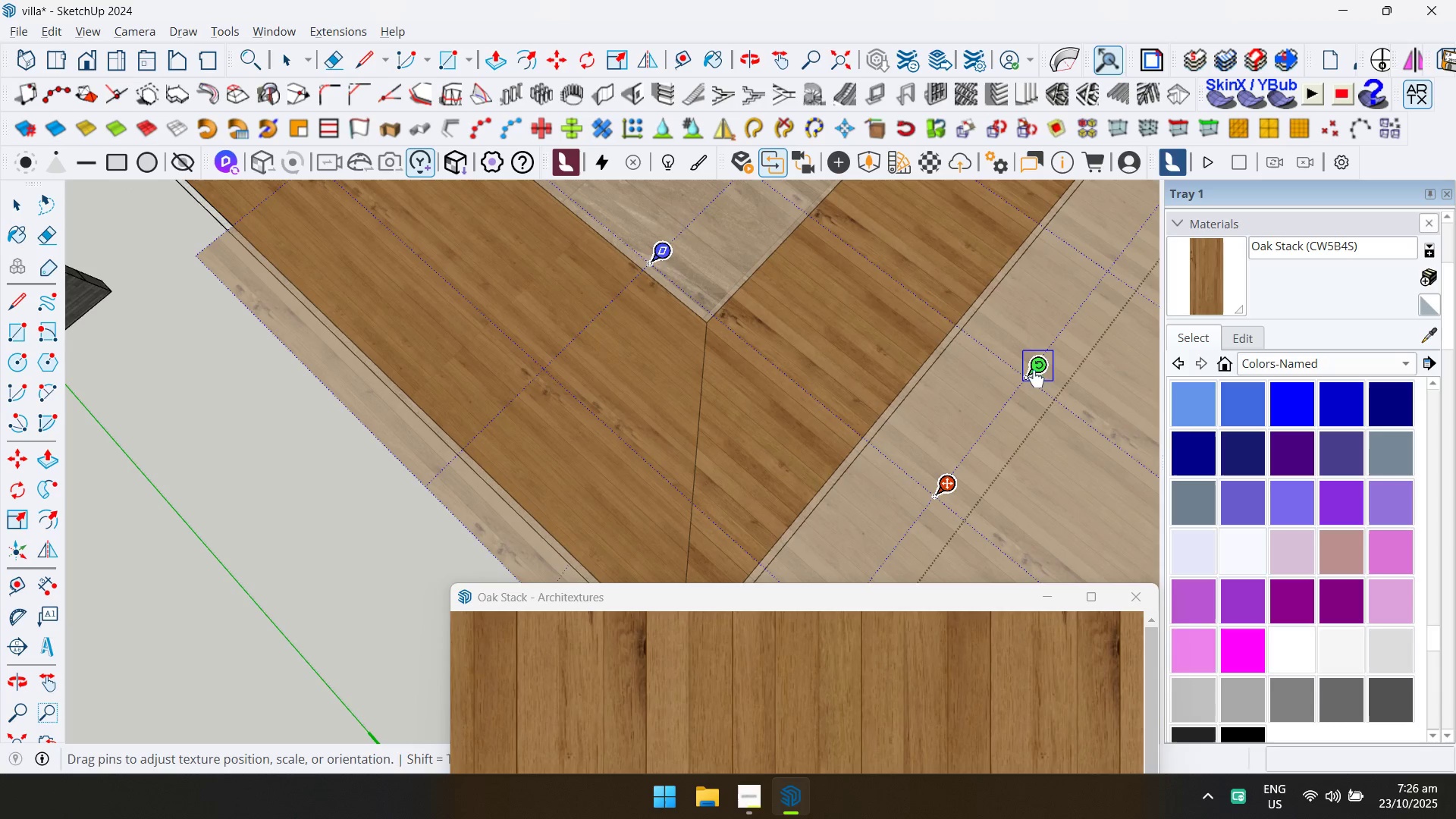 
left_click_drag(start_coordinate=[1040, 369], to_coordinate=[795, 352])
 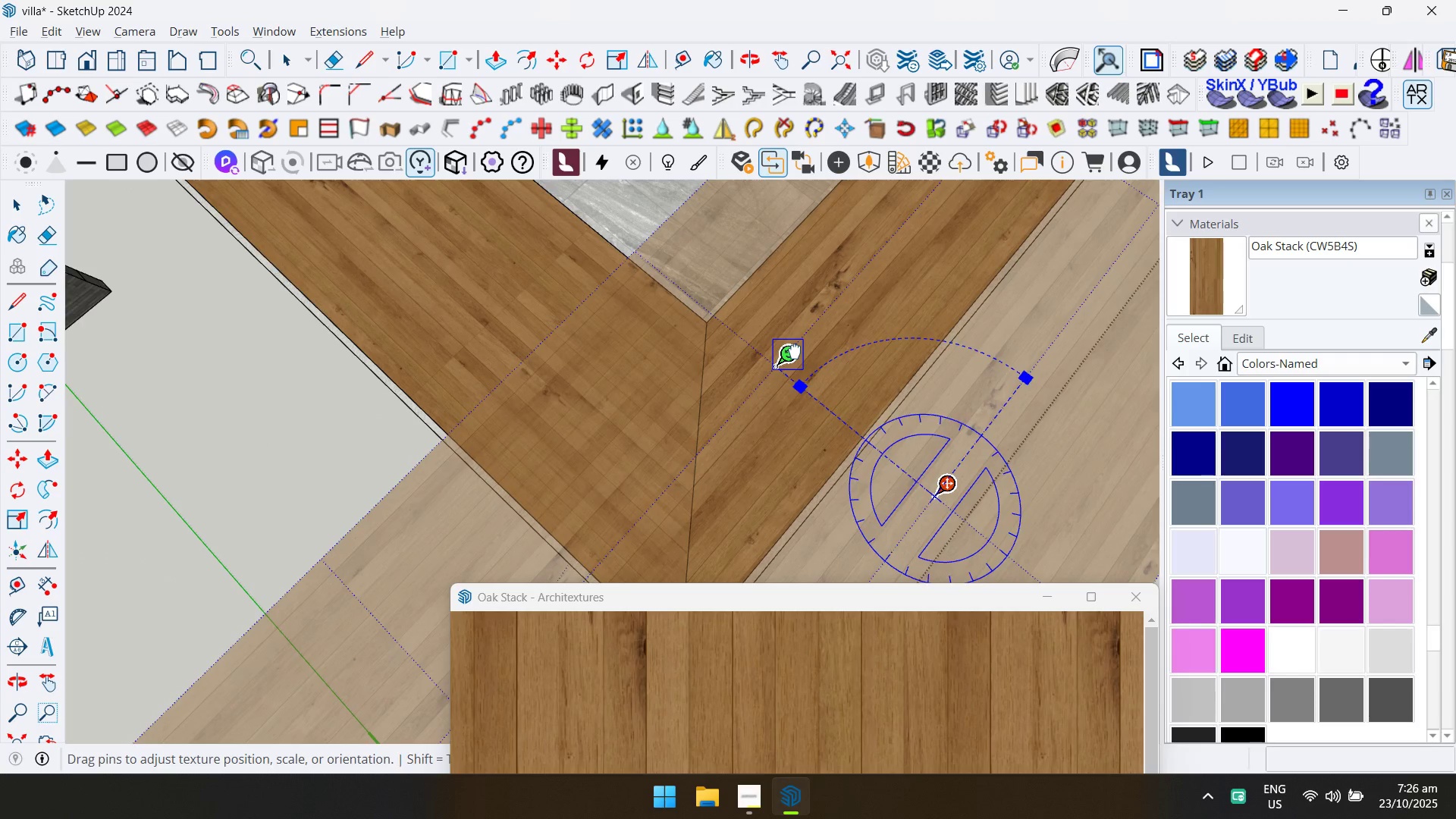 
left_click([795, 352])
 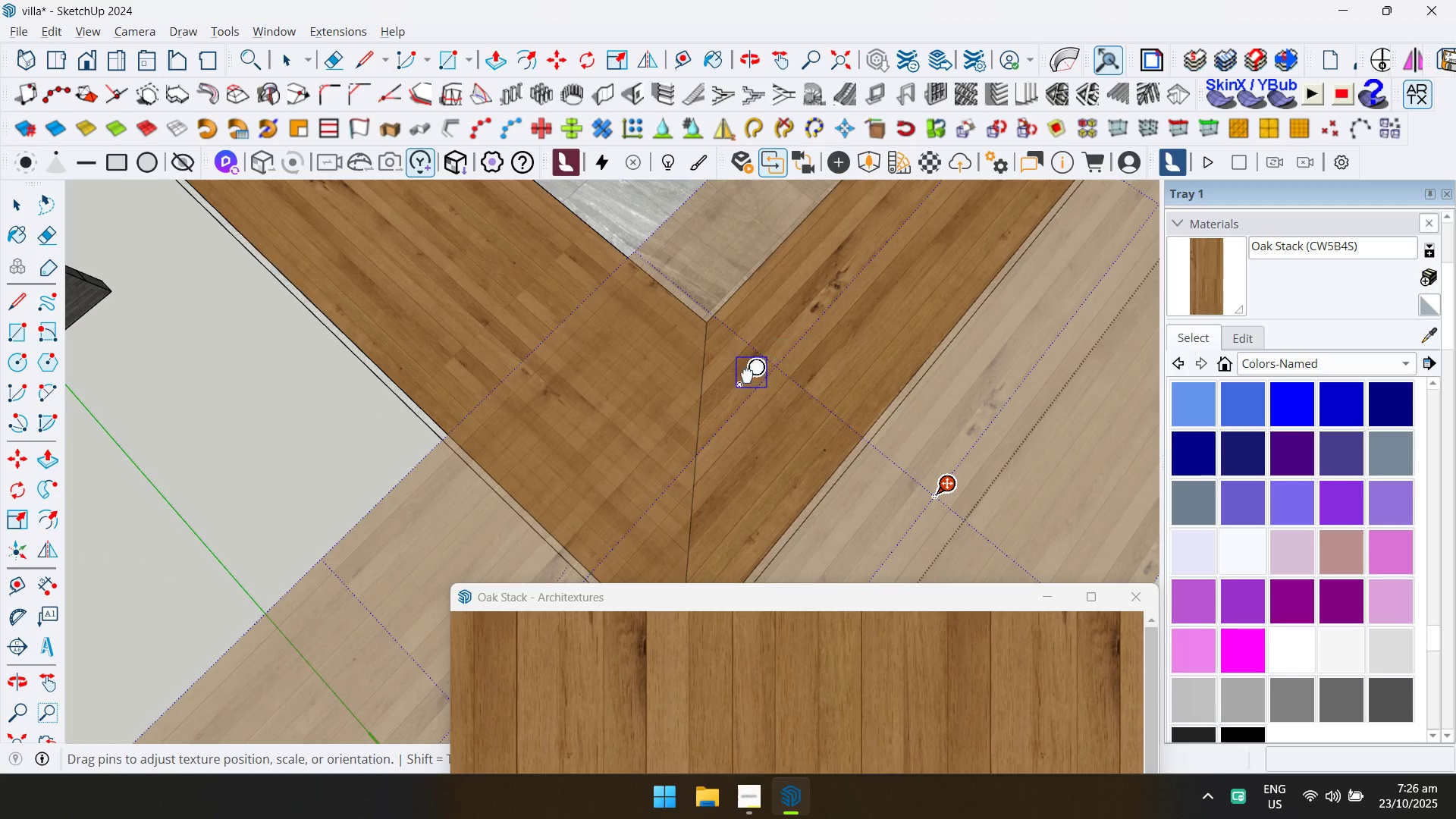 
scroll: coordinate [727, 384], scroll_direction: up, amount: 11.0
 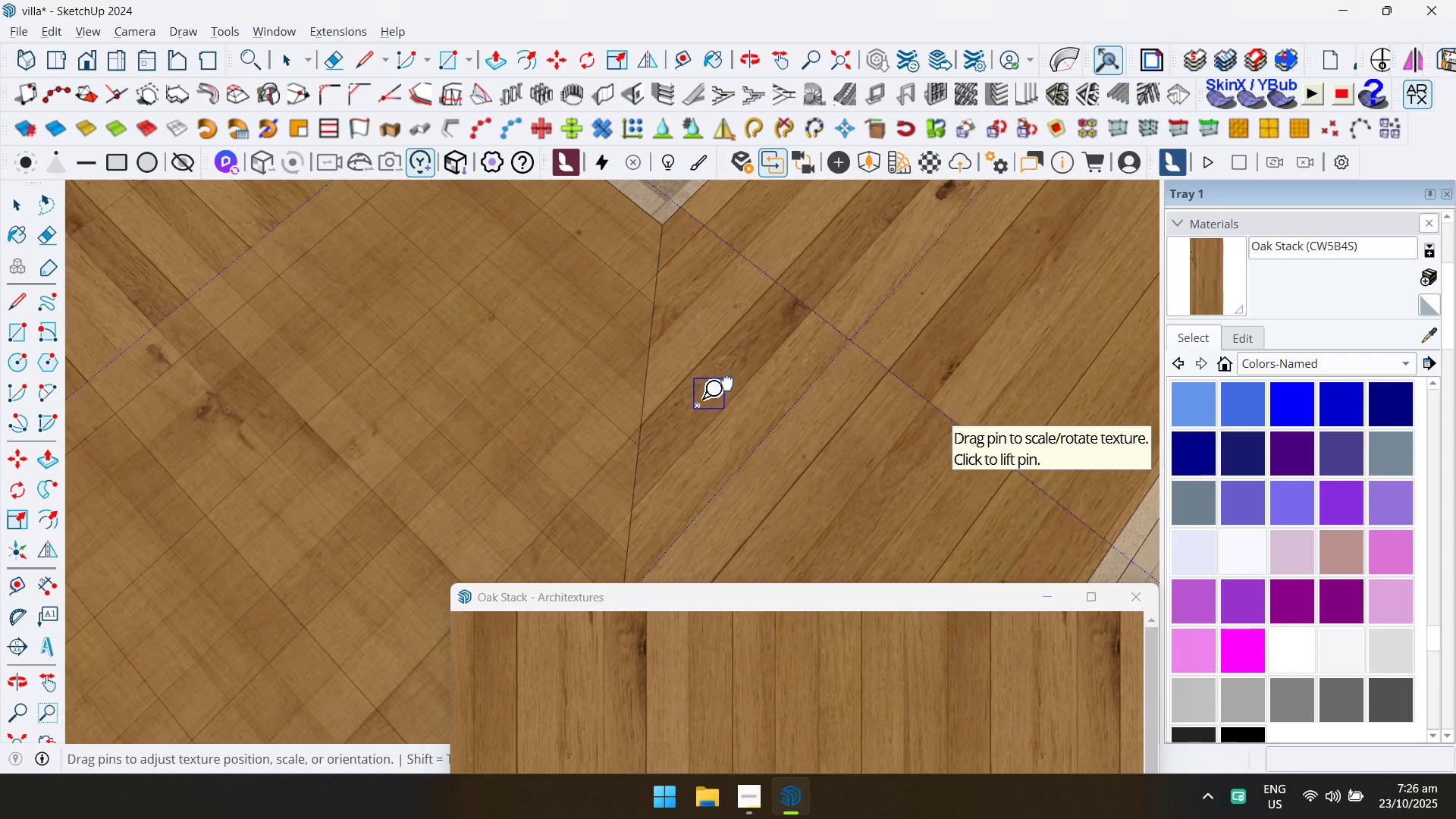 
left_click_drag(start_coordinate=[732, 366], to_coordinate=[732, 356])
 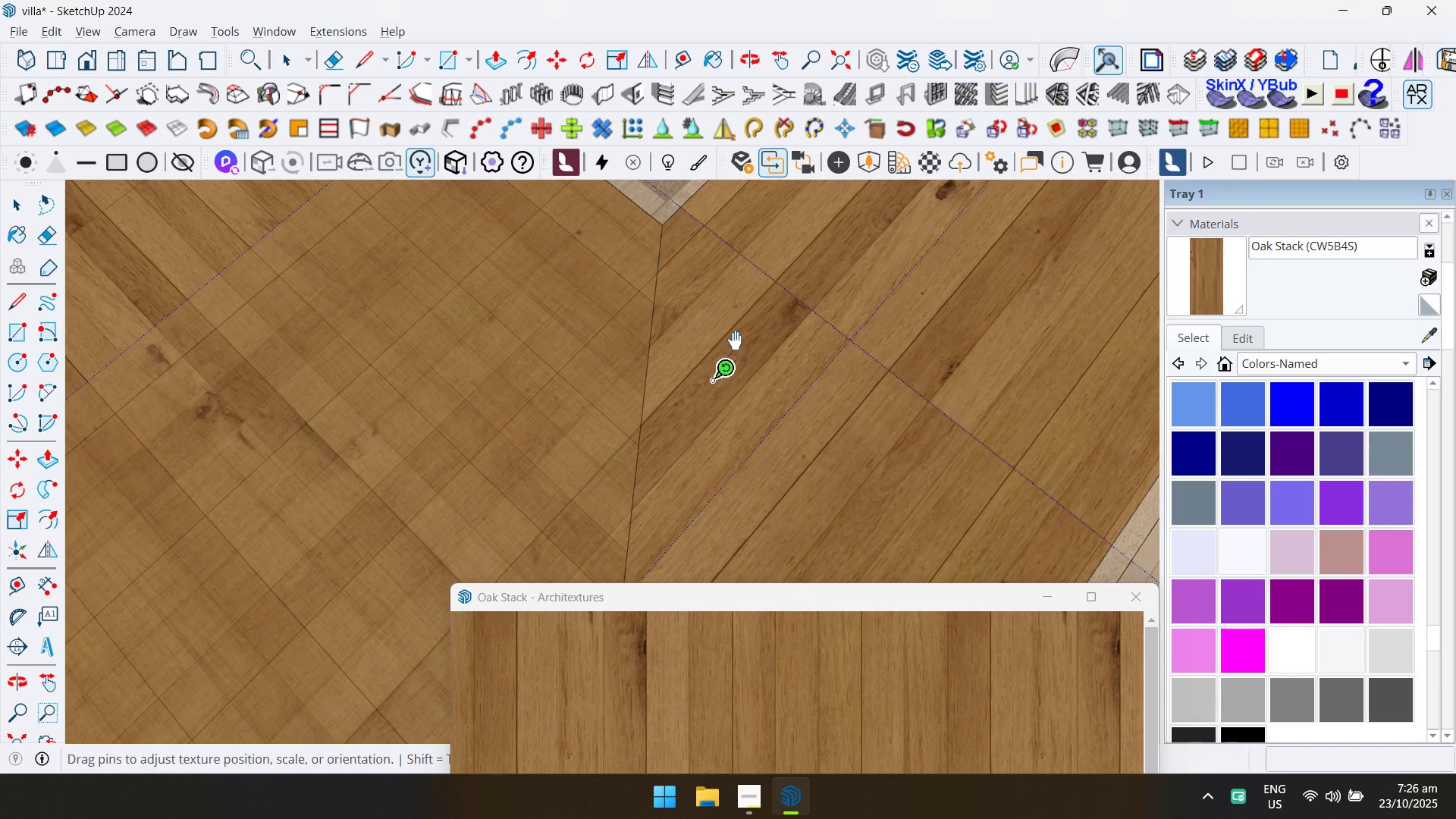 
double_click([735, 340])
 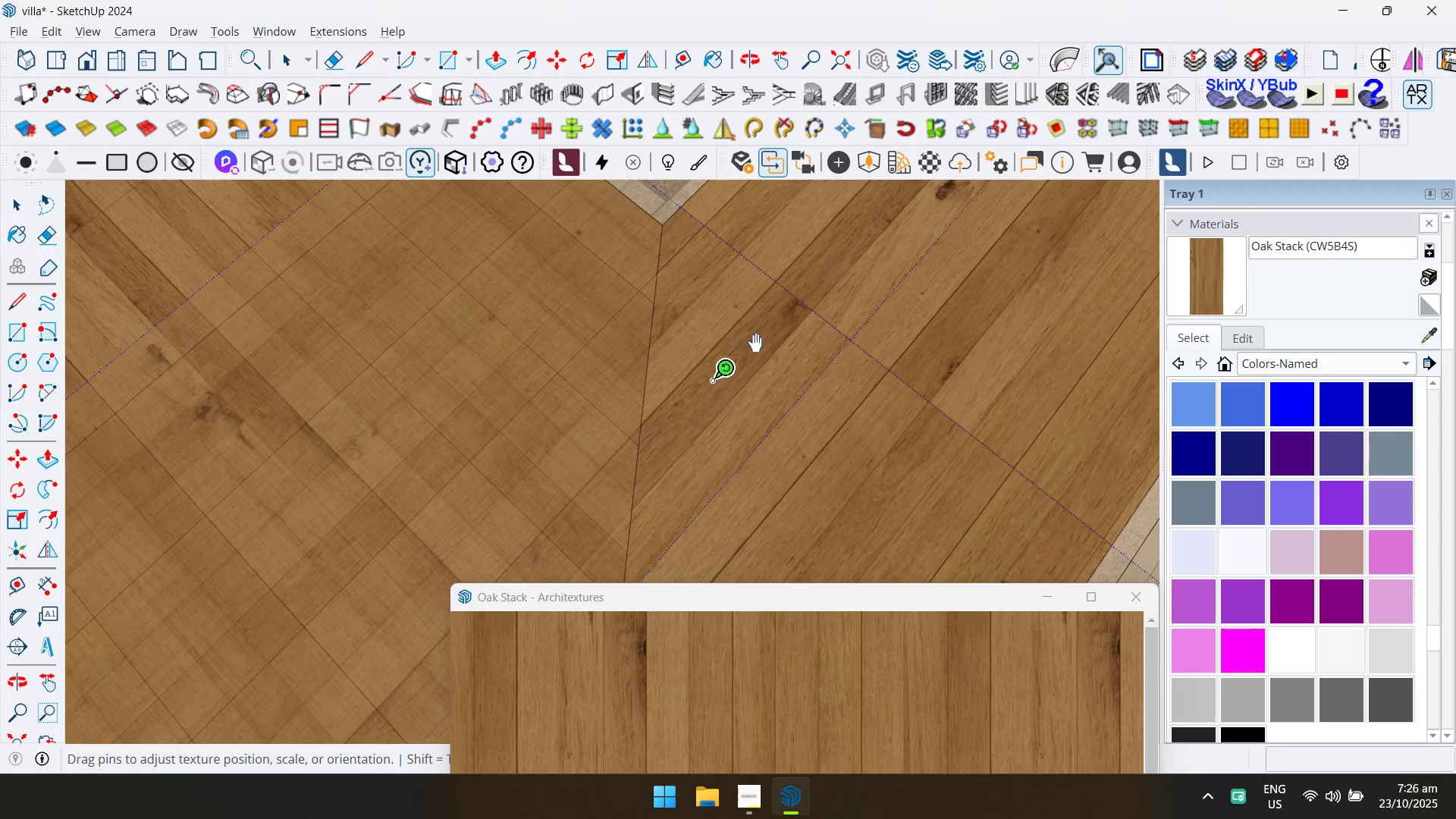 
left_click_drag(start_coordinate=[809, 354], to_coordinate=[821, 300])
 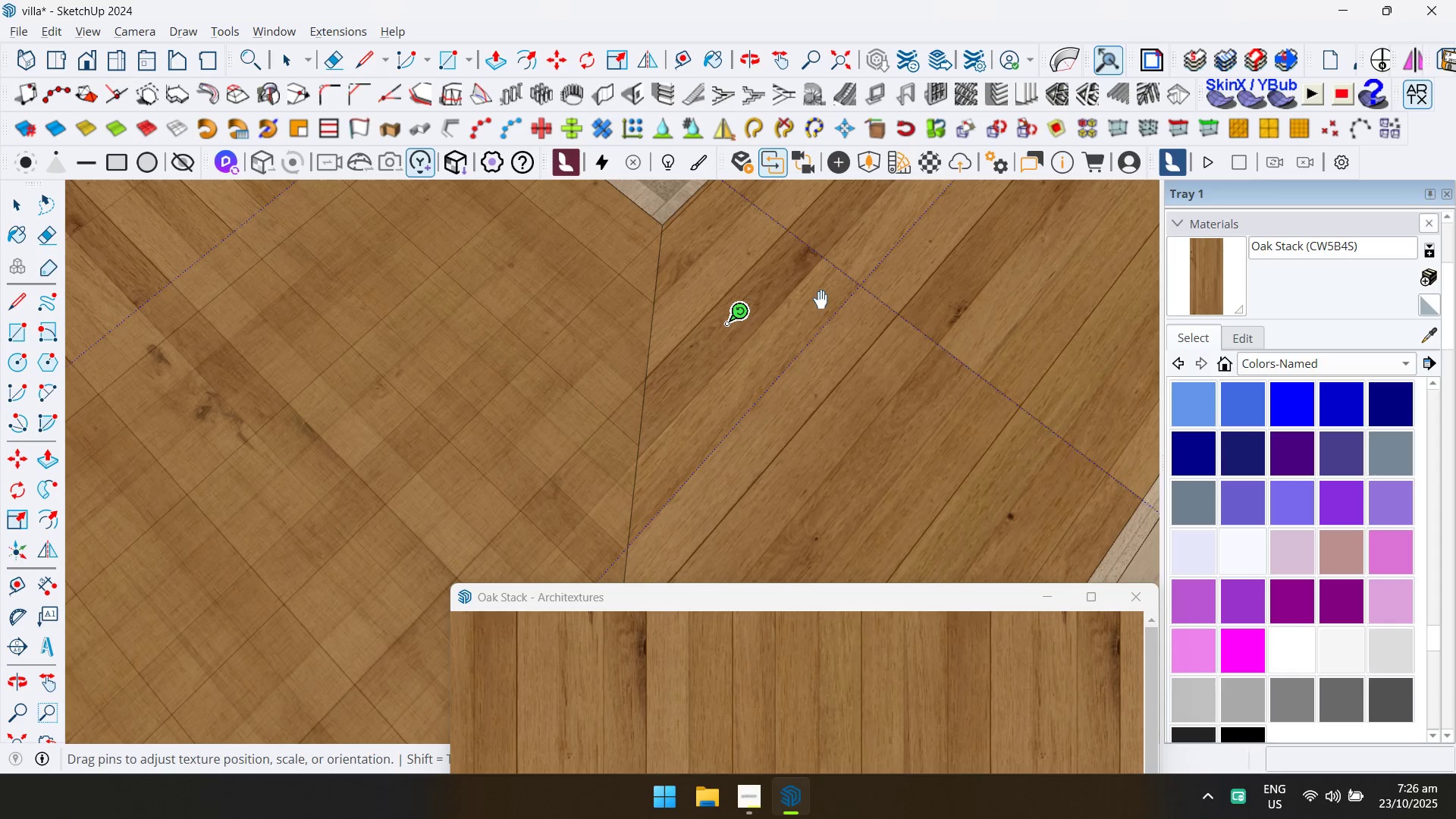 
key(Enter)
 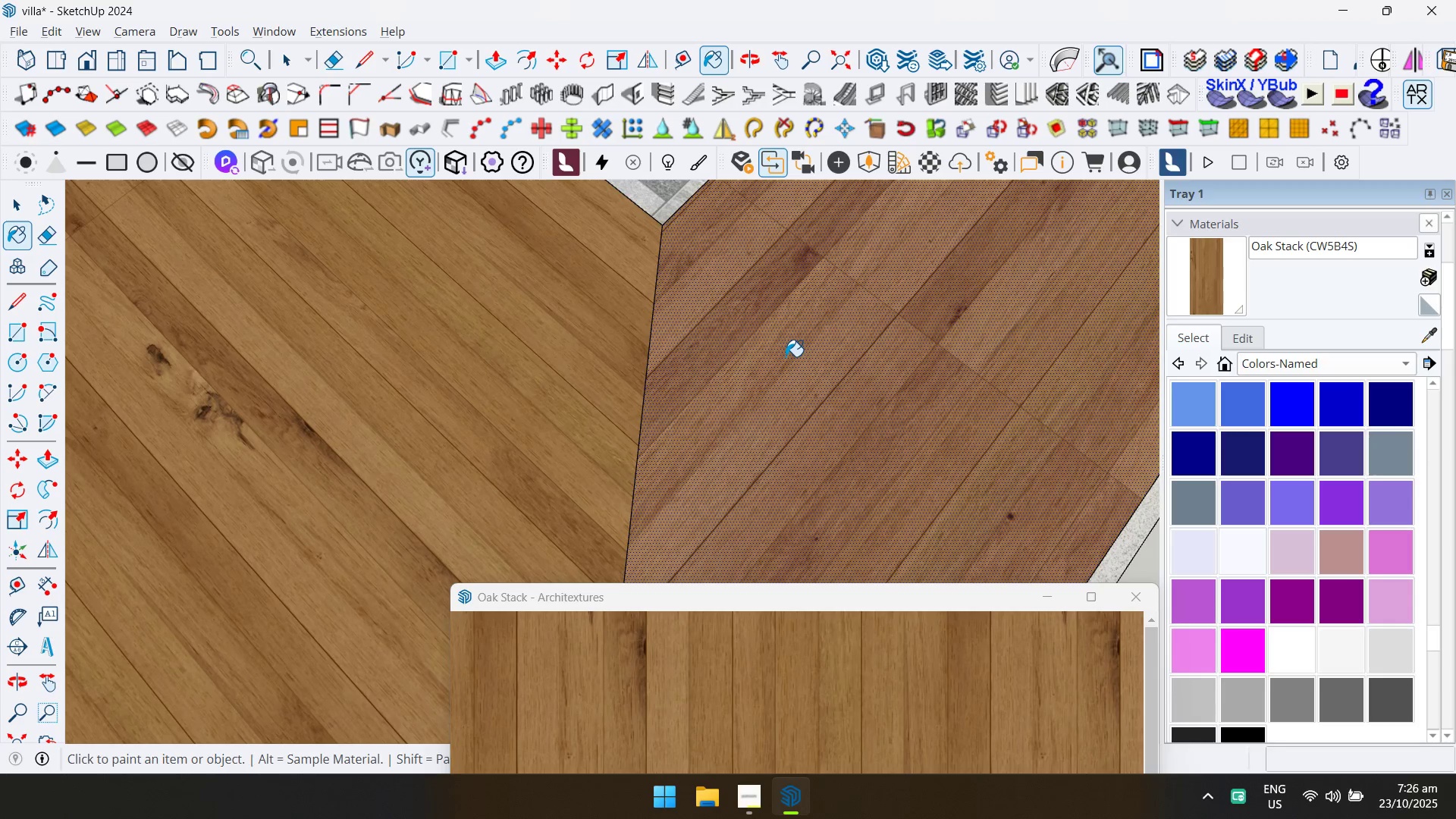 
right_click([786, 356])
 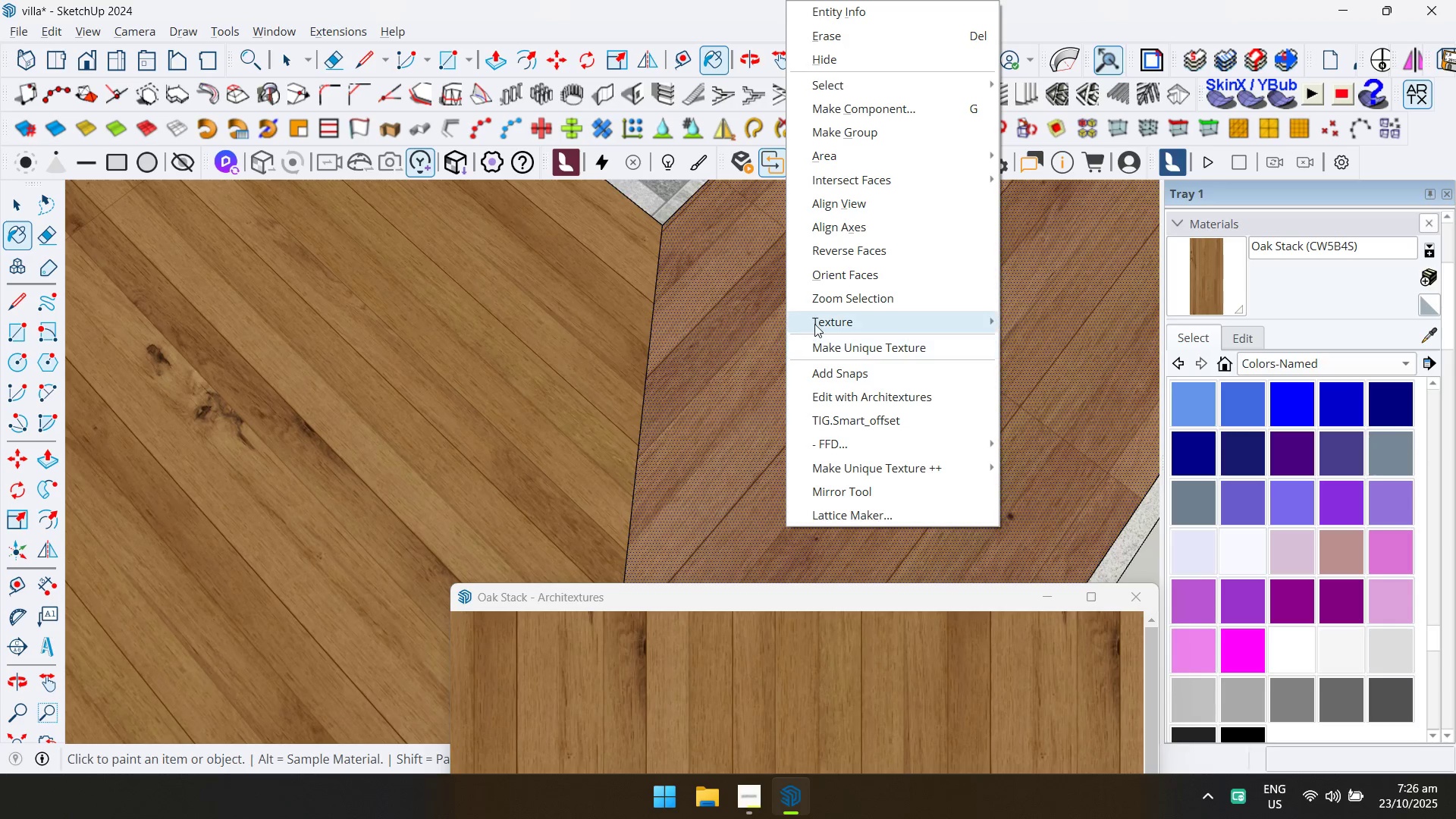 
left_click([815, 324])
 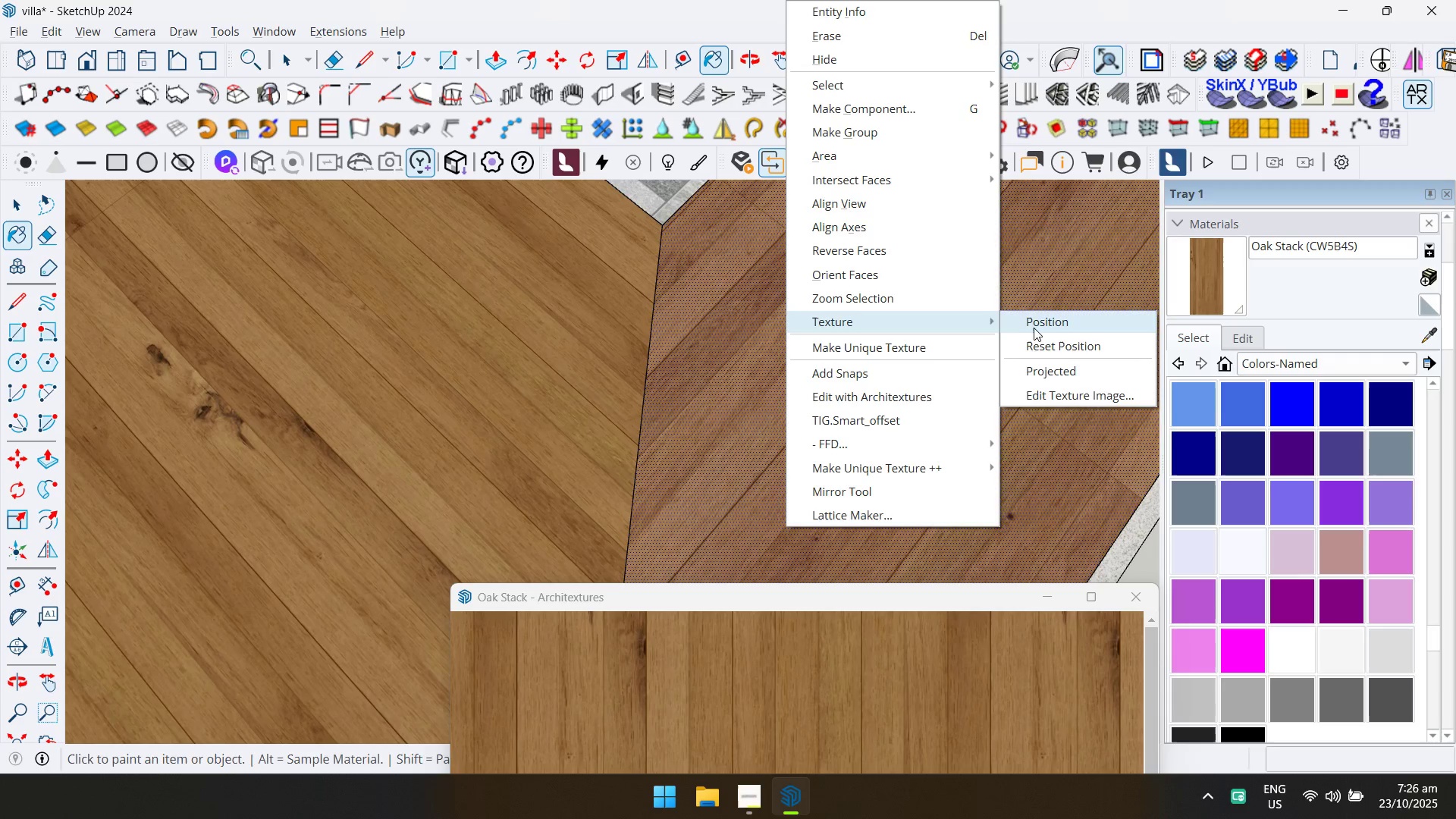 
left_click([1035, 327])
 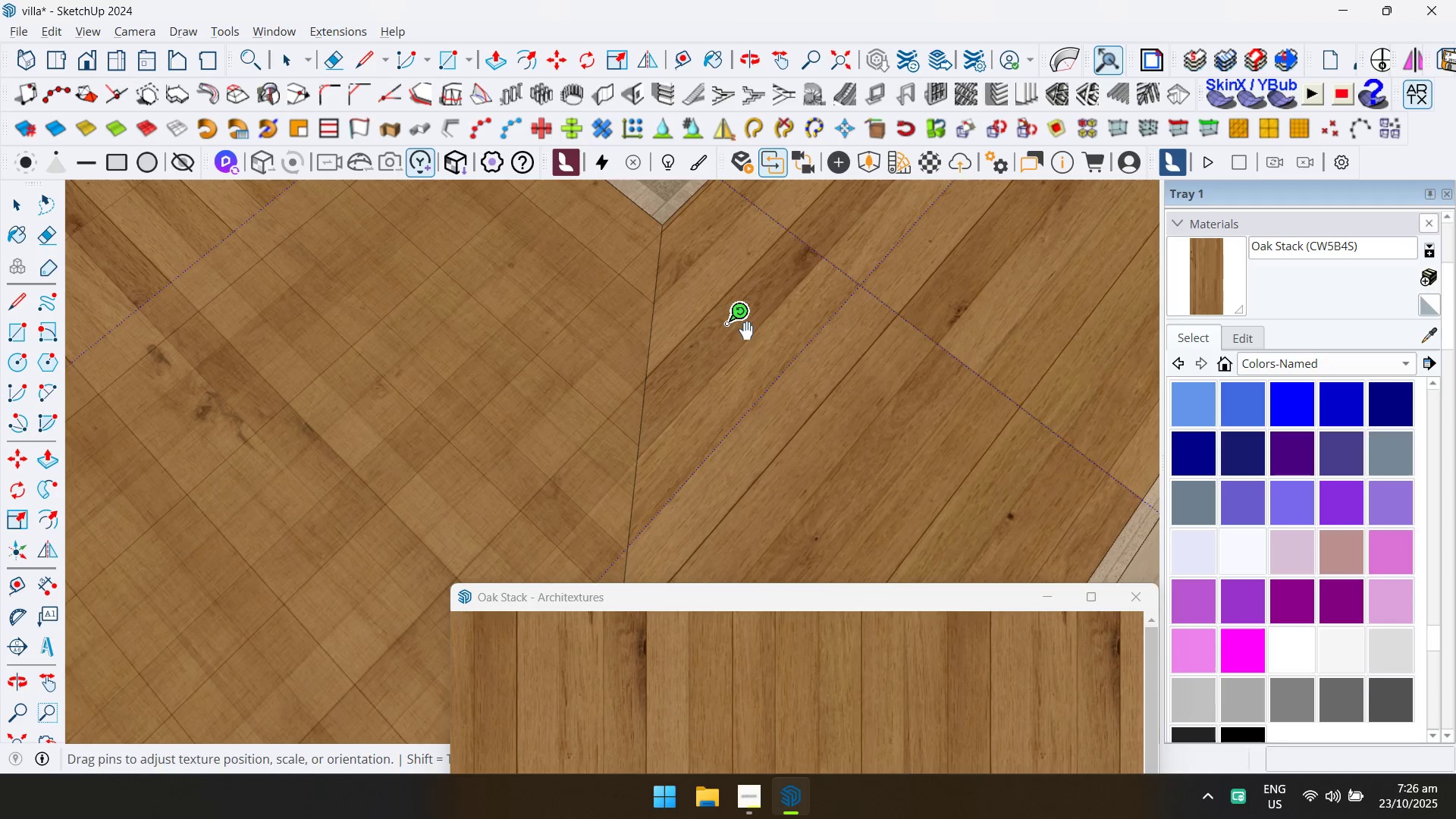 
left_click_drag(start_coordinate=[735, 322], to_coordinate=[817, 369])
 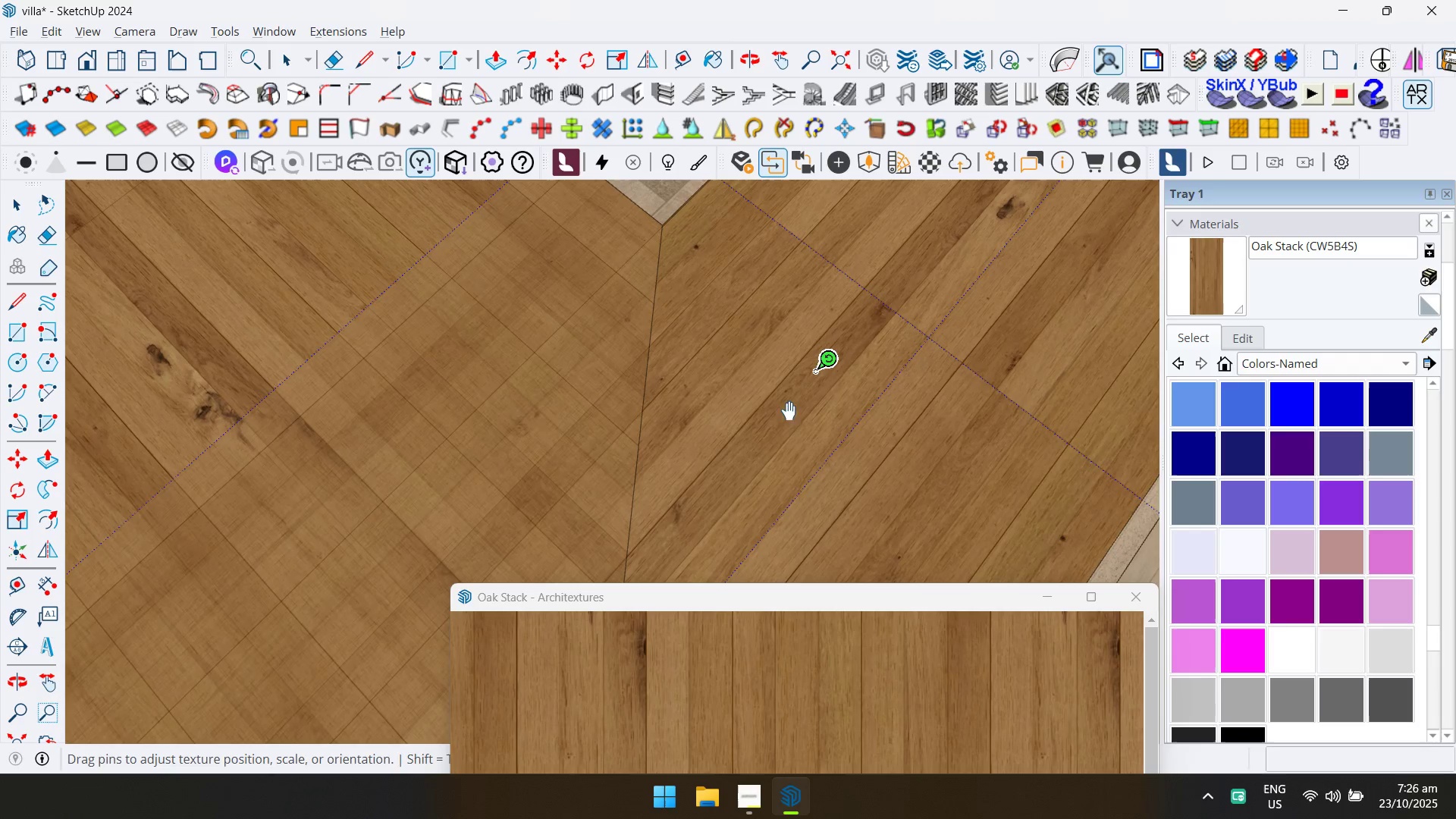 
left_click_drag(start_coordinate=[775, 425], to_coordinate=[778, 397])
 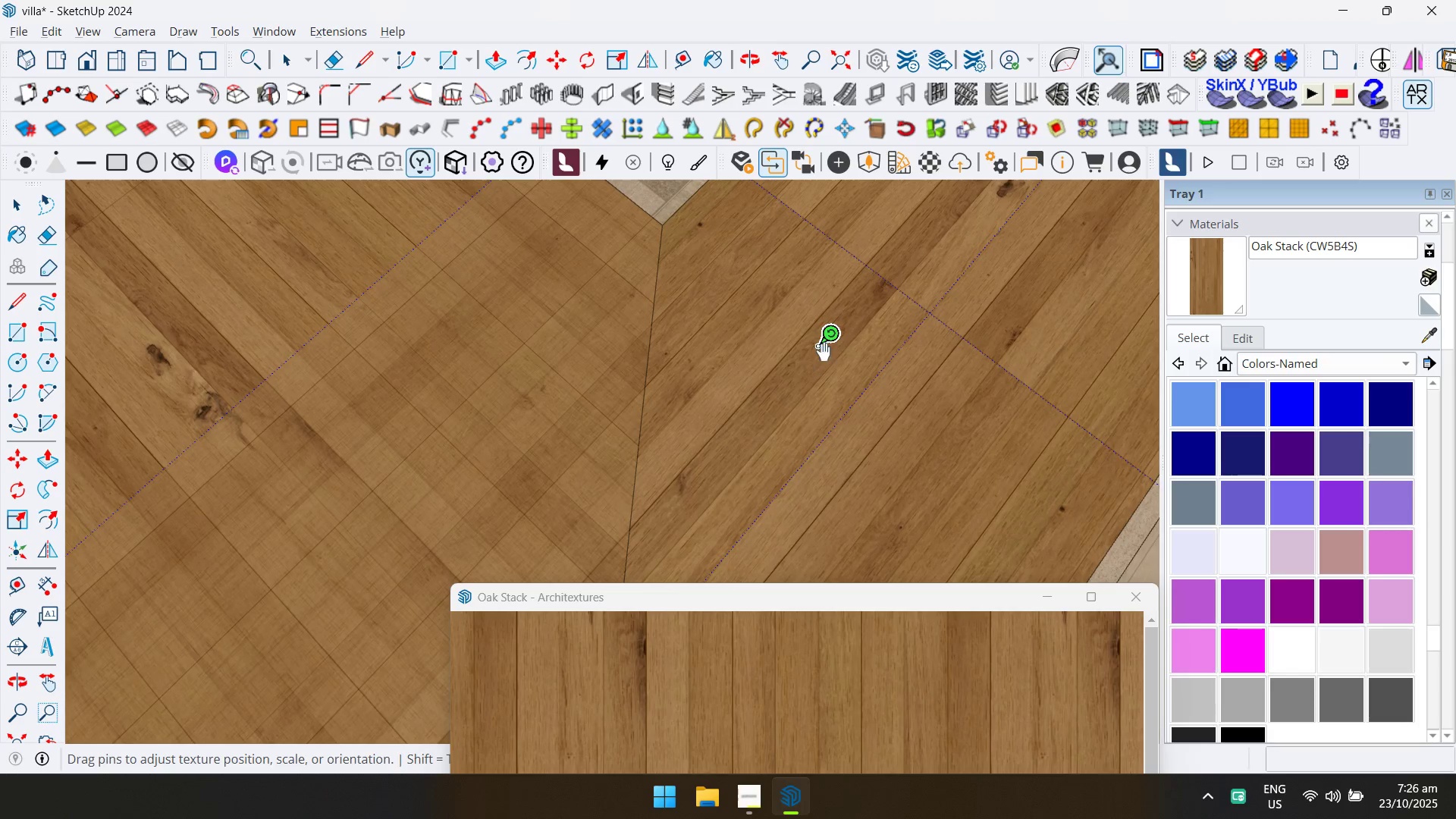 
left_click([829, 347])
 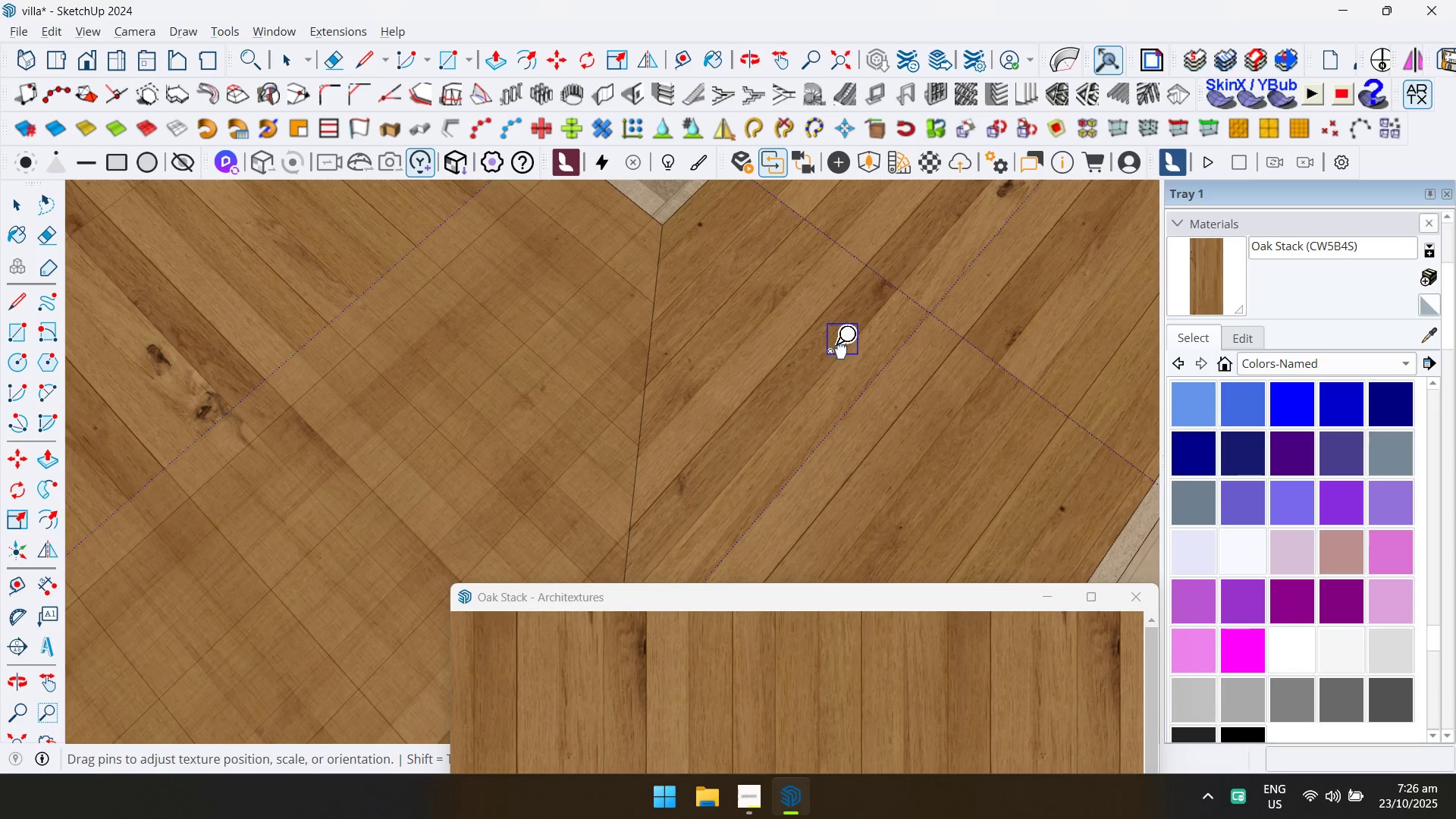 
left_click_drag(start_coordinate=[843, 353], to_coordinate=[849, 357])
 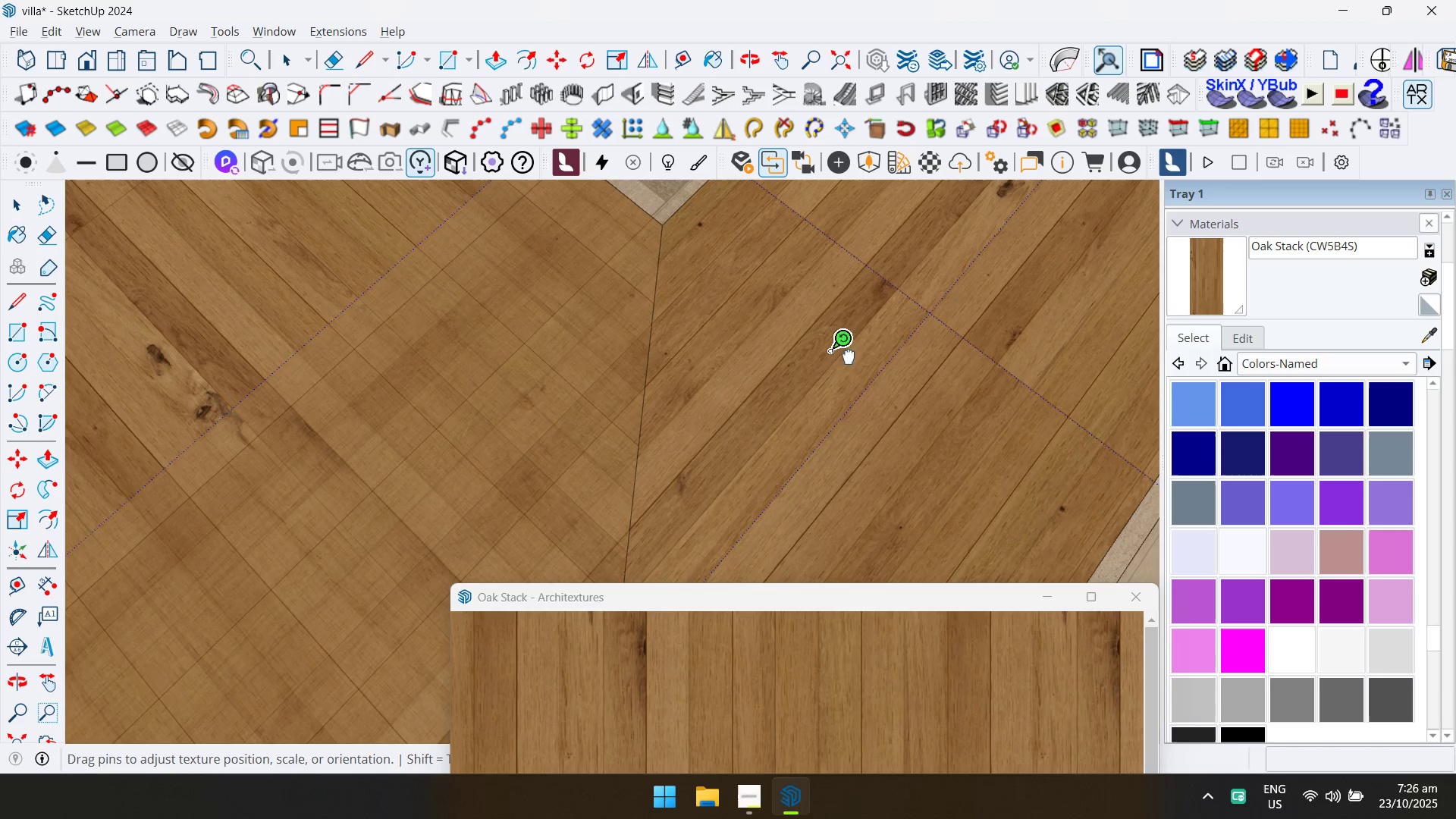 
triple_click([849, 357])
 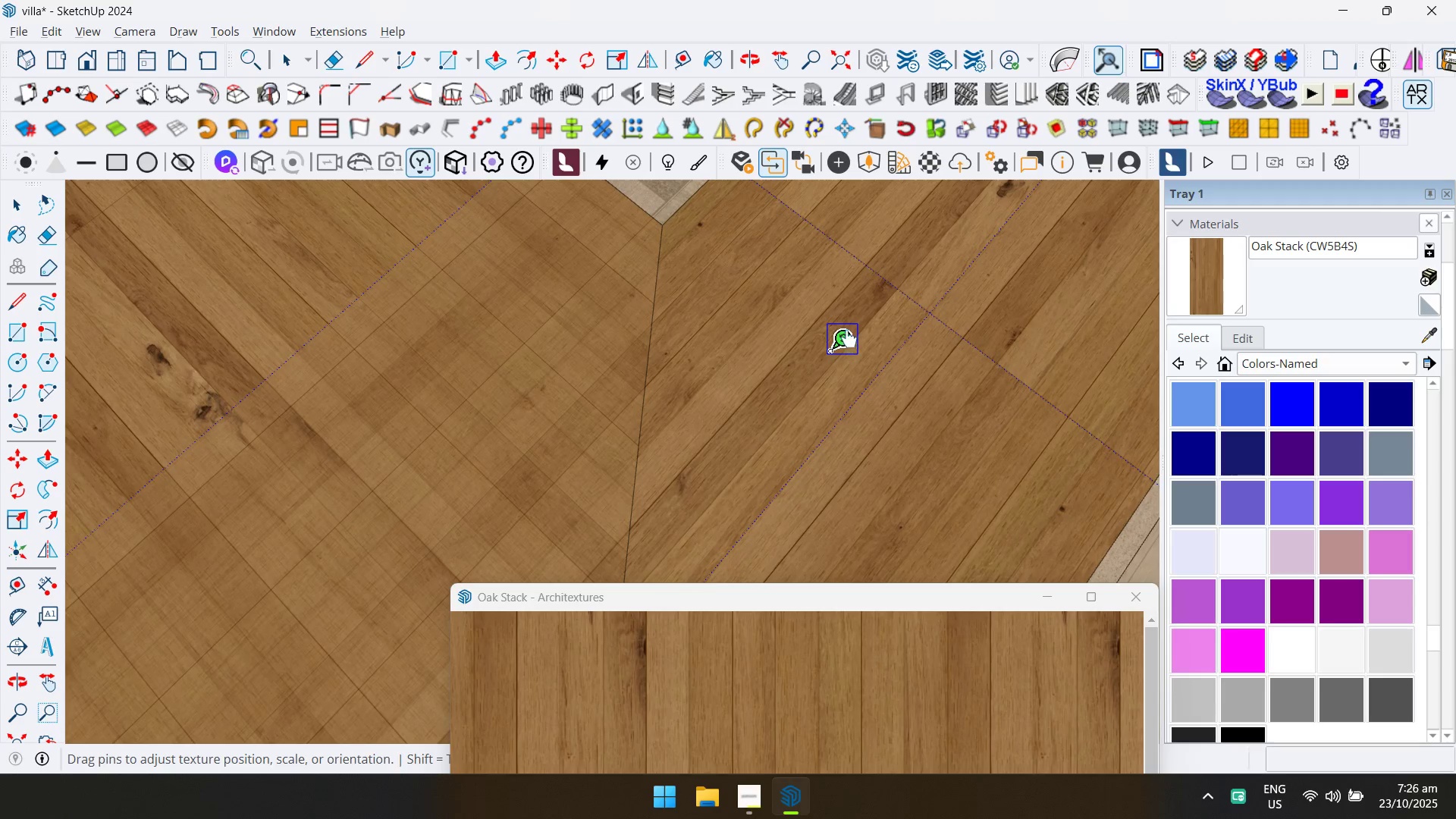 
left_click_drag(start_coordinate=[850, 340], to_coordinate=[877, 362])
 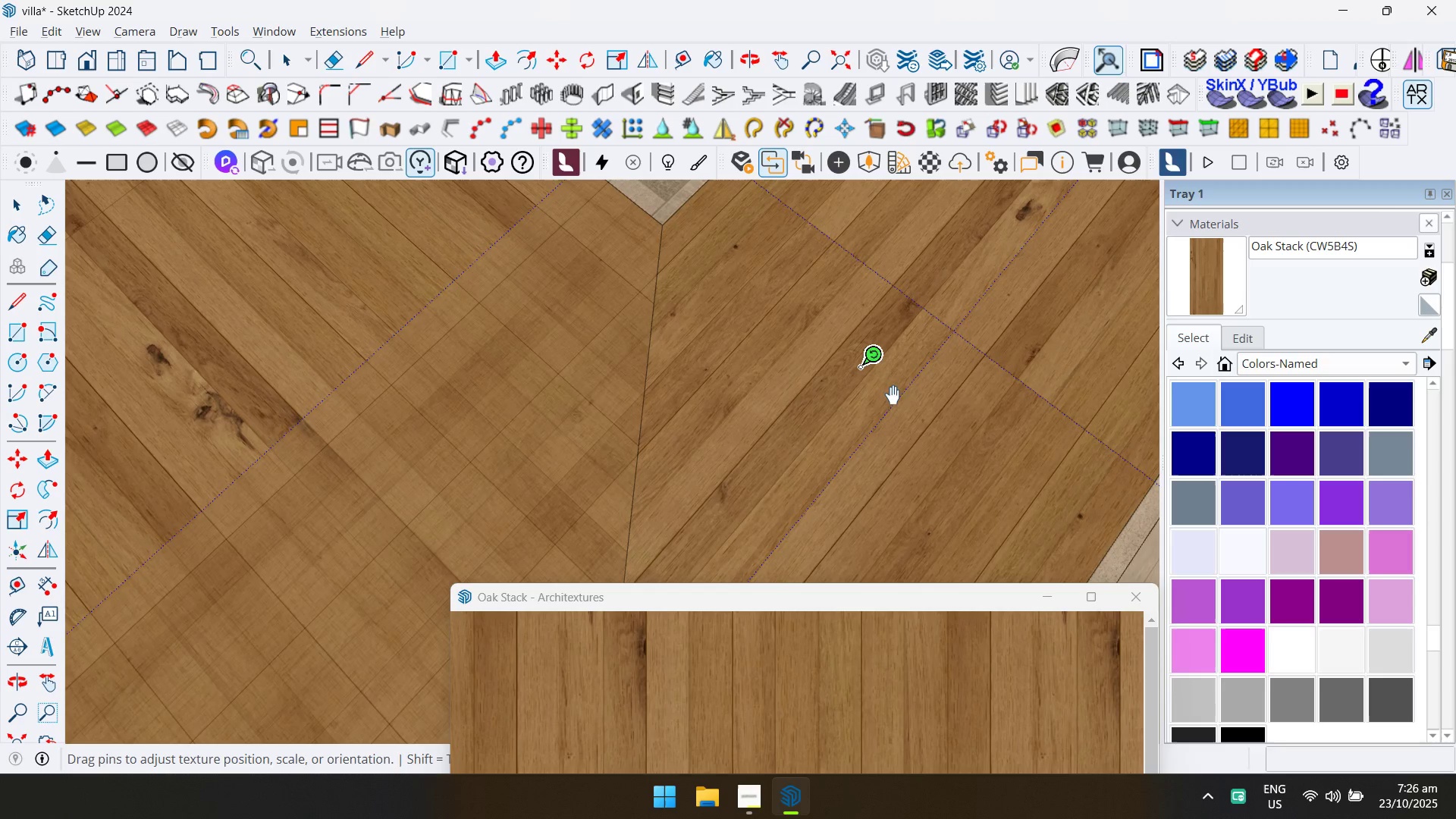 
left_click_drag(start_coordinate=[893, 398], to_coordinate=[886, 339])
 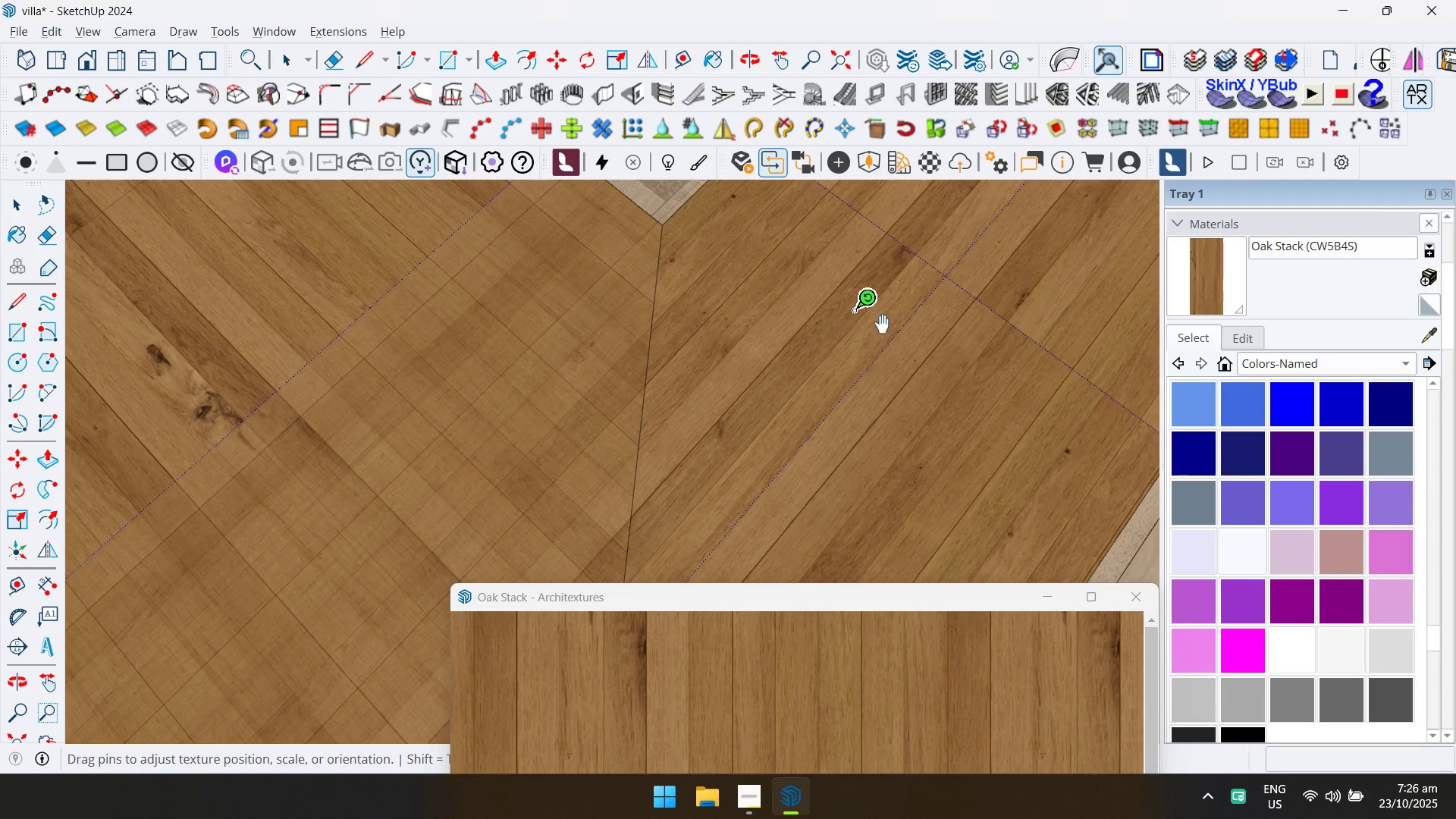 
left_click_drag(start_coordinate=[872, 313], to_coordinate=[881, 319])
 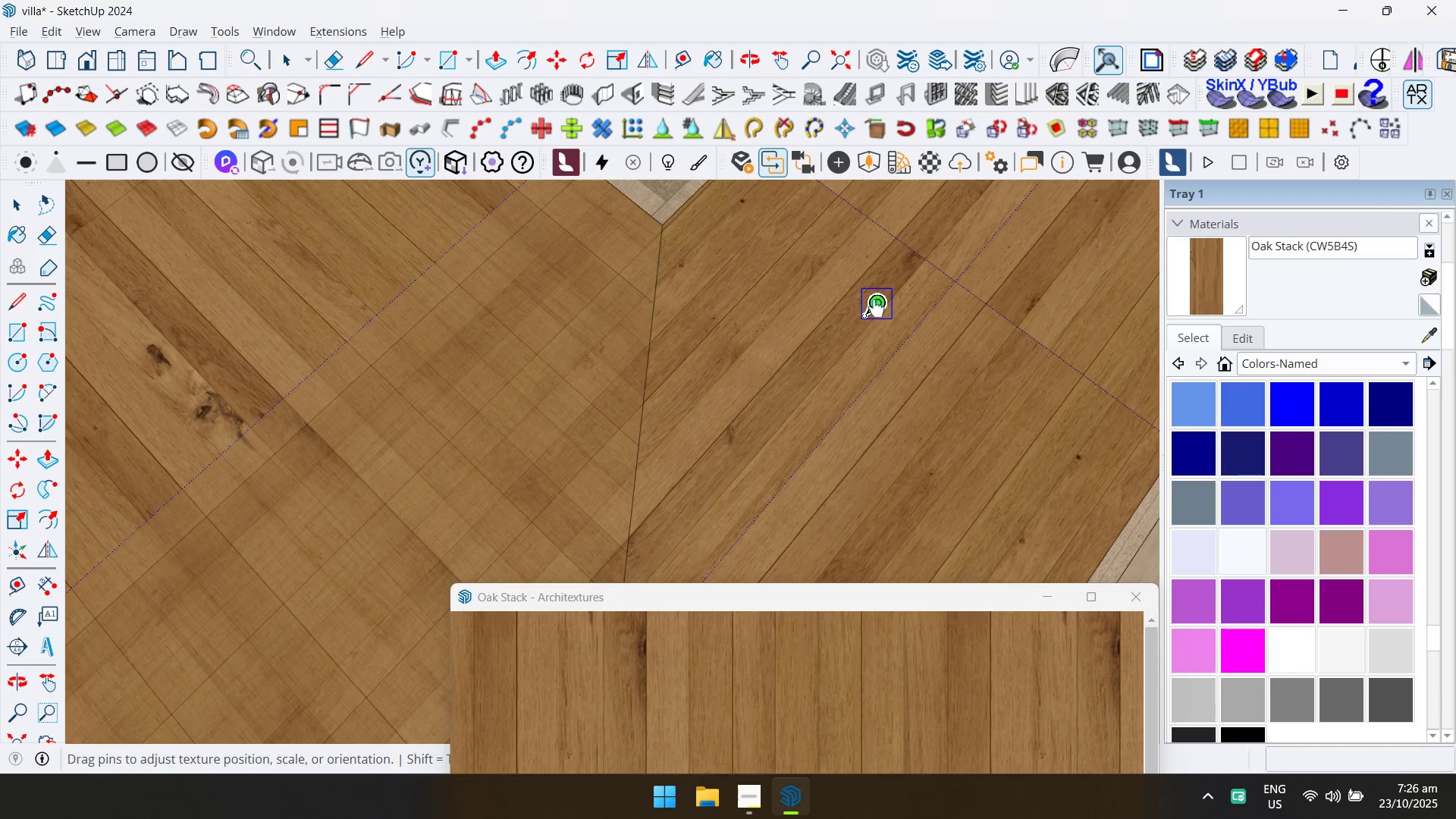 
left_click_drag(start_coordinate=[876, 307], to_coordinate=[896, 325])
 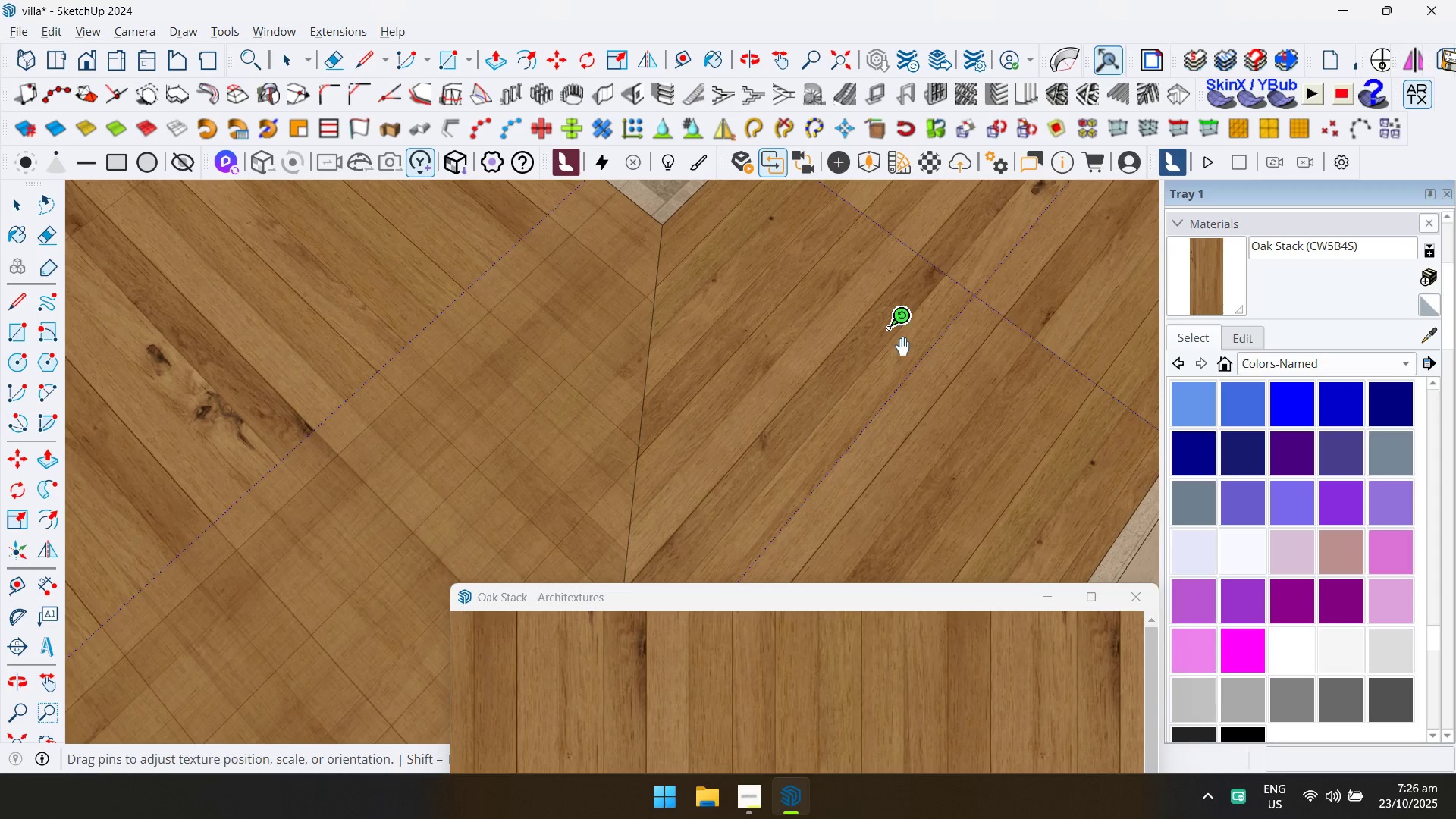 
left_click_drag(start_coordinate=[904, 370], to_coordinate=[902, 337])
 